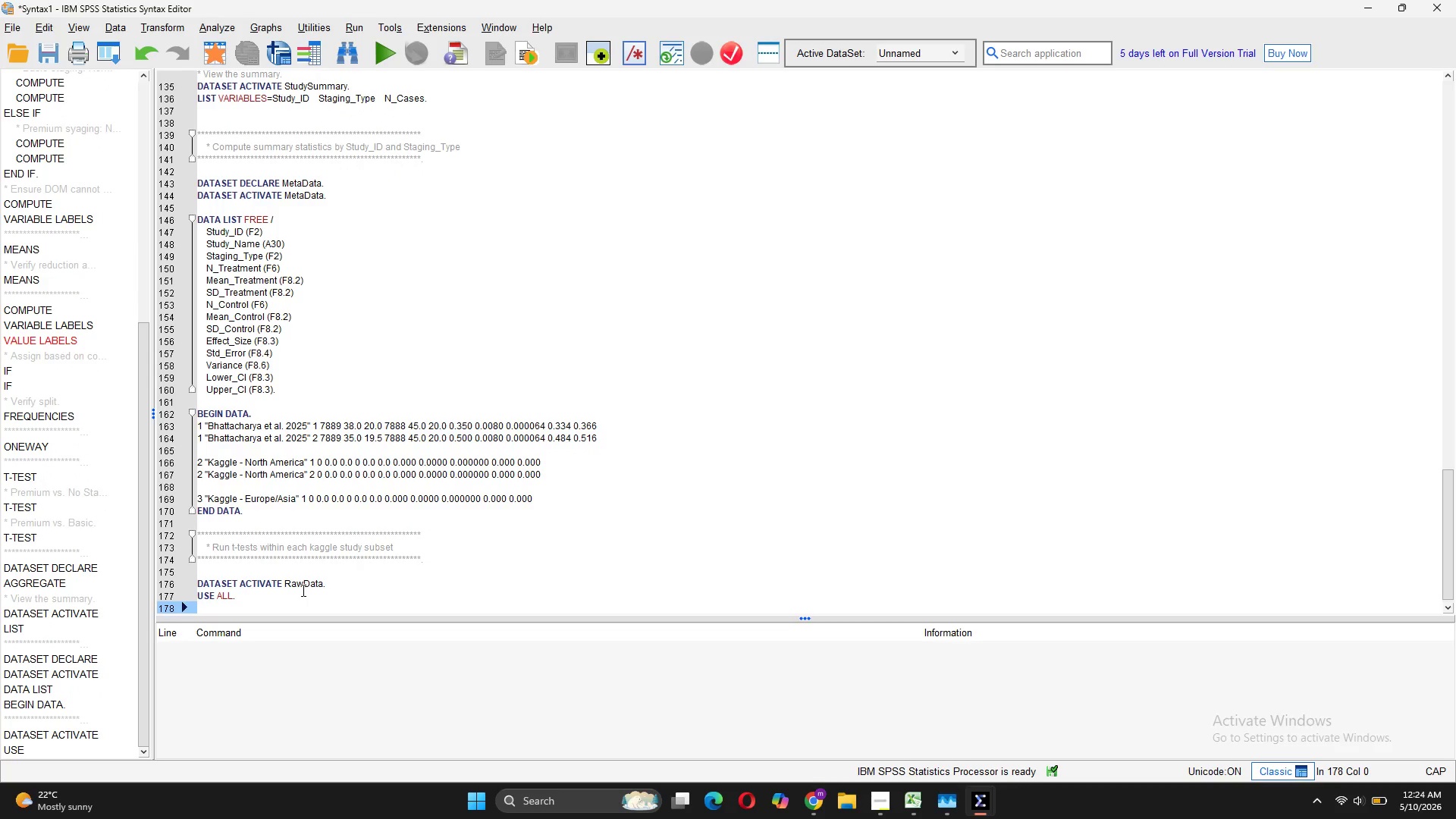 
type(COMPUTE filter_Study2 = (Study_id = 2))
 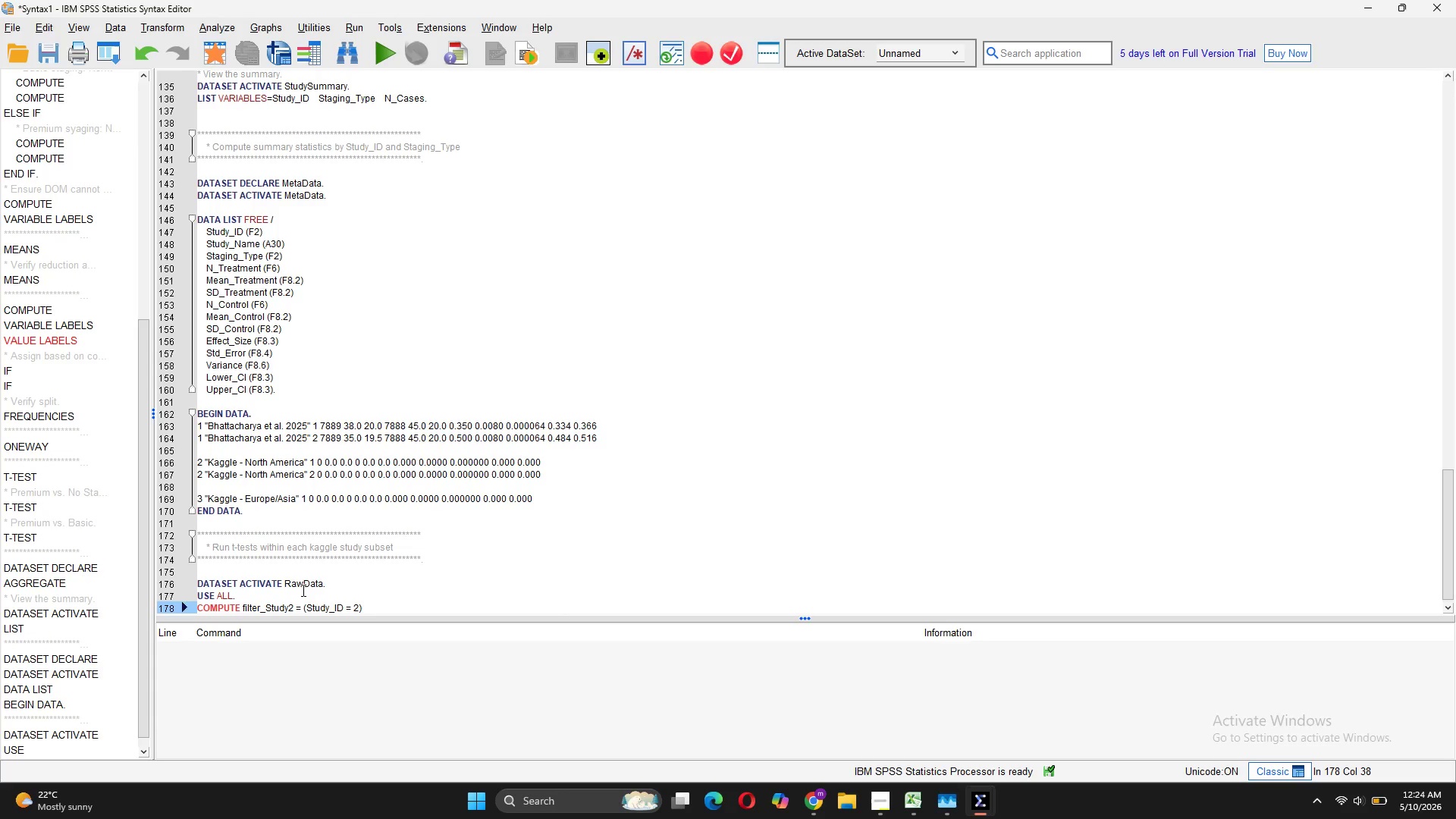 
 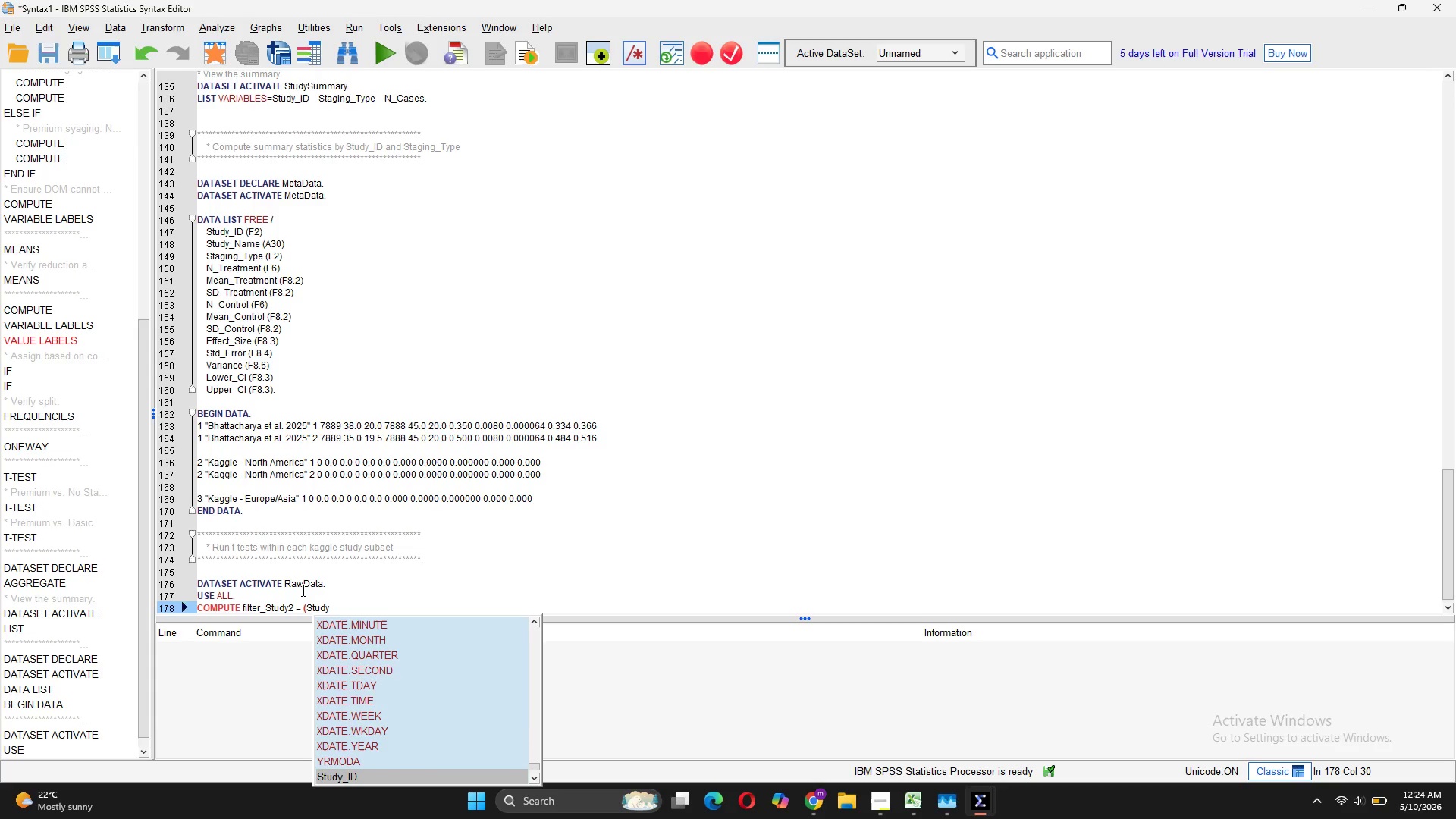 
hold_key(key=CapsLock, duration=1.28)
 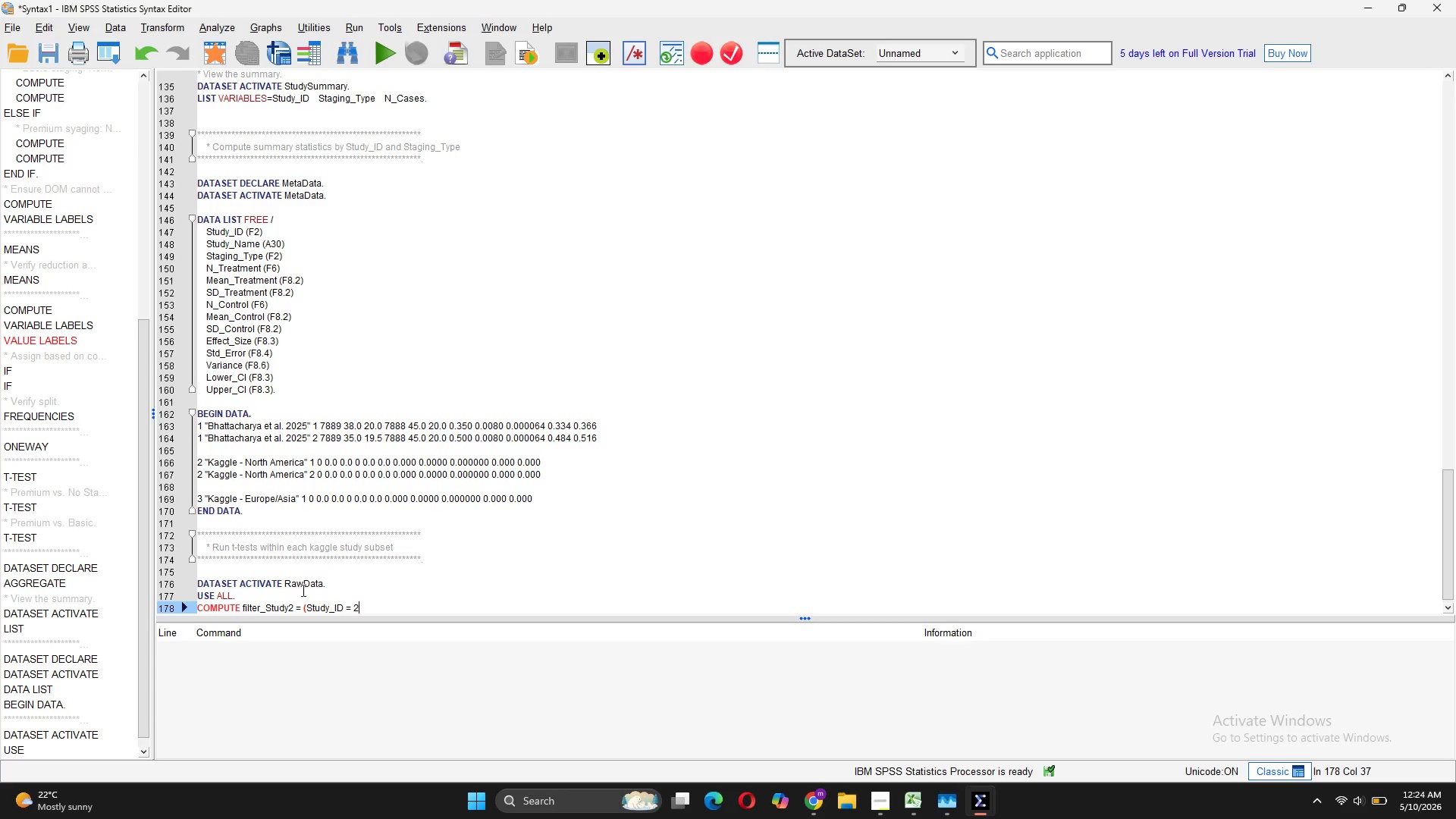 
key(Period)
 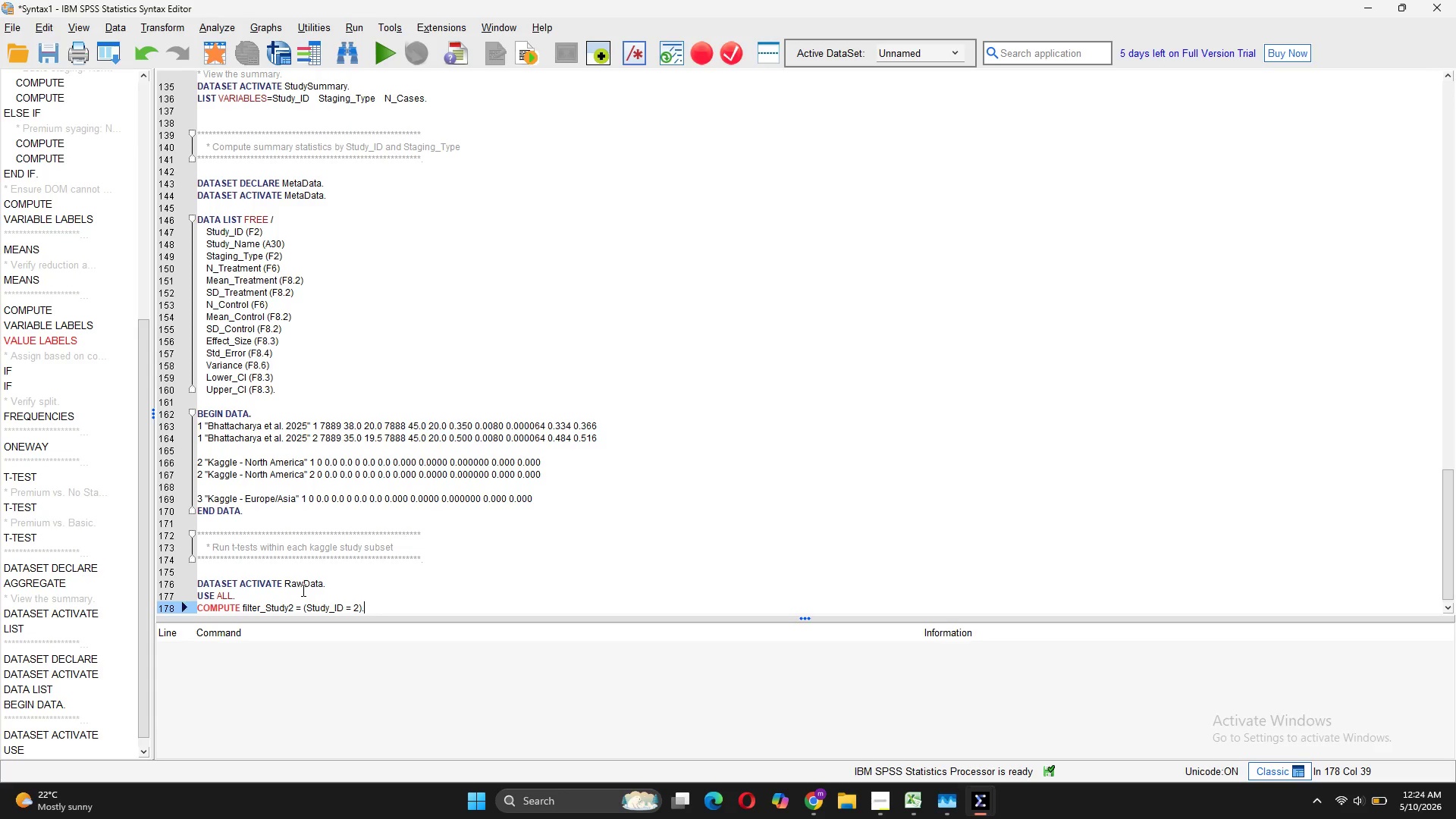 
key(Enter)
 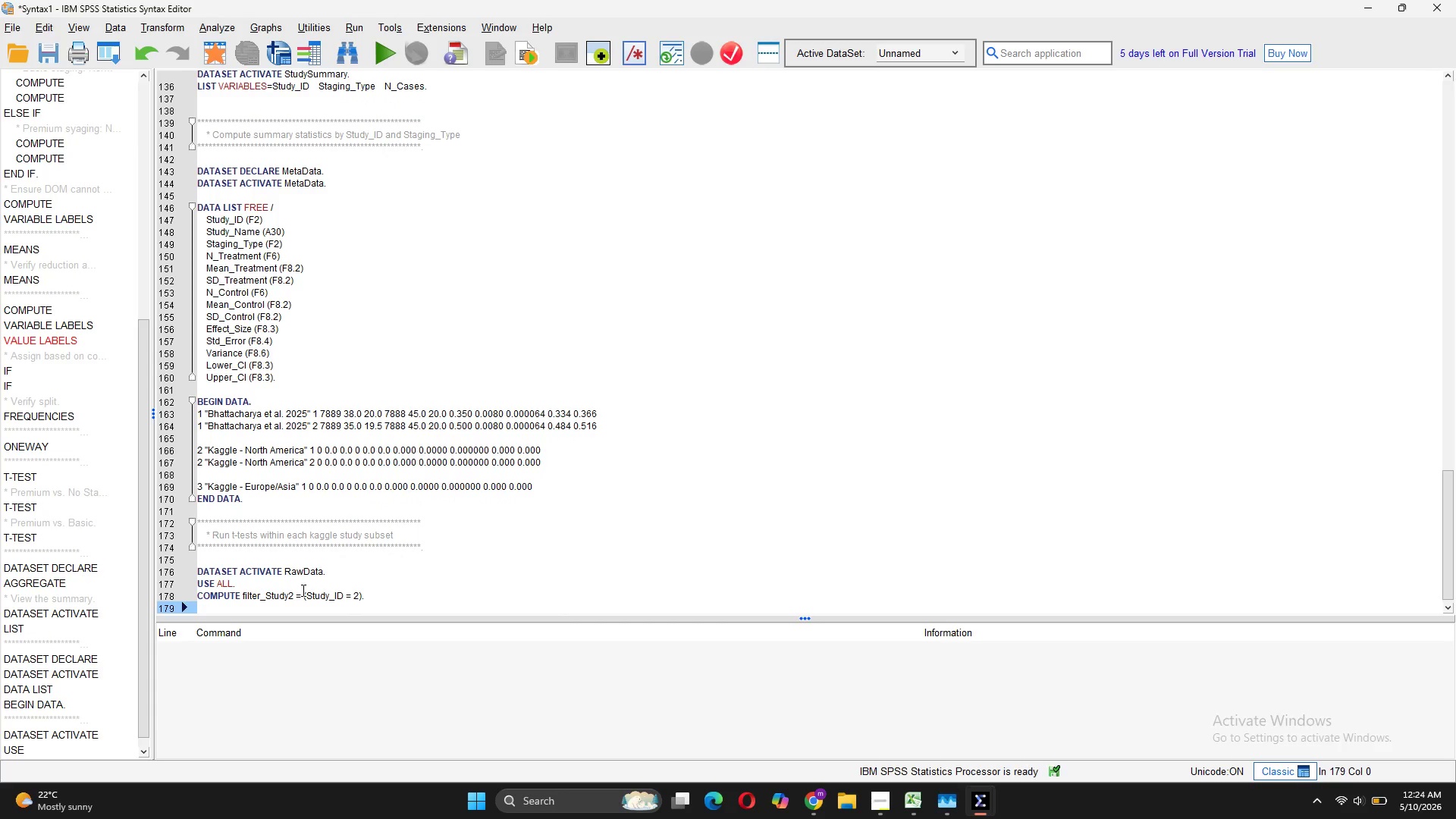 
type(FILTER BY filter_Study2)
 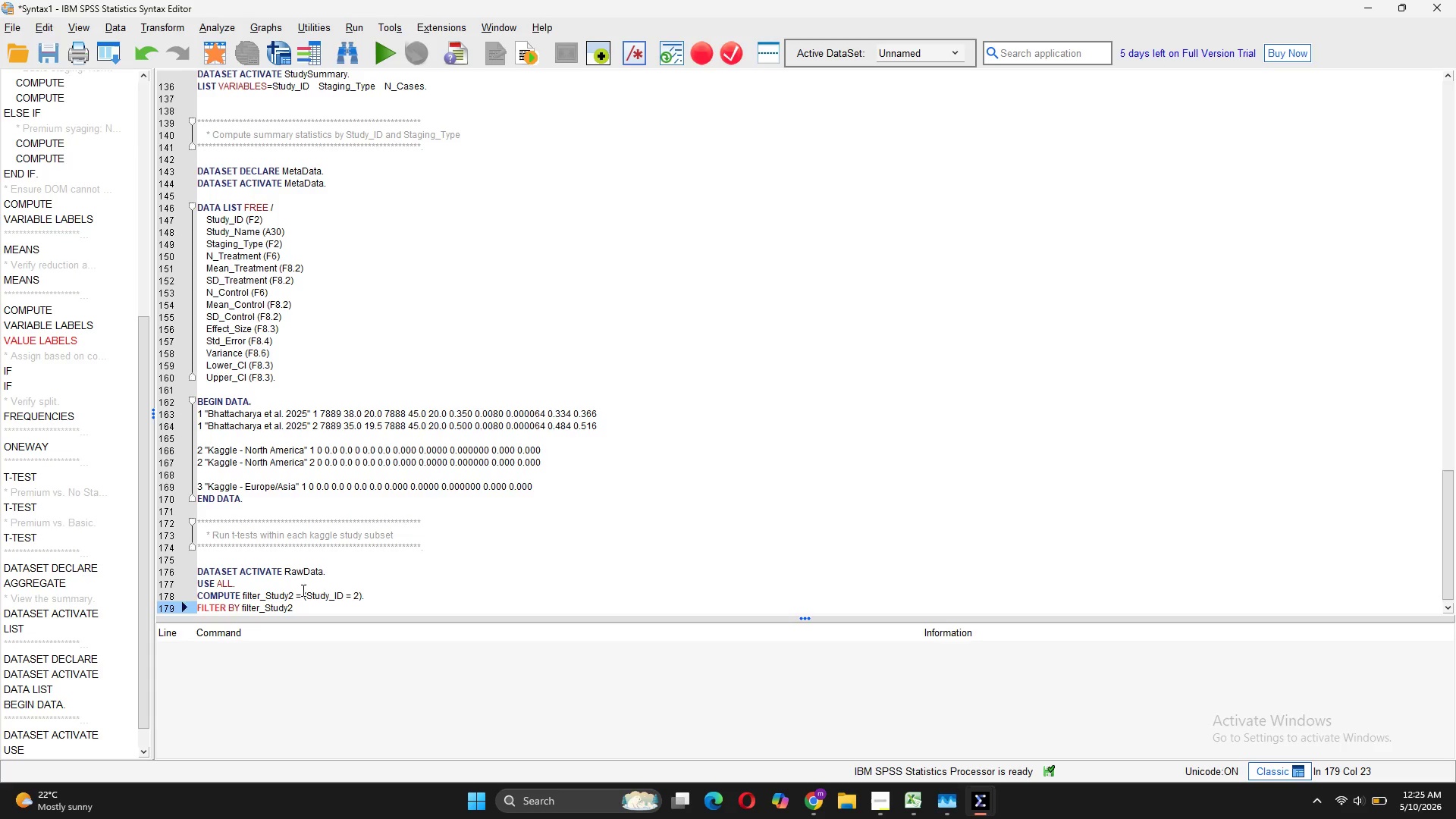 
wait(5.52)
 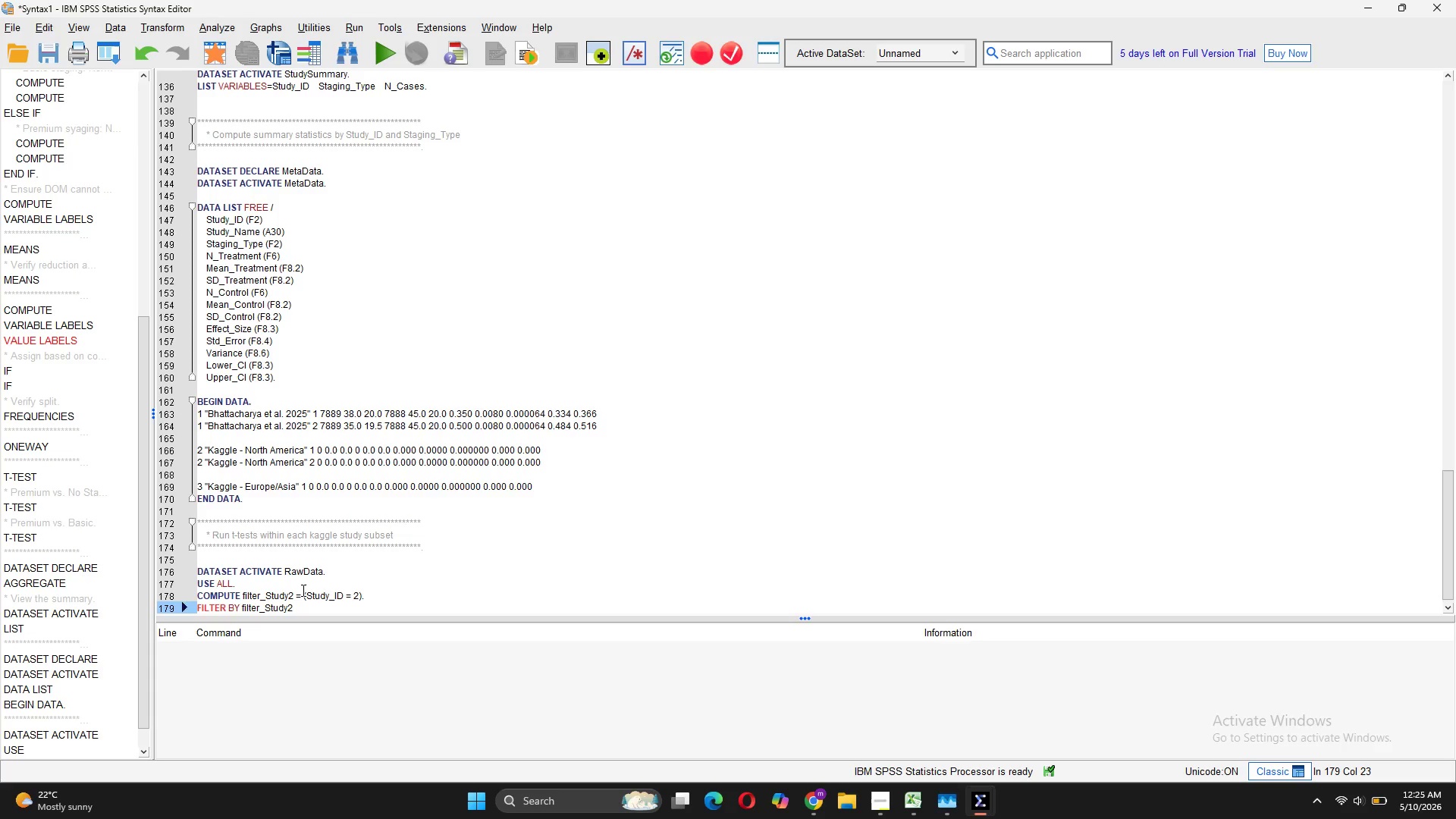 
key(Period)
 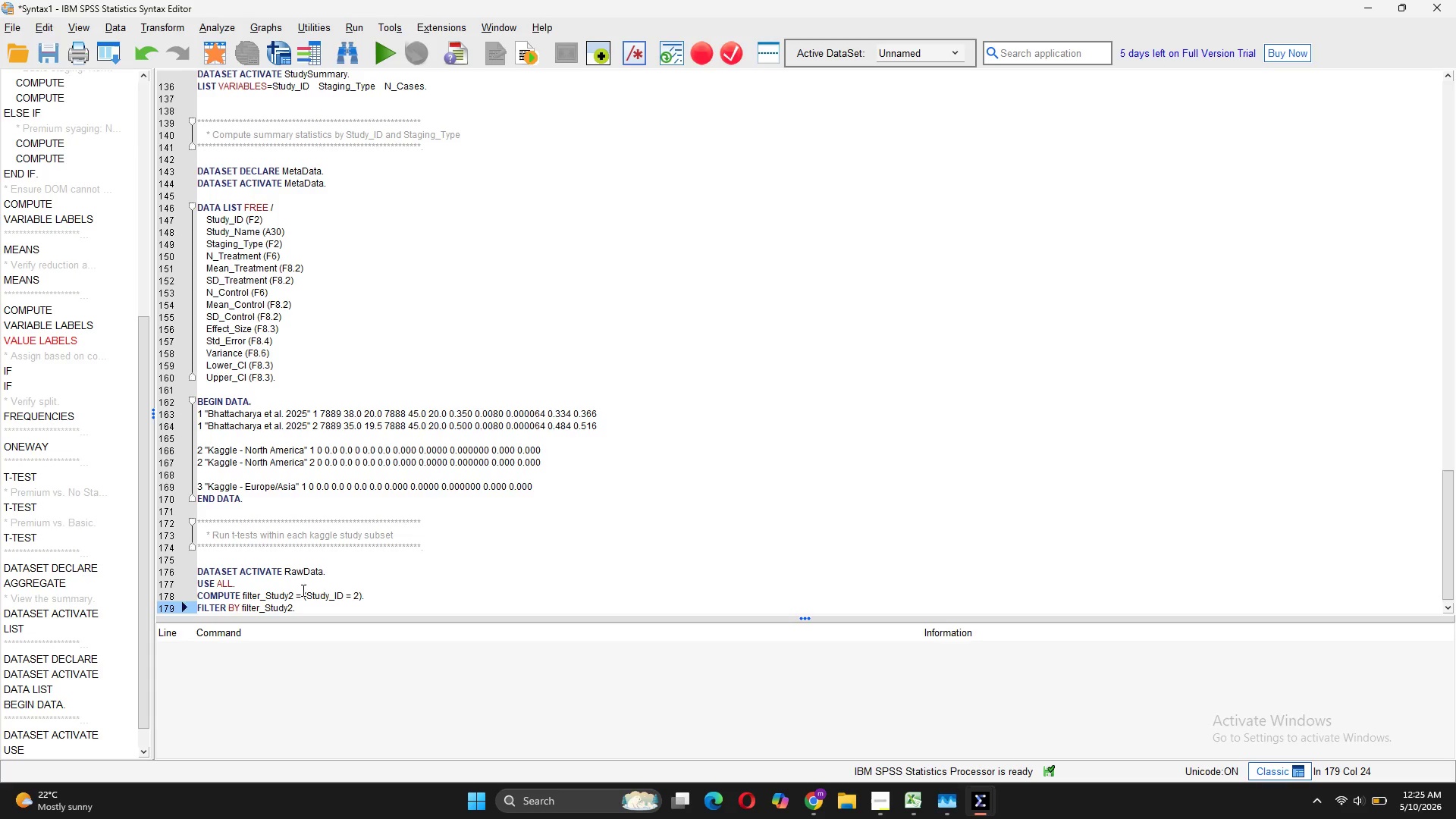 
key(Enter)
 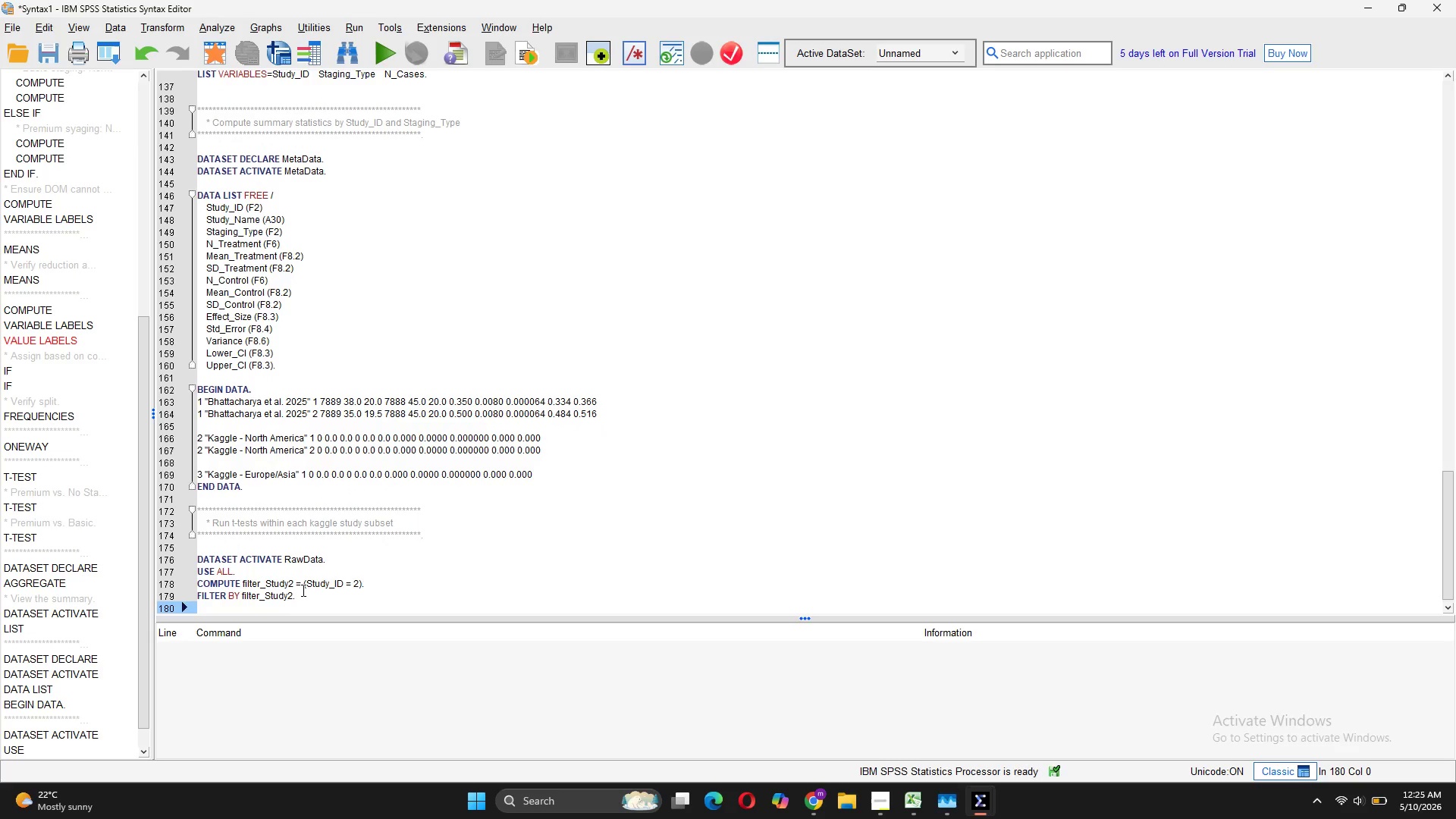 
key(Enter)
 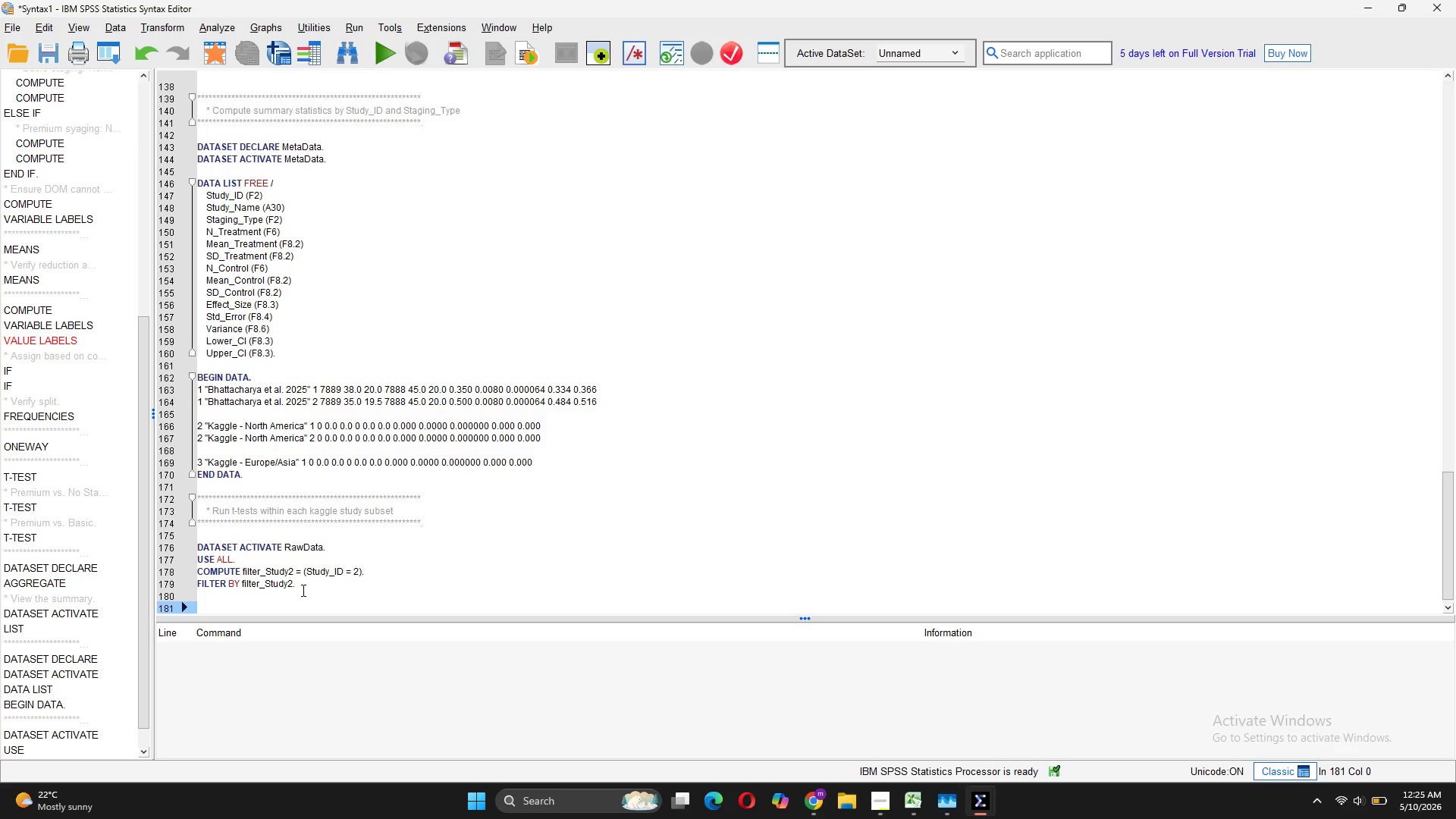 
type(T0)
key(Backspace)
type(-TESR)
key(Backspace)
type(T GROUPS)
 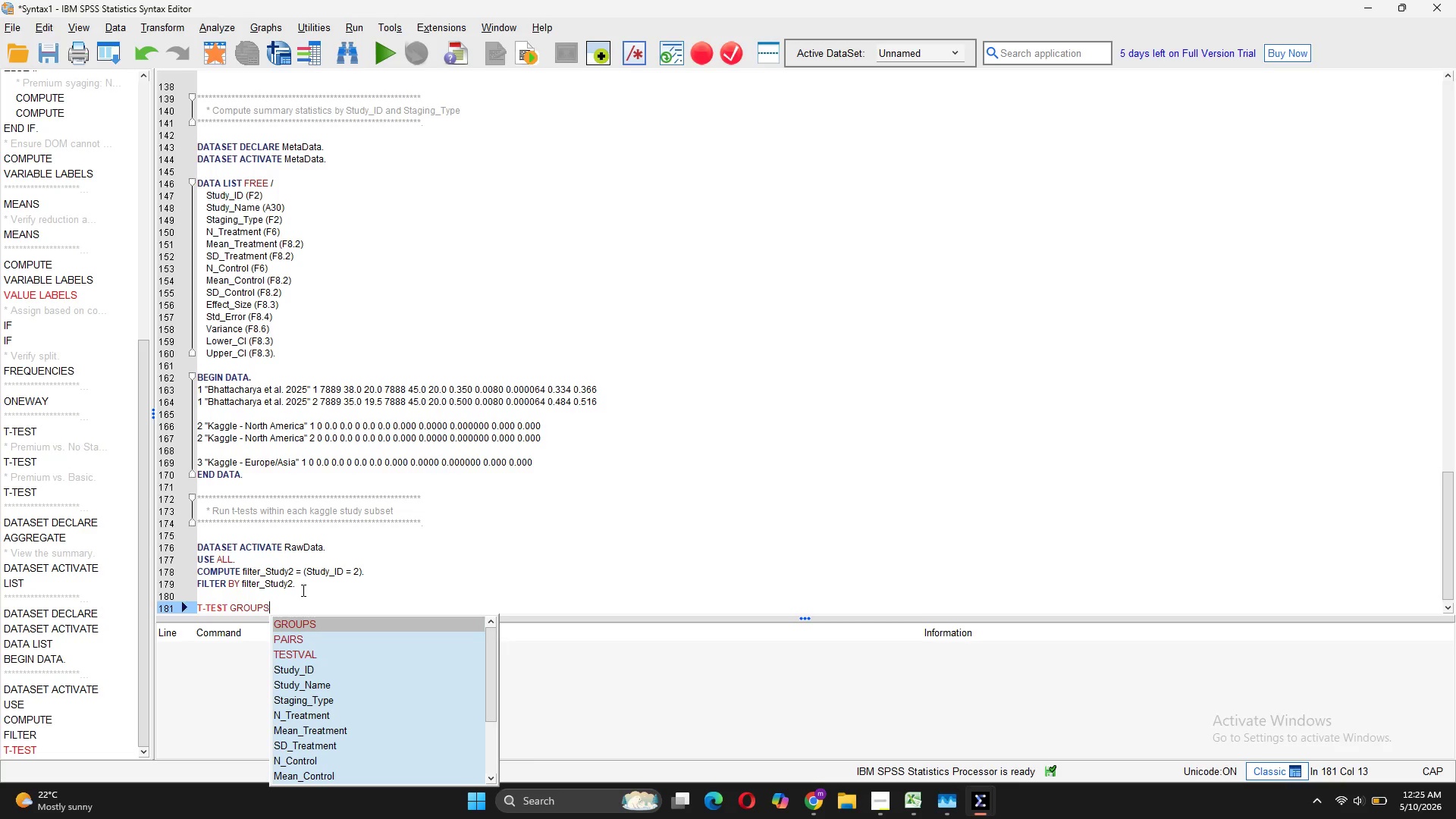 
wait(8.31)
 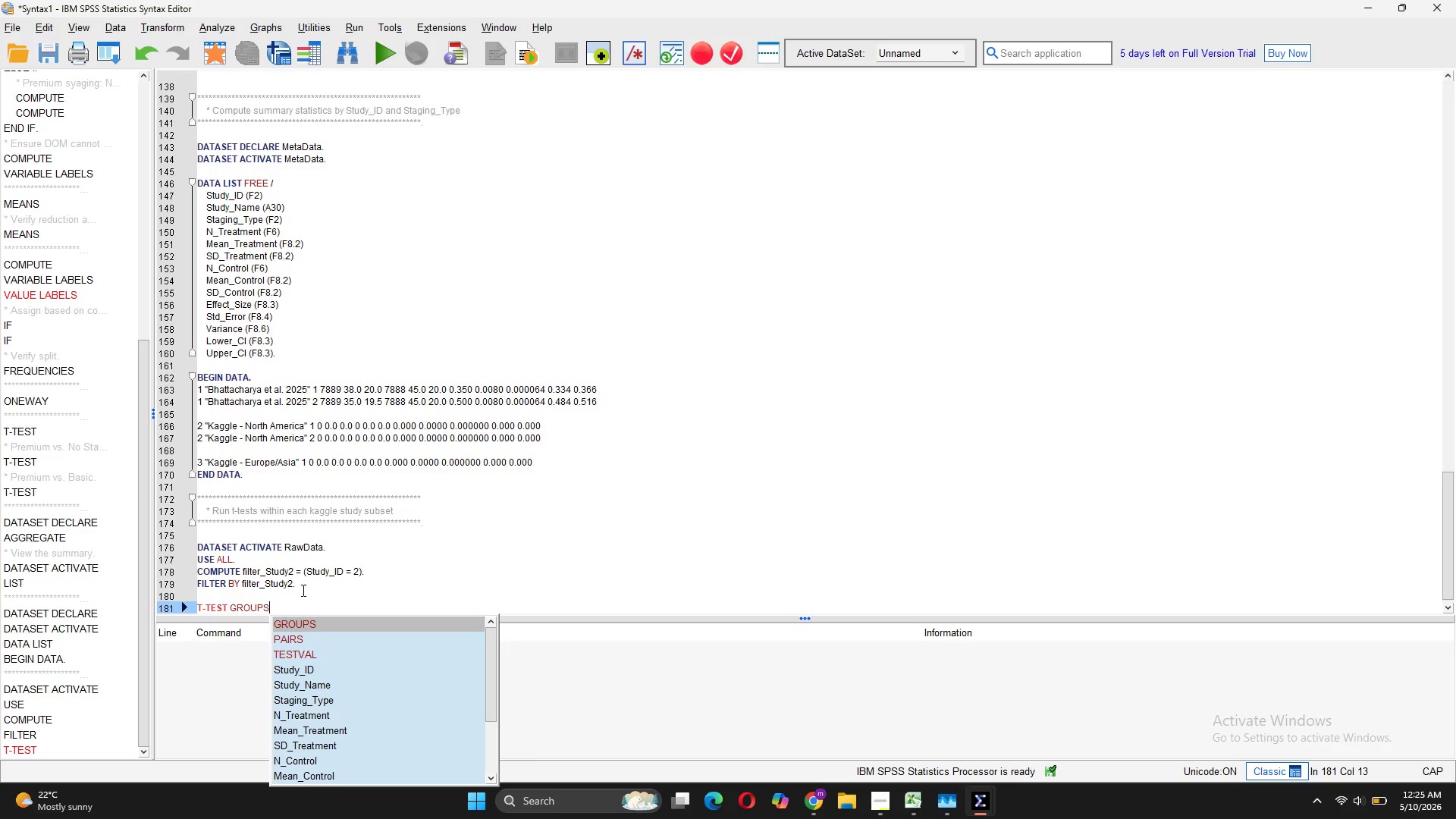 
left_click([317, 698])
 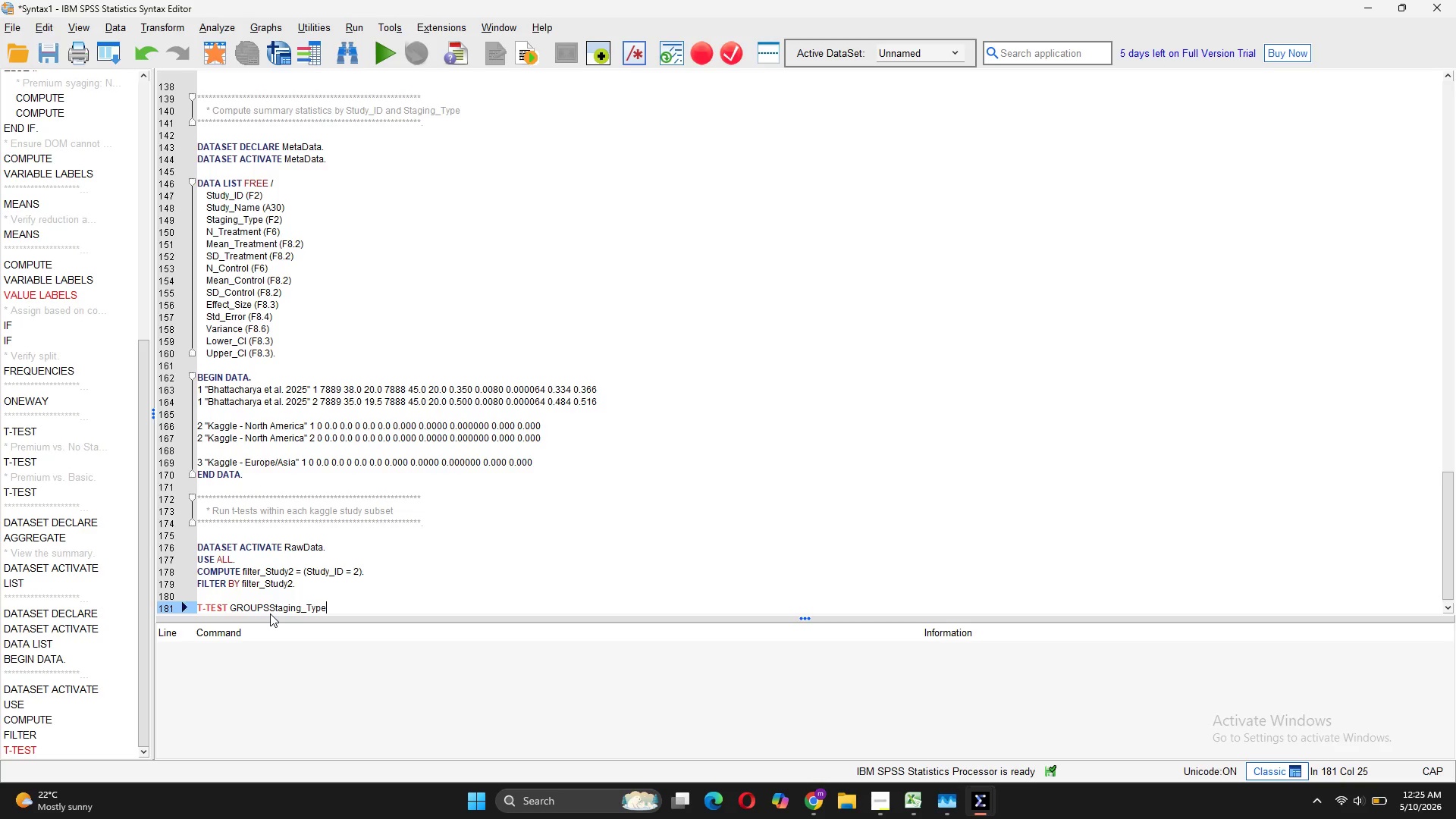 
wait(6.14)
 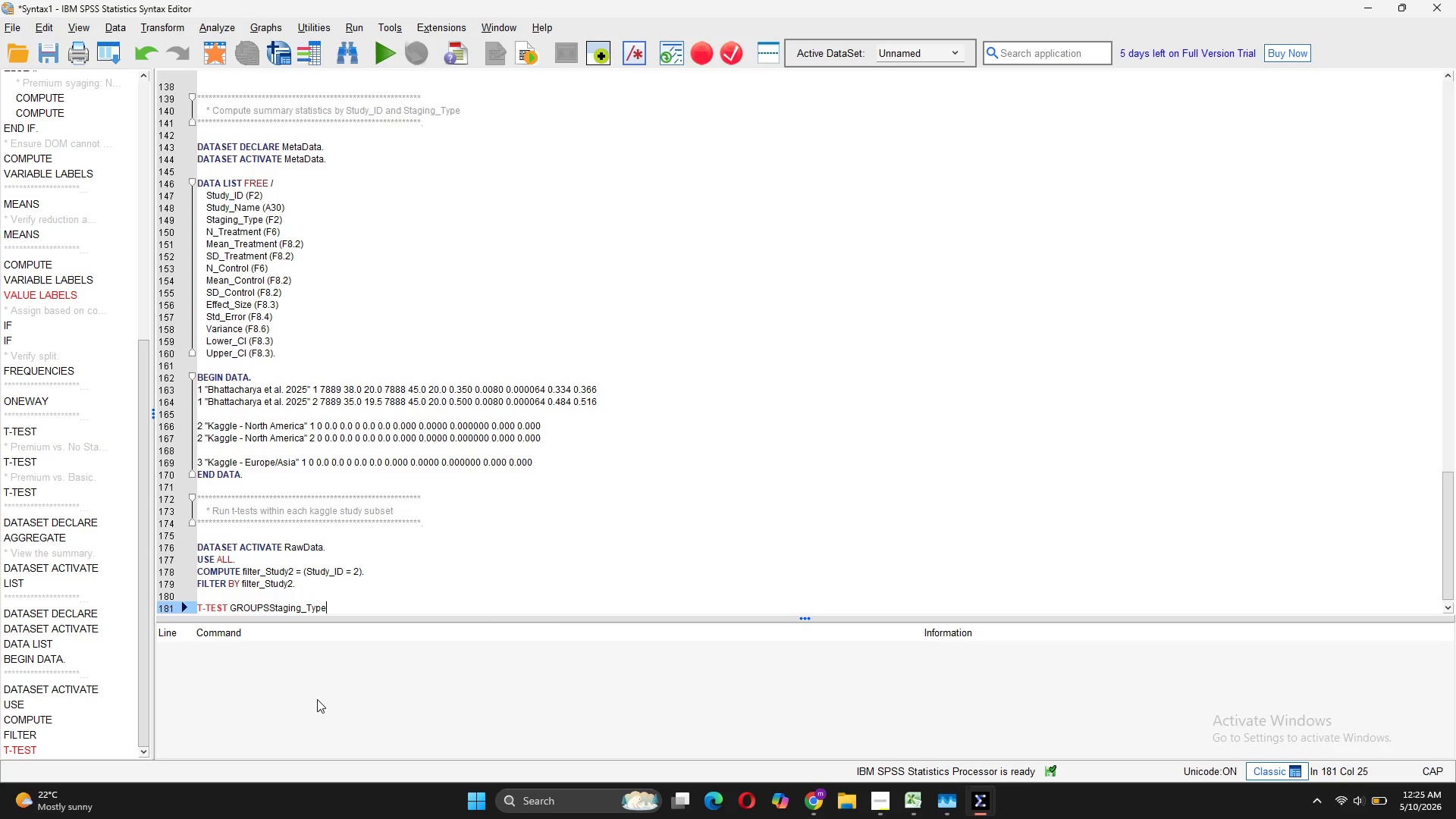 
left_click([269, 610])
 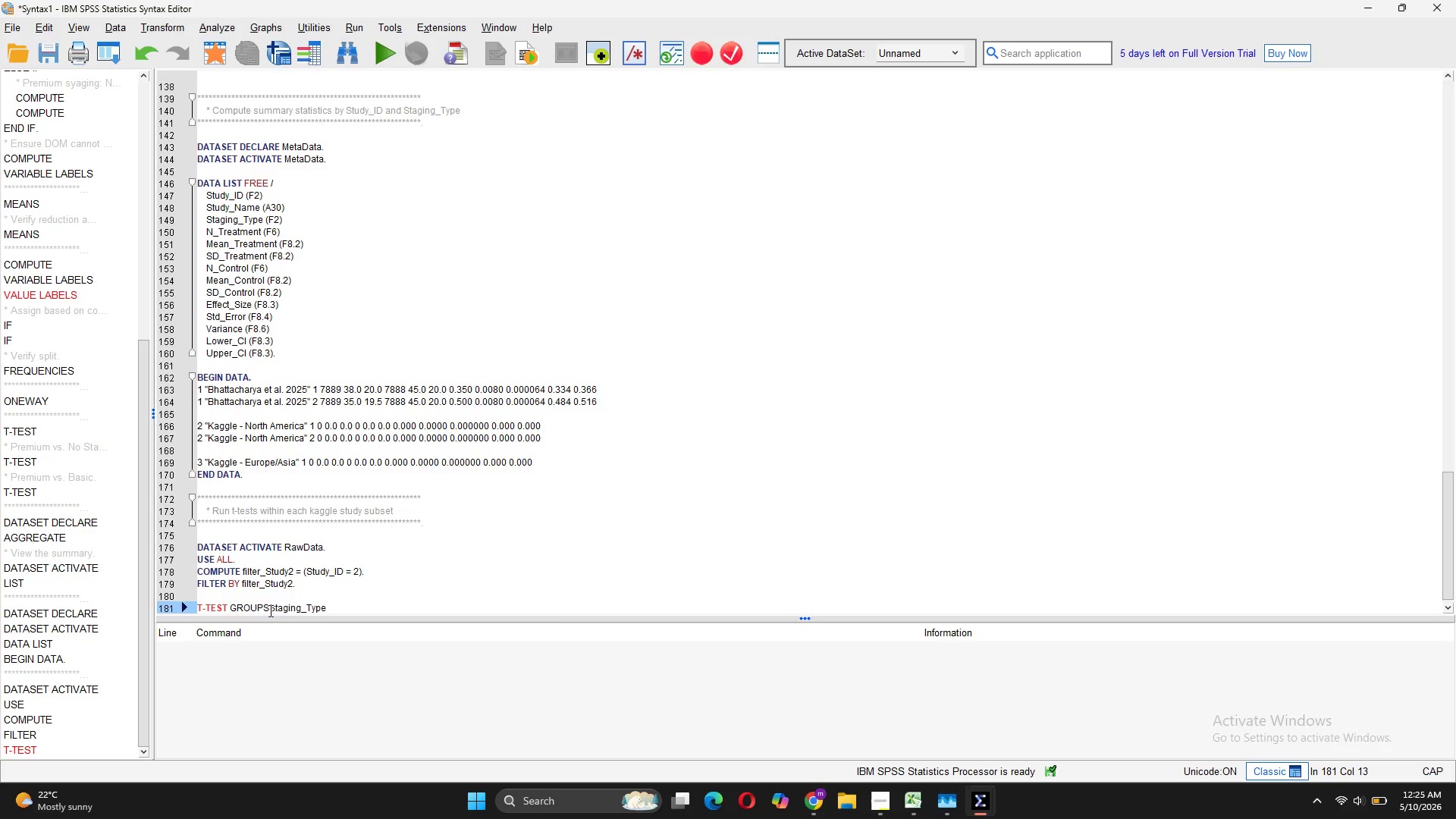 
key(Equal)
 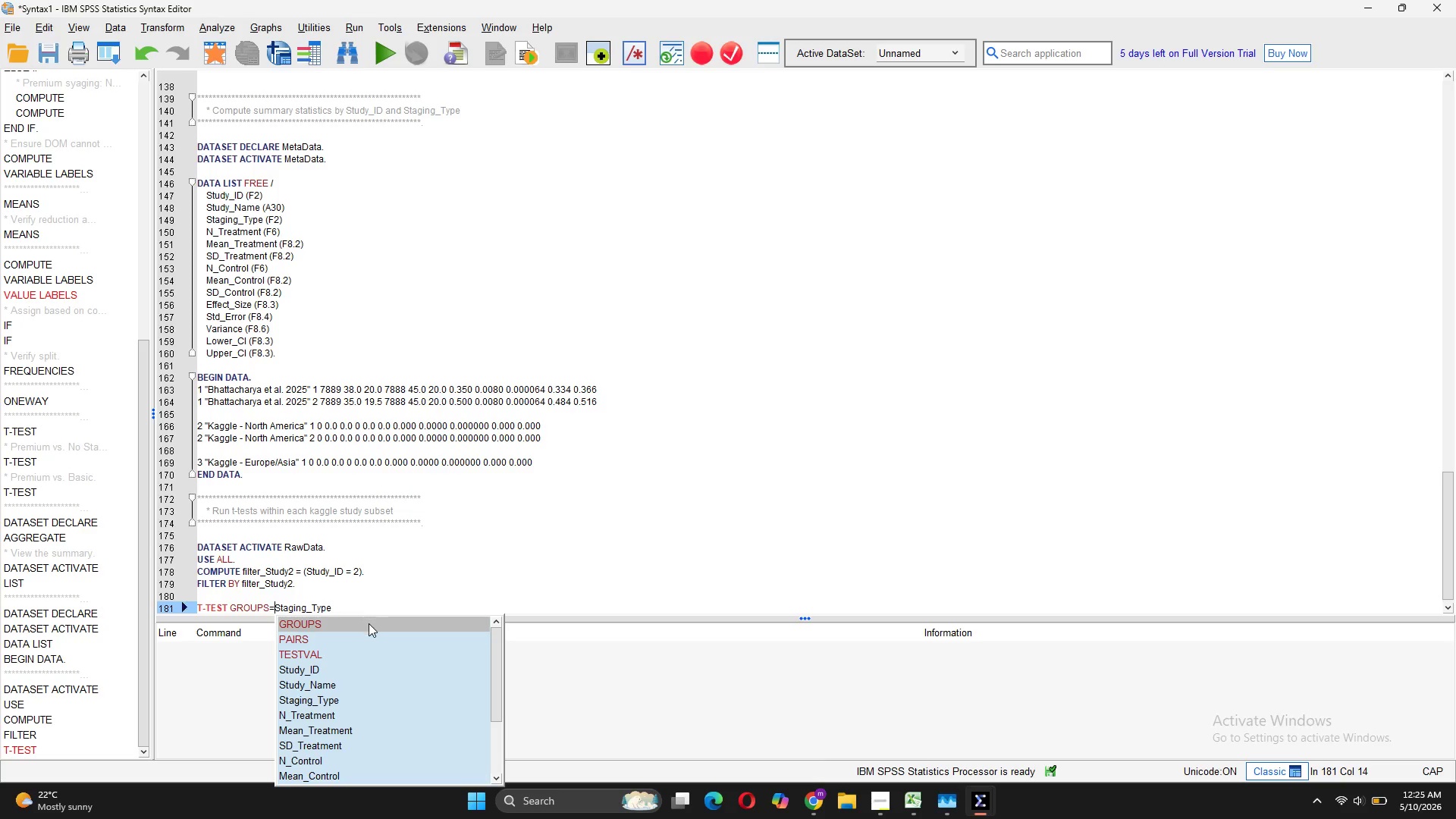 
left_click([348, 603])
 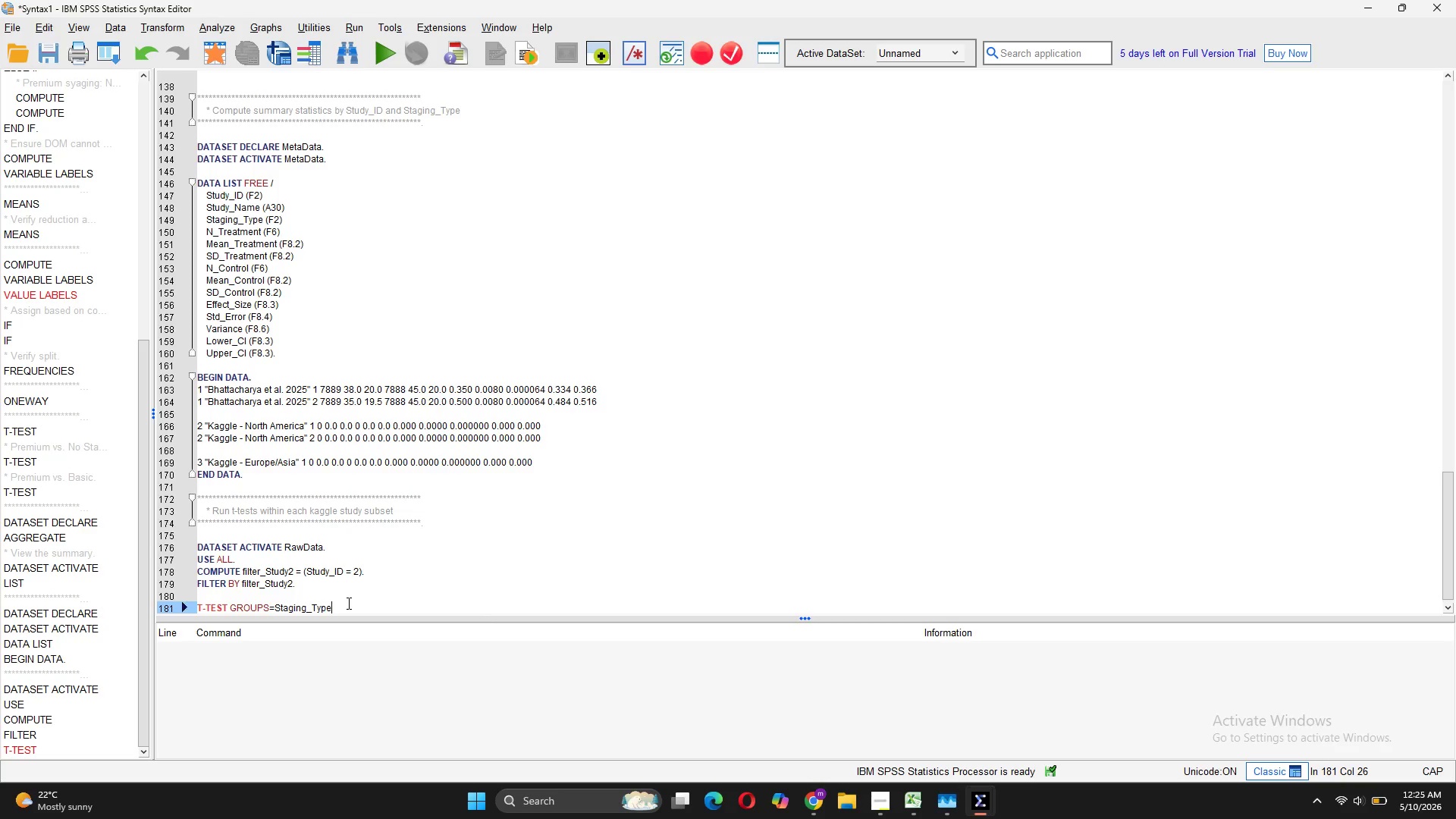 
hold_key(key=ShiftLeft, duration=0.44)
 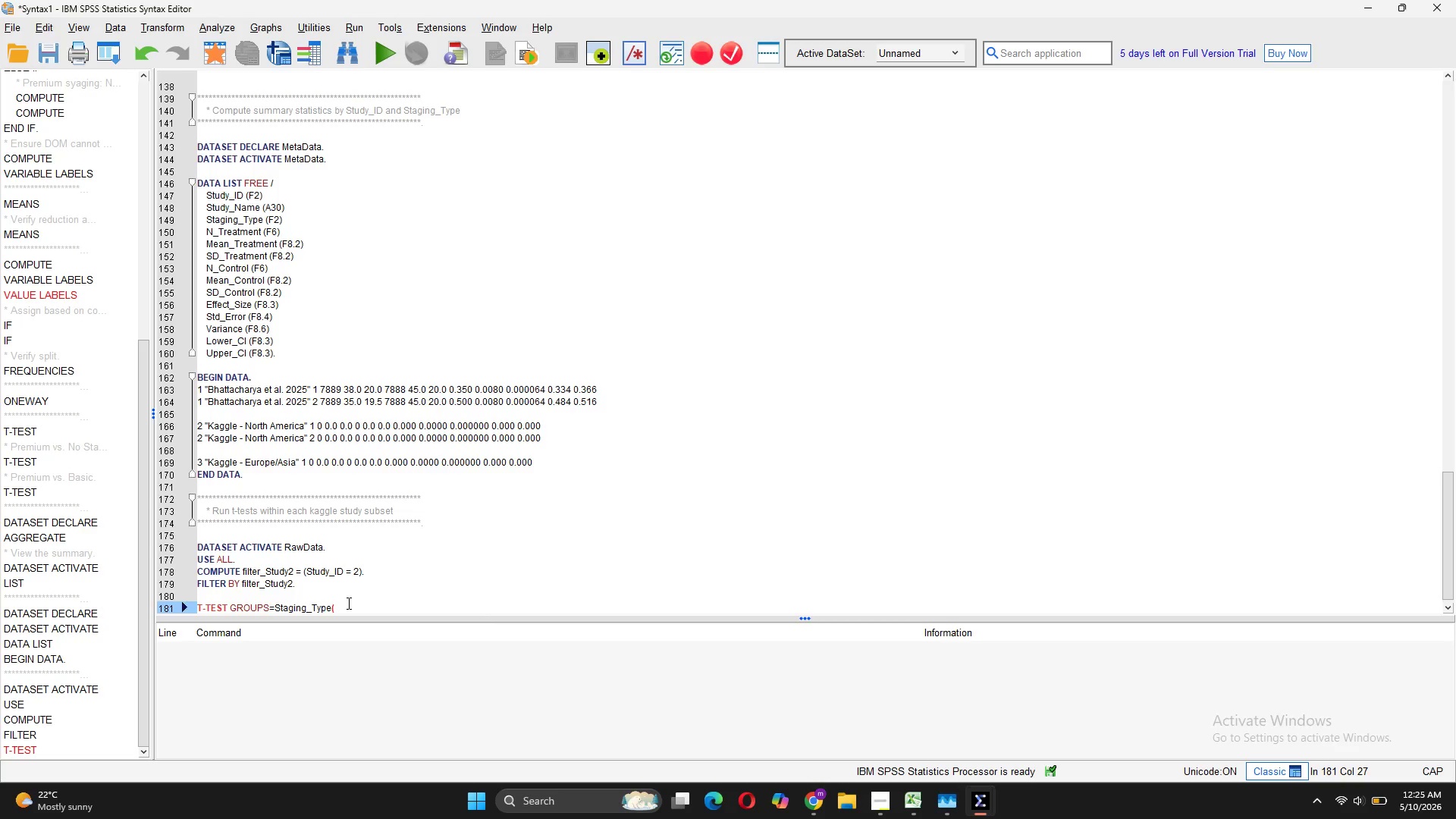 
type(10)
 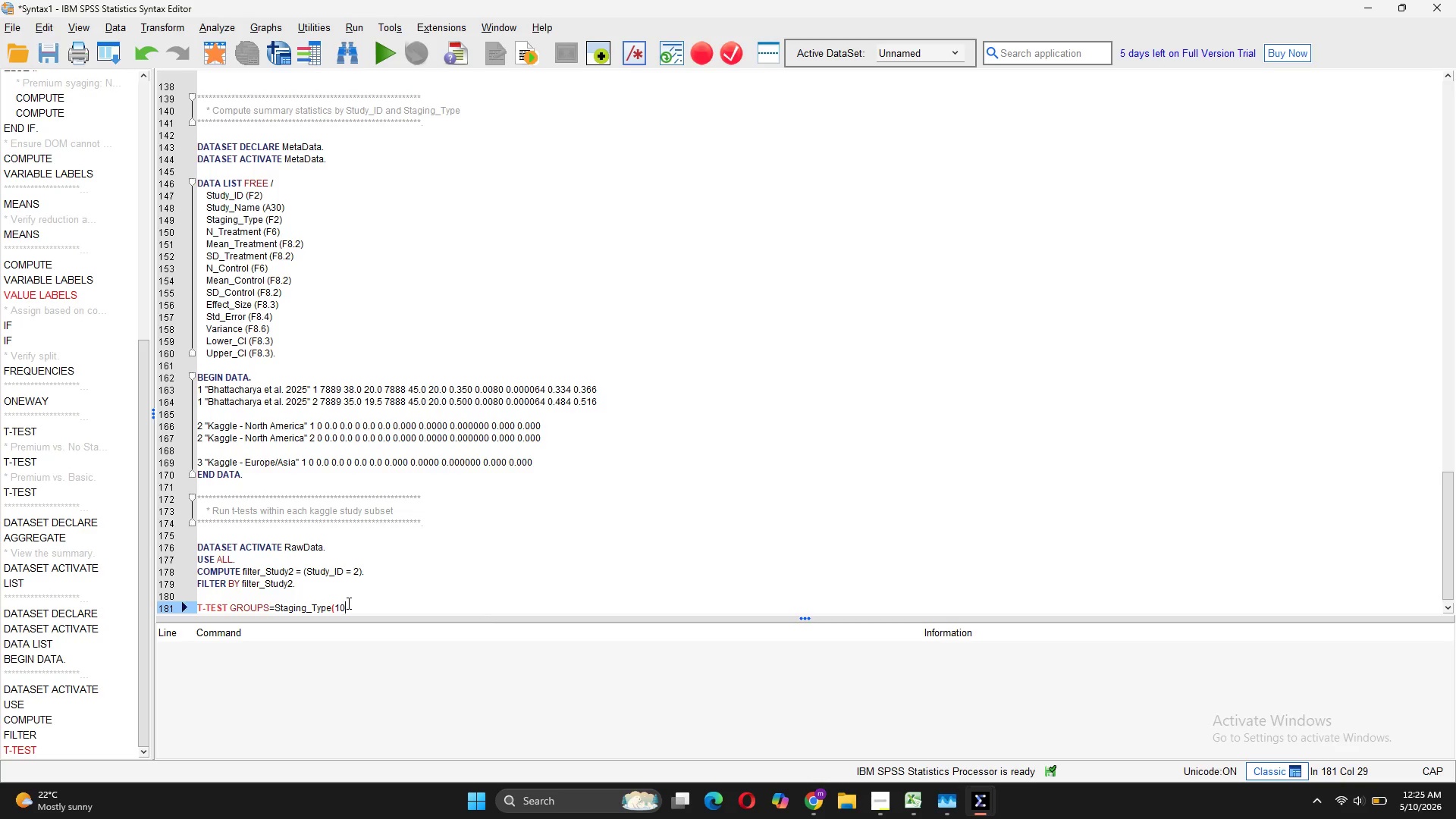 
key(ArrowLeft)
 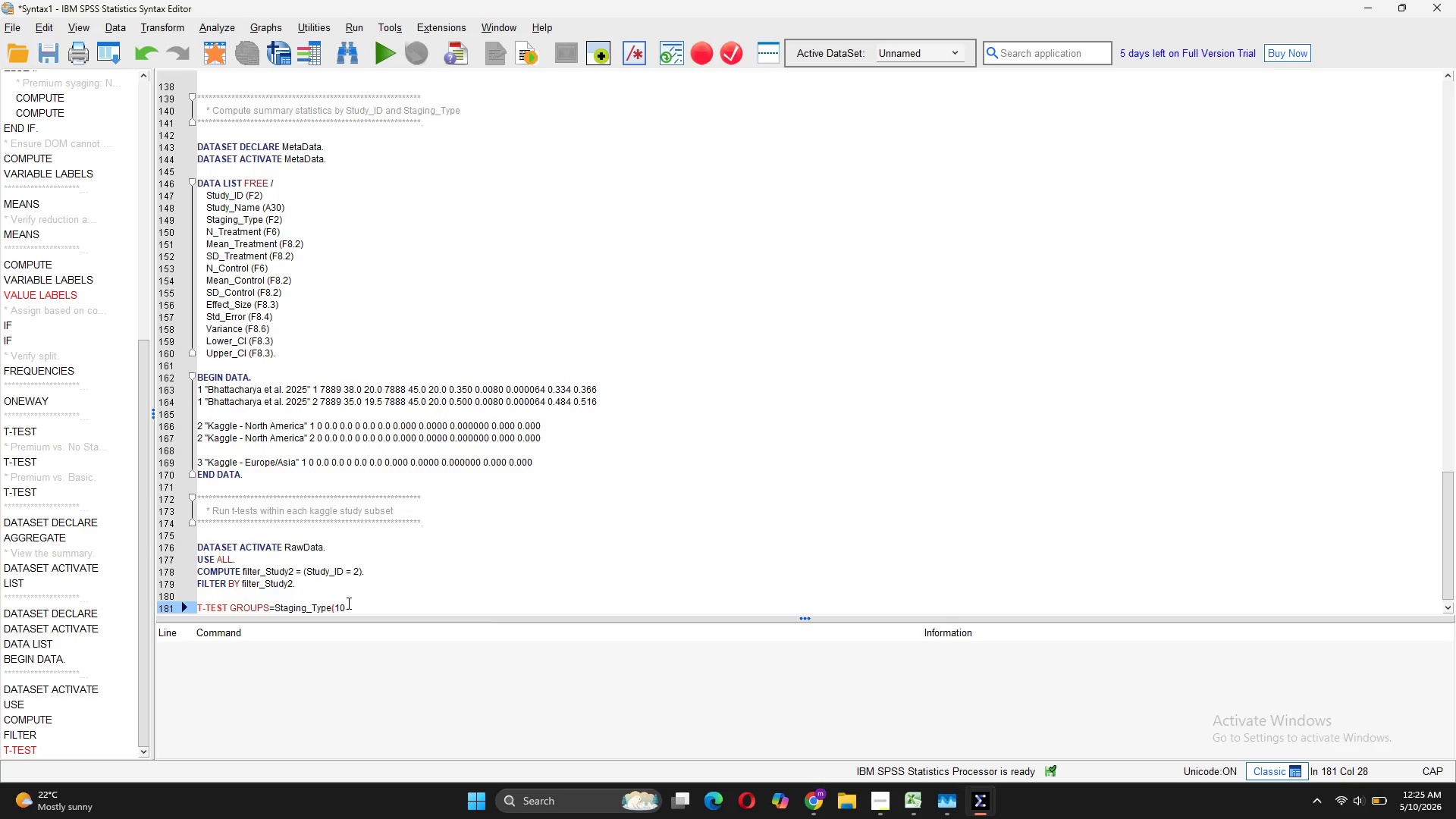 
key(Space)
 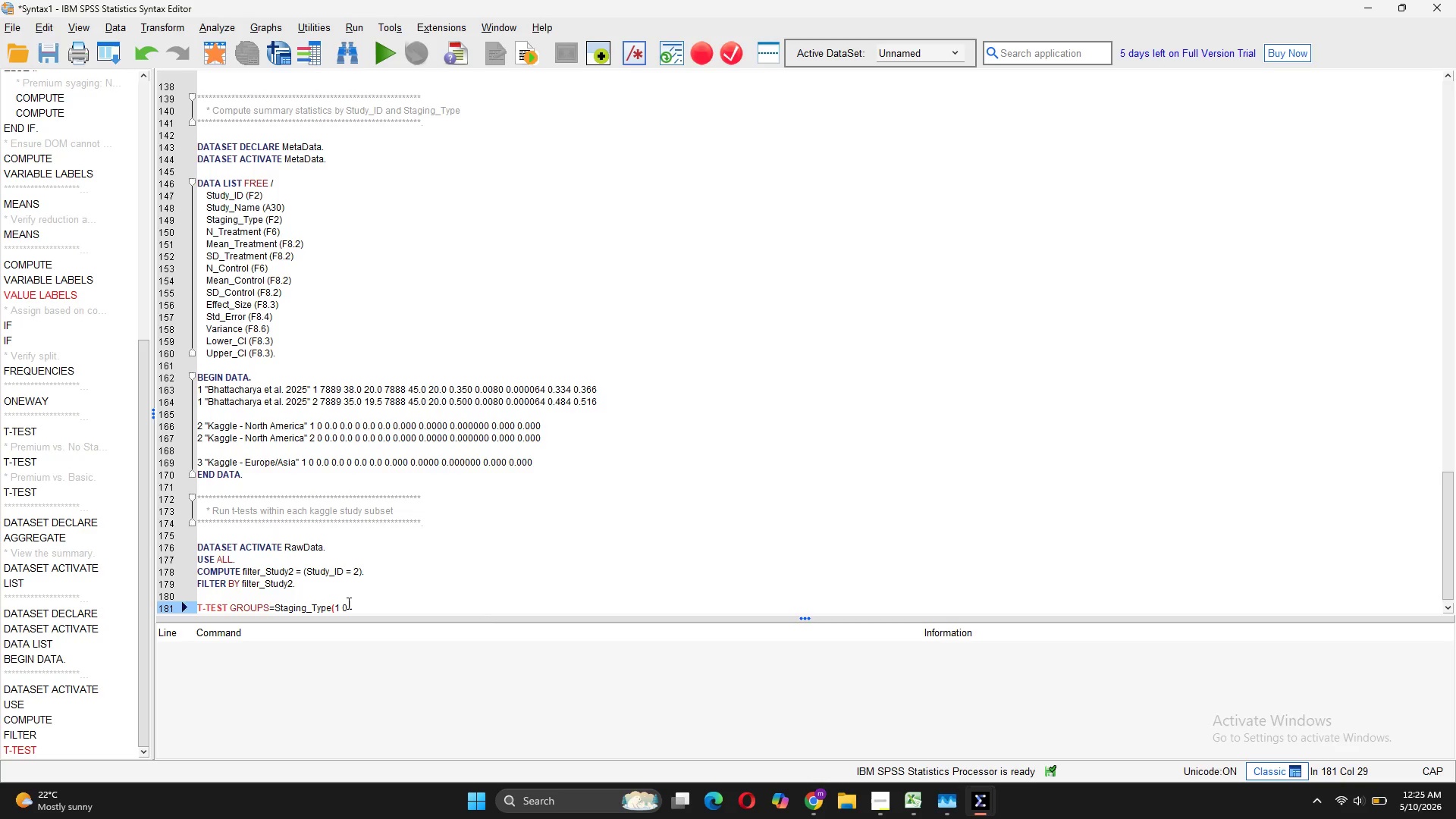 
key(ArrowRight)
 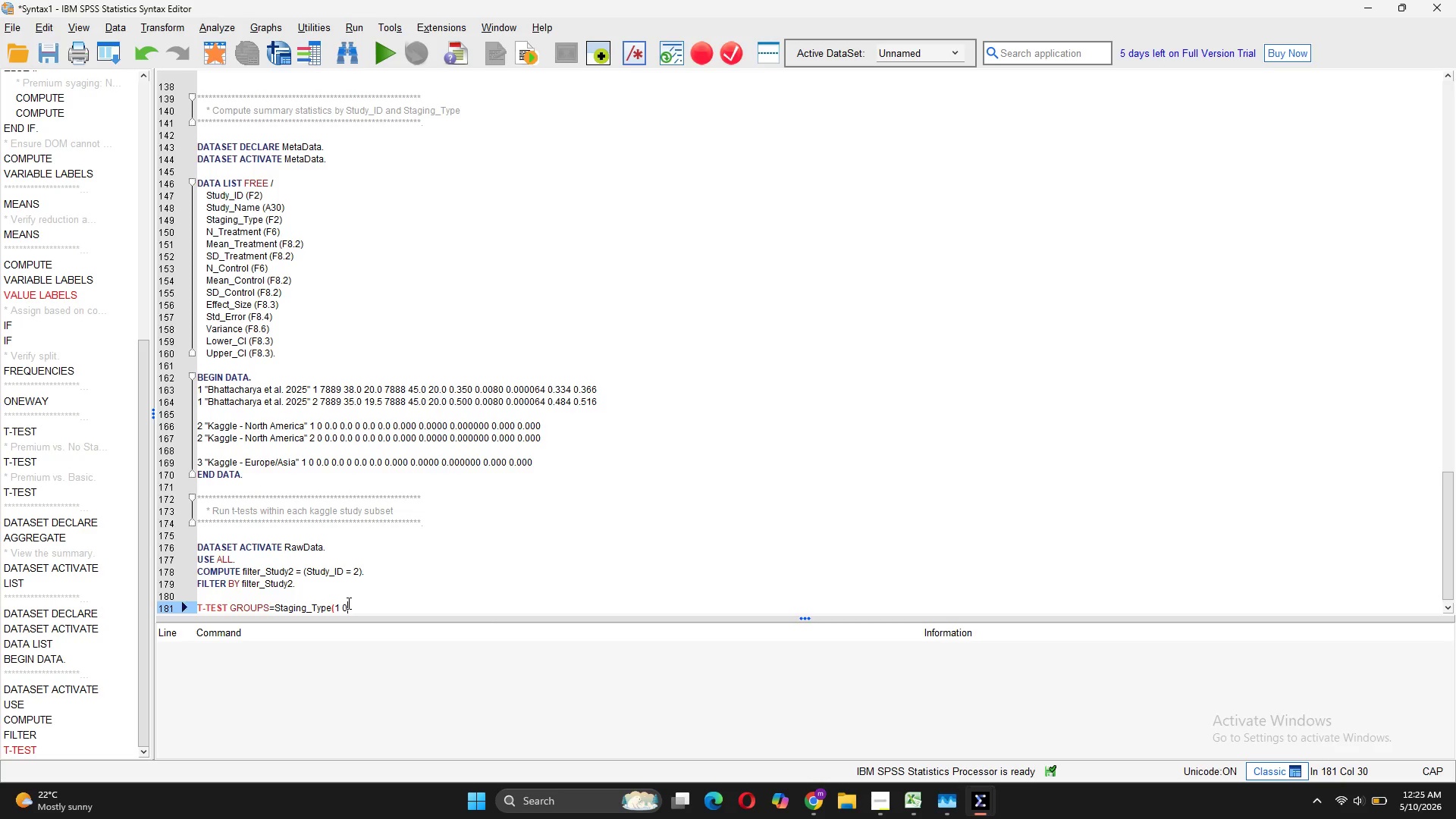 
key(Shift+0)
 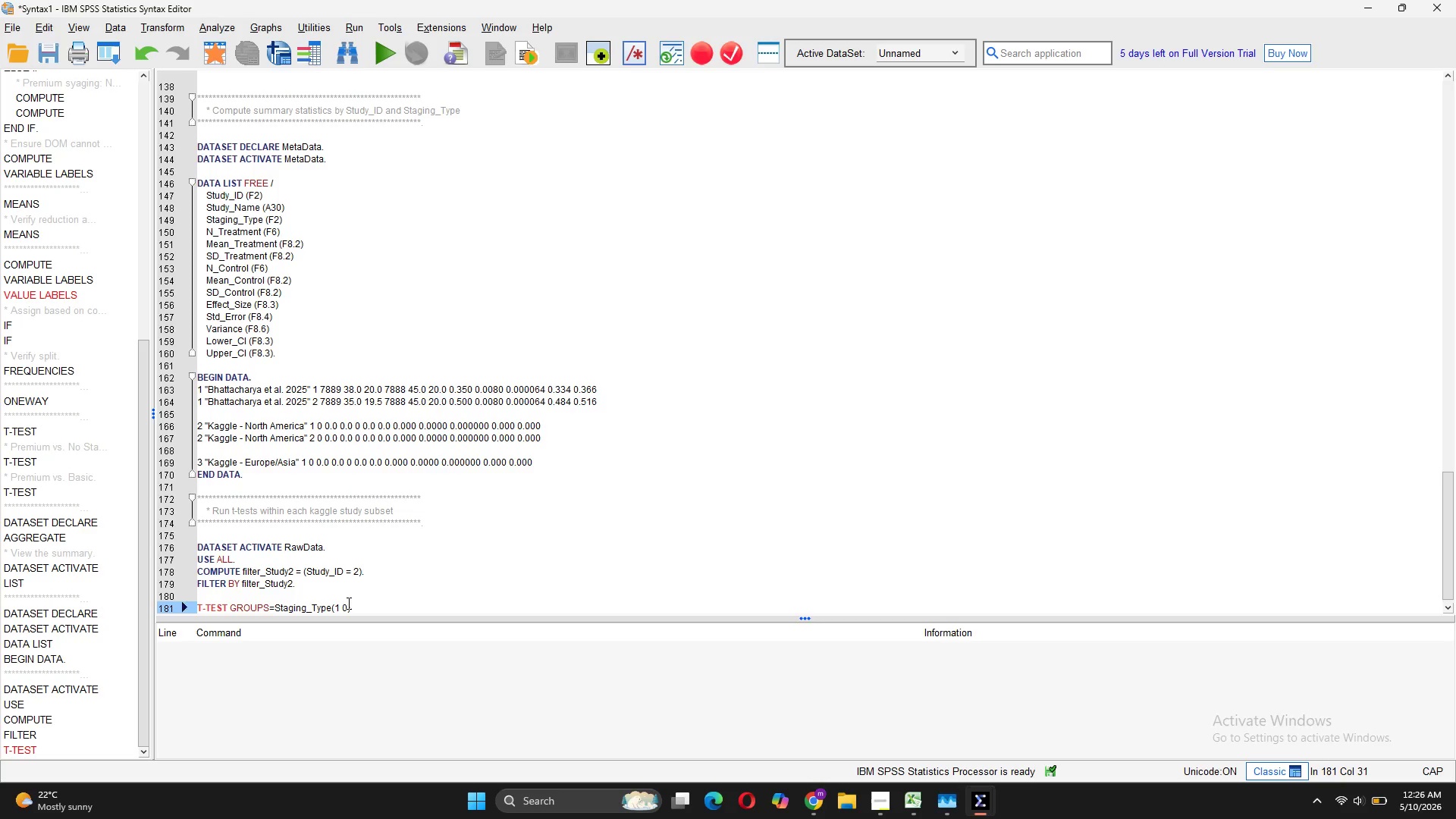 
wait(7.51)
 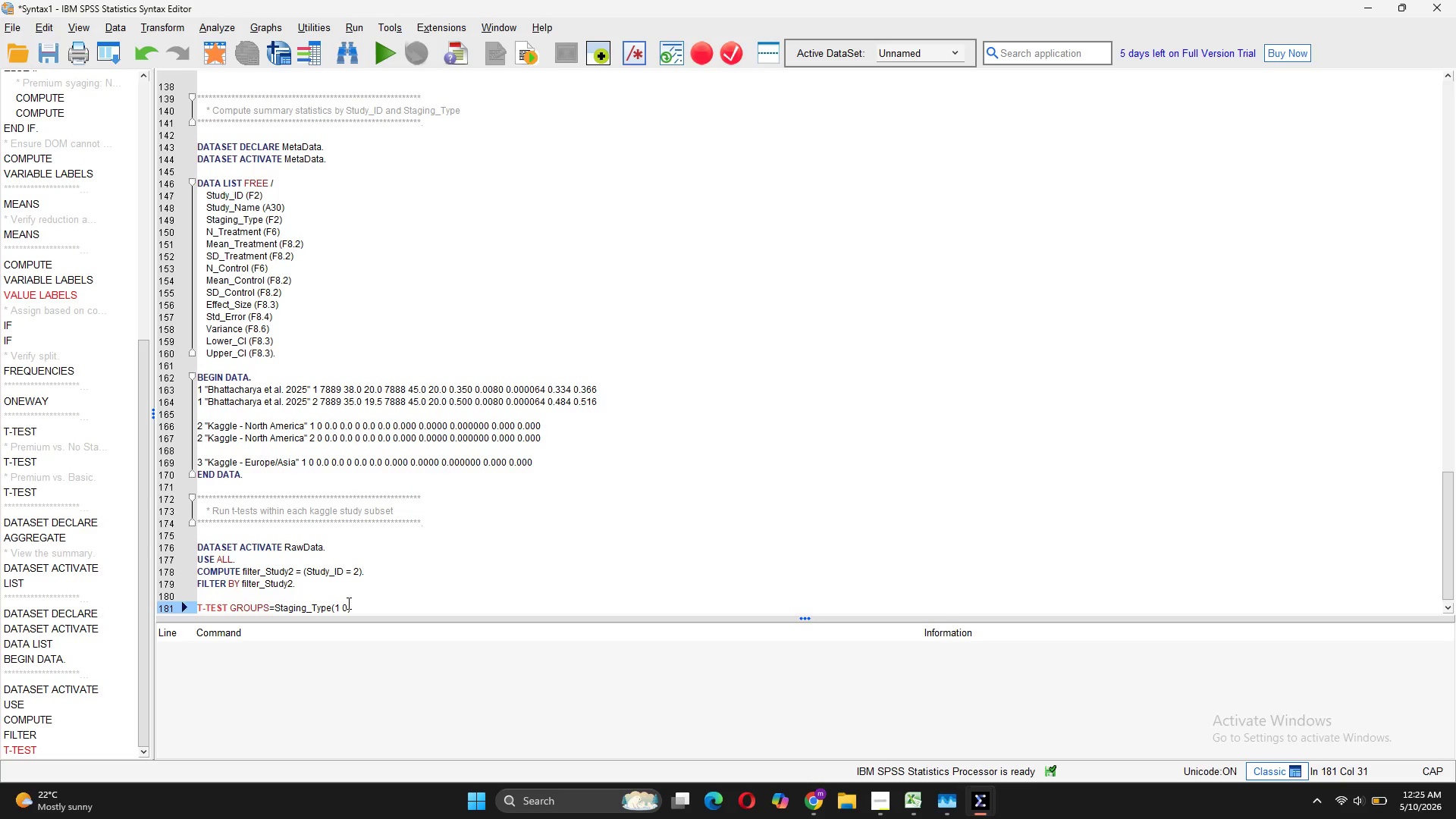 
key(ArrowRight)
 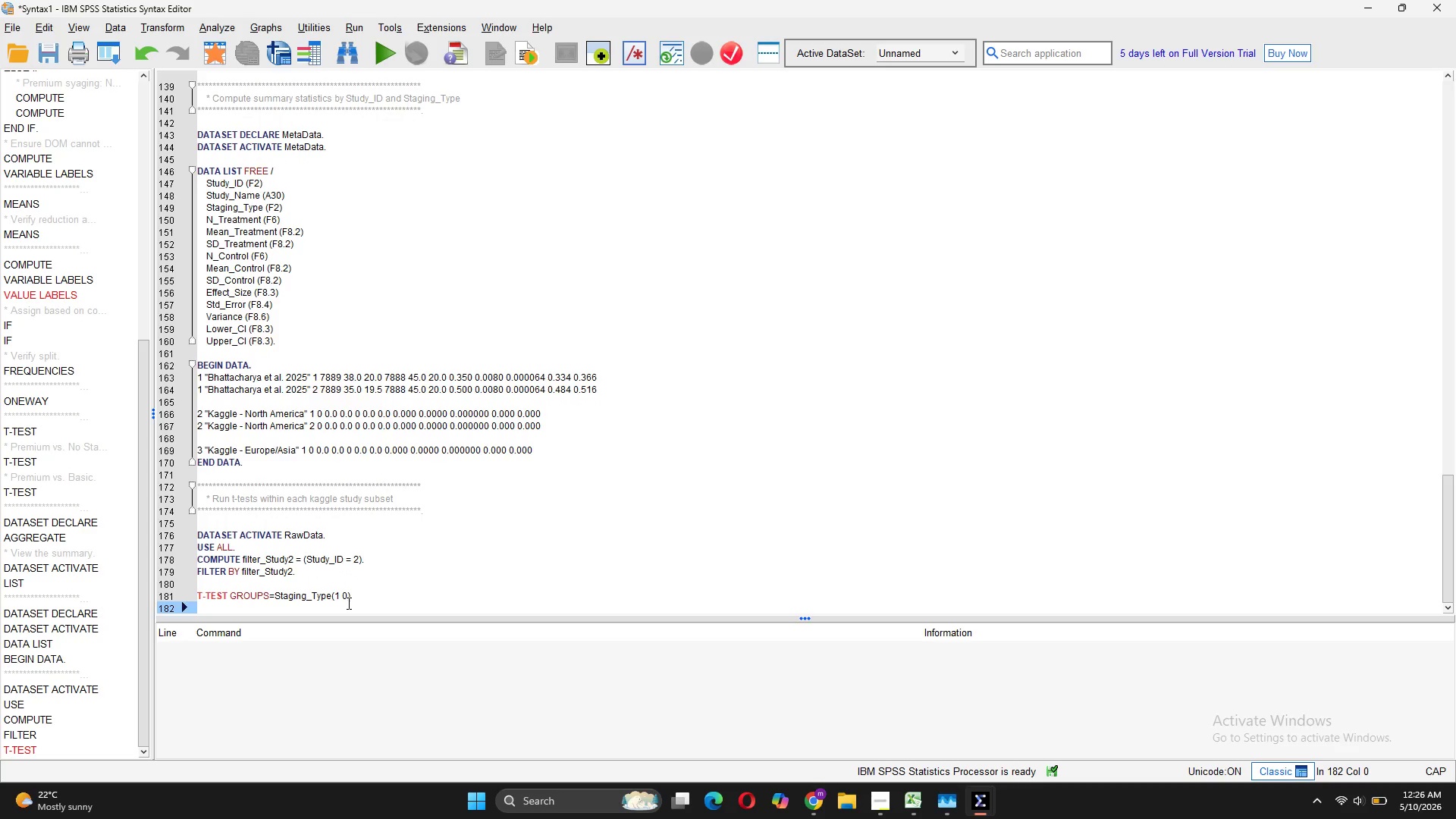 
key(Tab)
type(/VARIABLES=DOM_adjusted)
 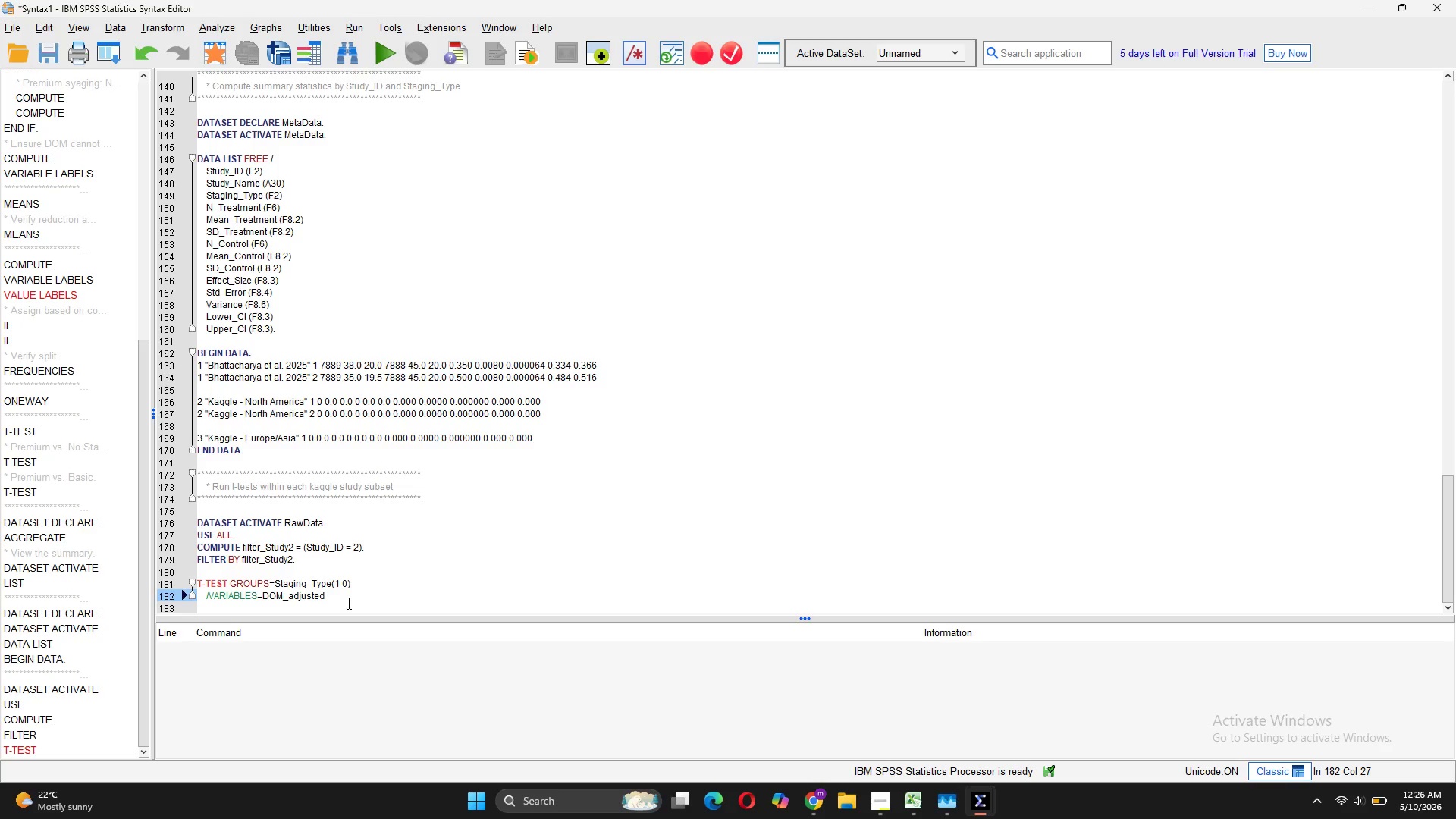 
key(Enter)
 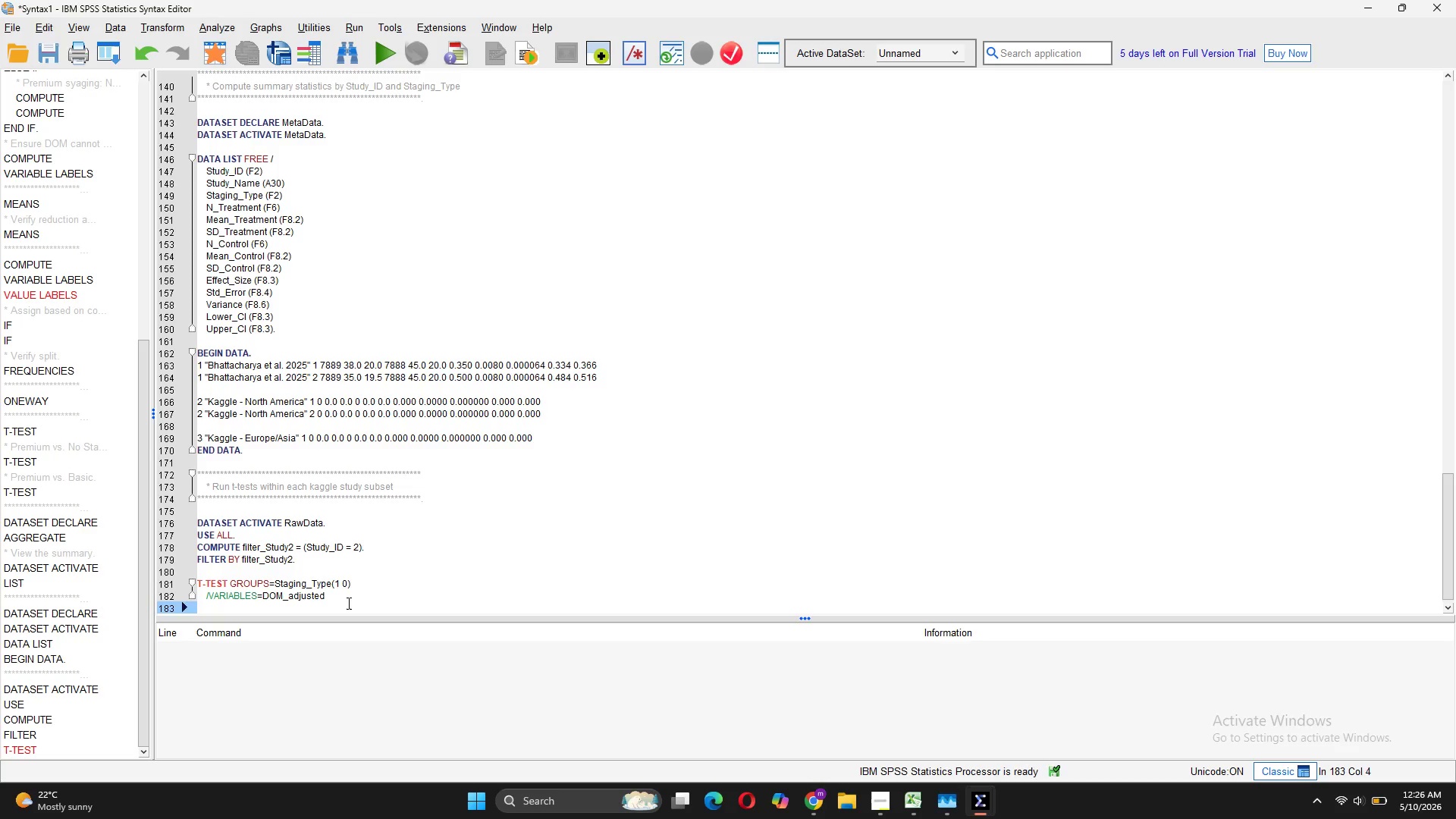 
type(/CRIERIA=)
 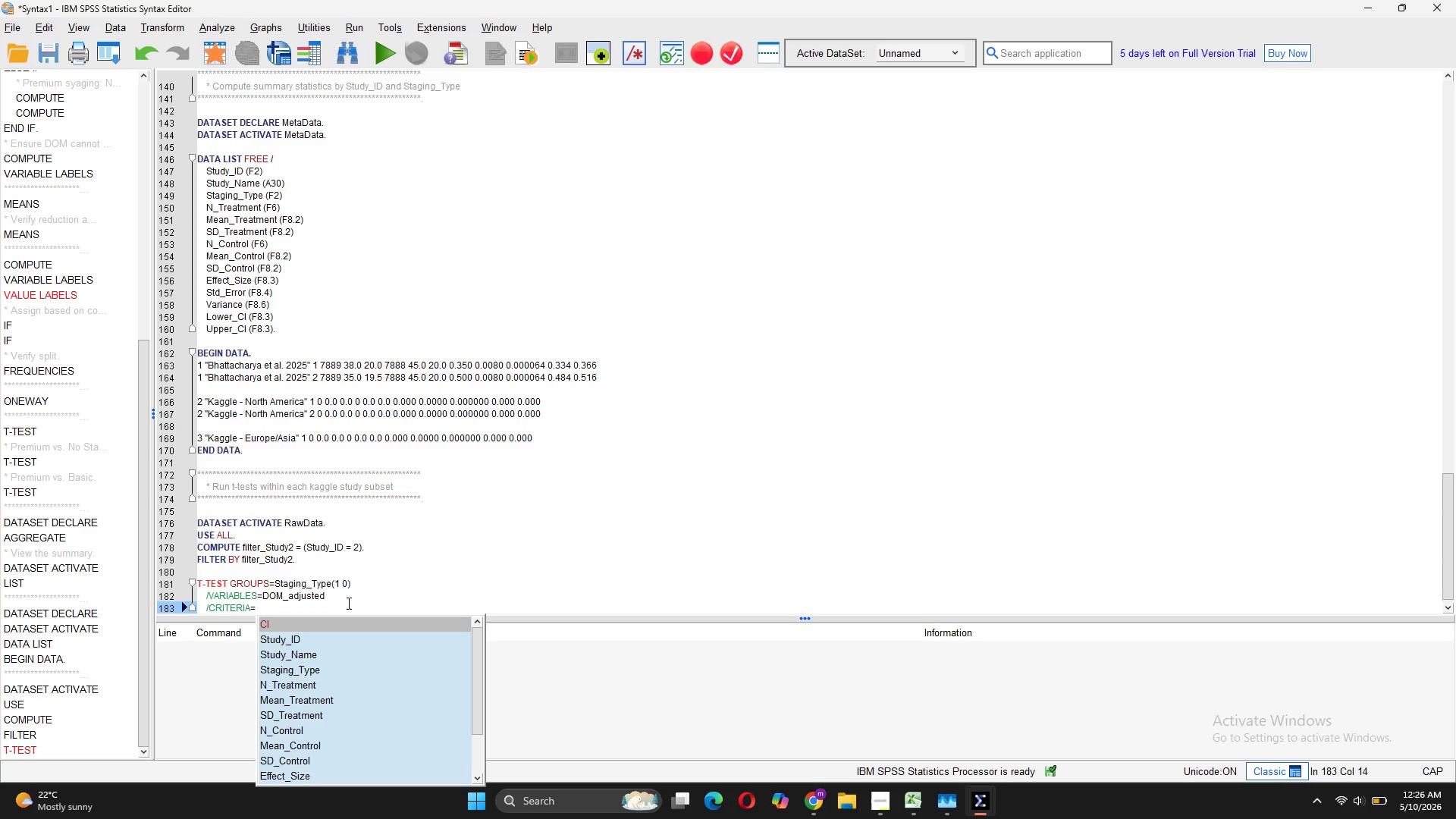 
wait(7.86)
 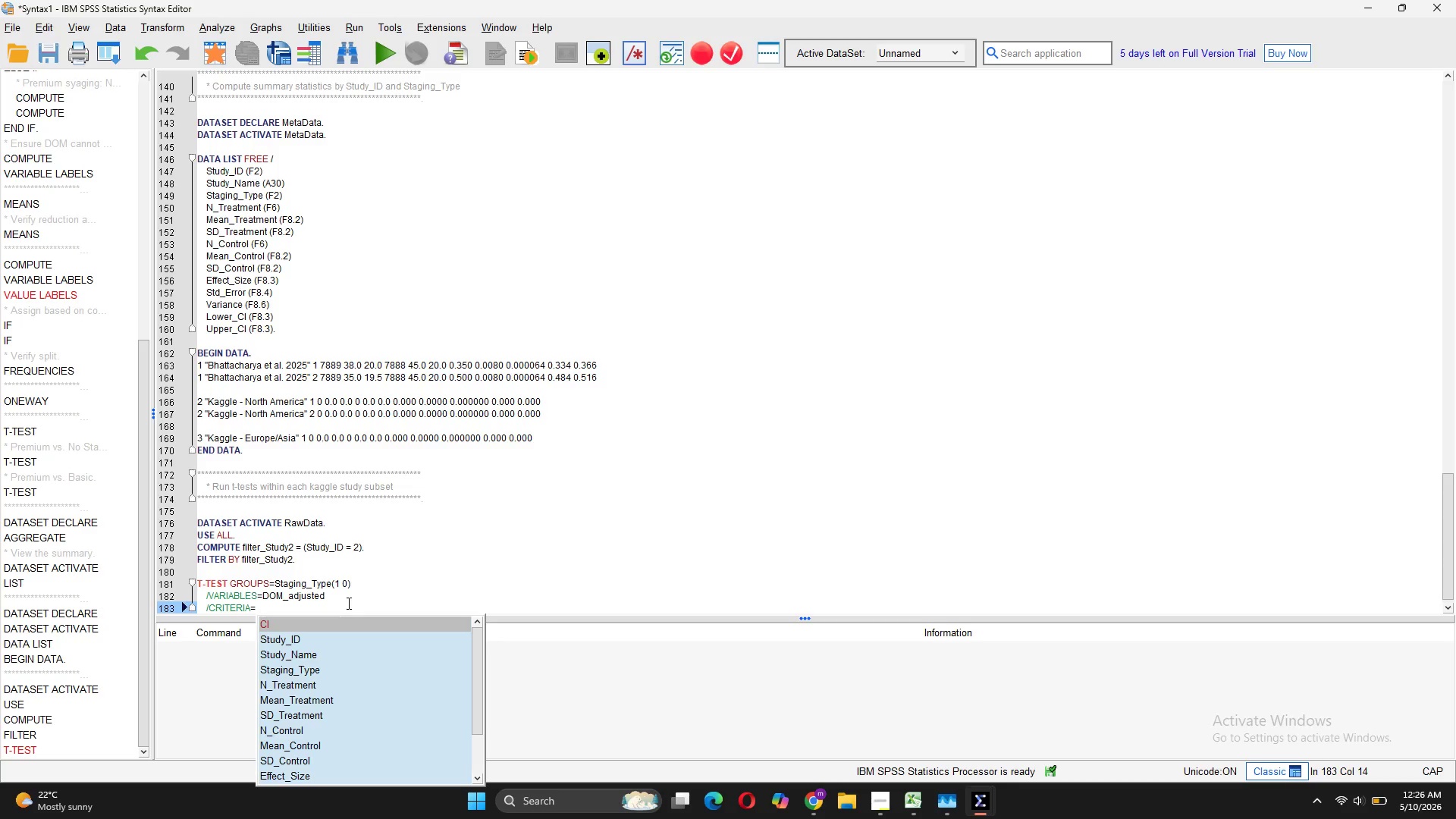 
type(CI(.95).)
 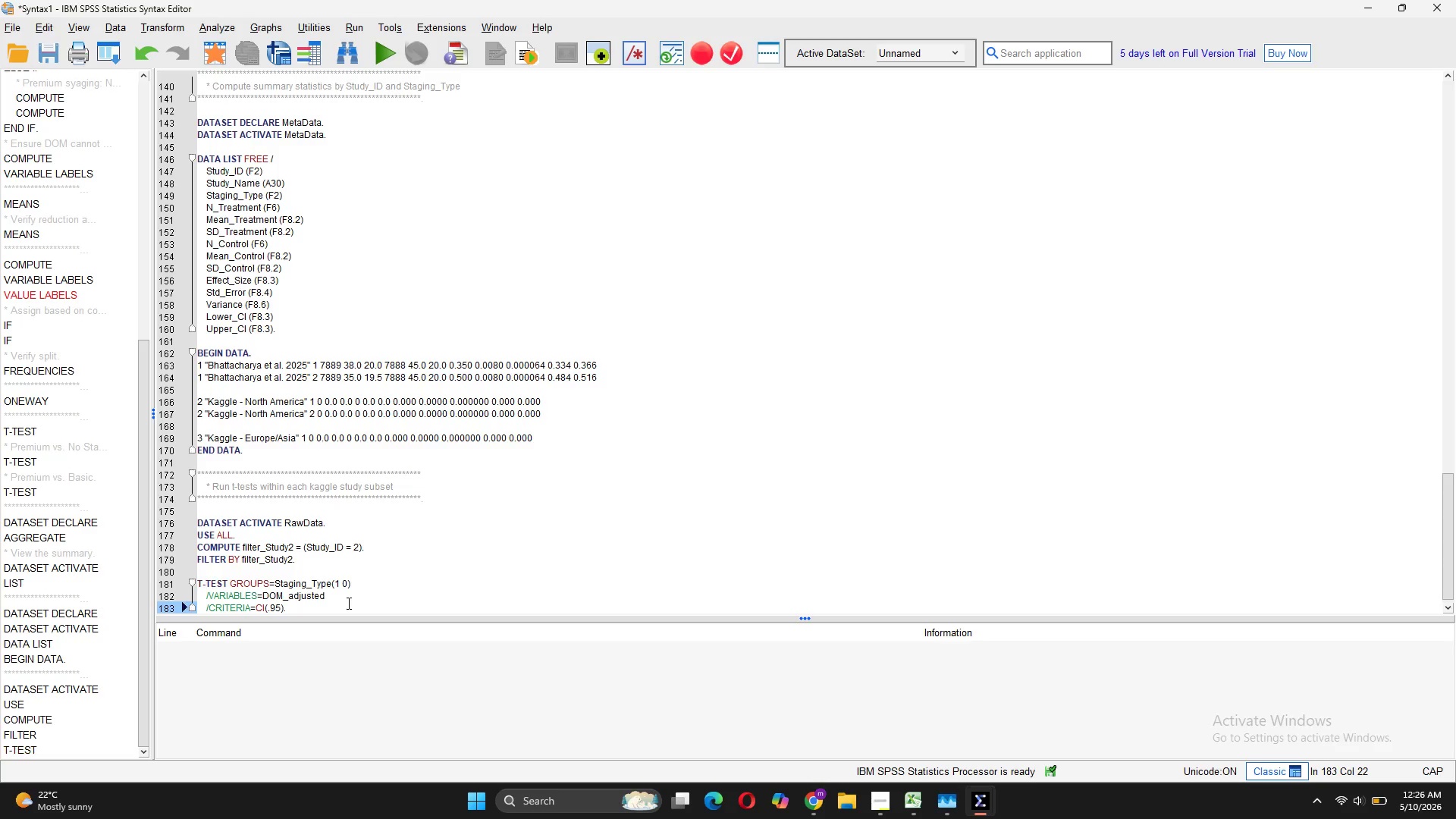 
scroll: coordinate [310, 562], scroll_direction: down, amount: 4.0
 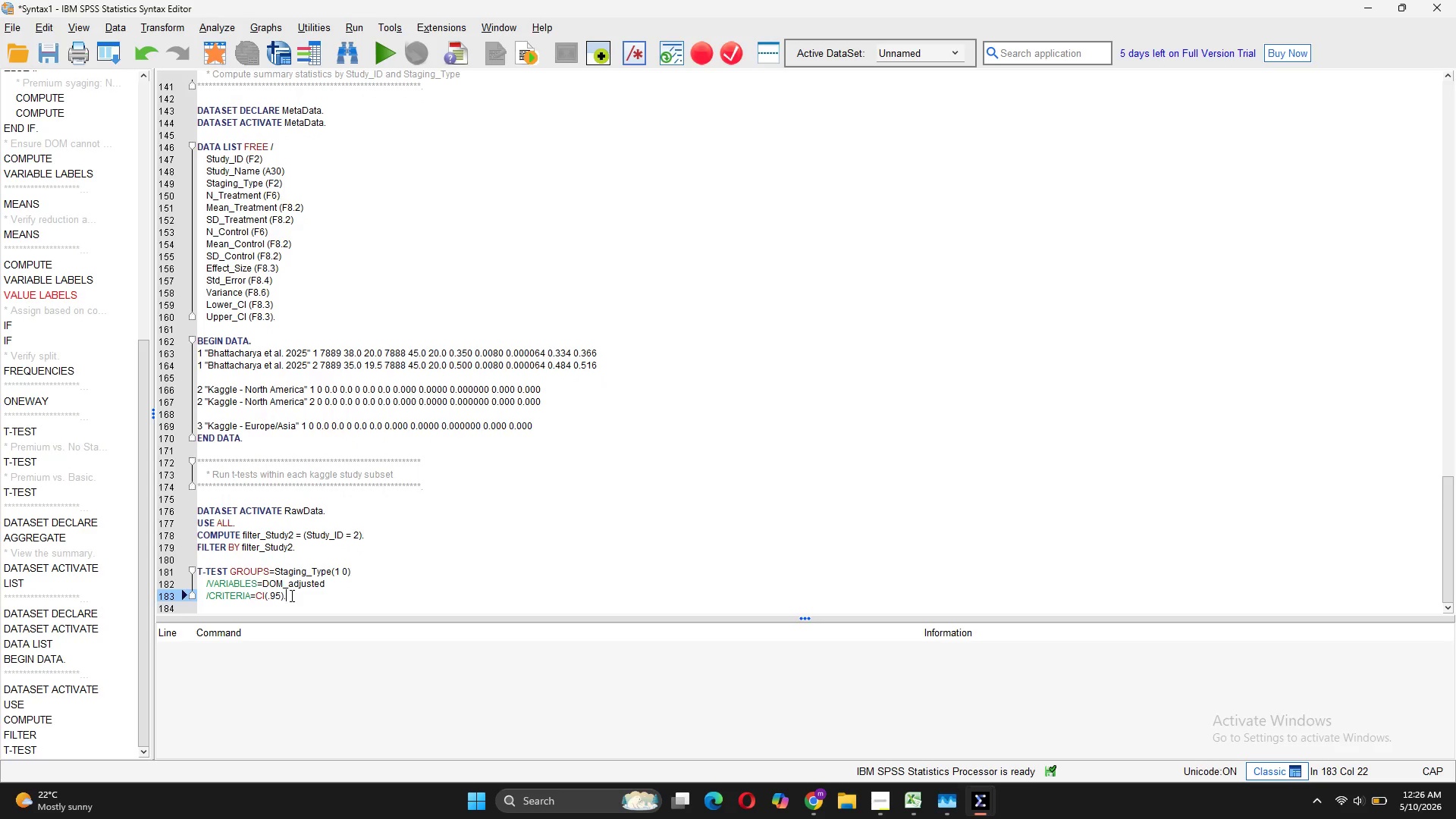 
left_click_drag(start_coordinate=[291, 595], to_coordinate=[199, 573])
 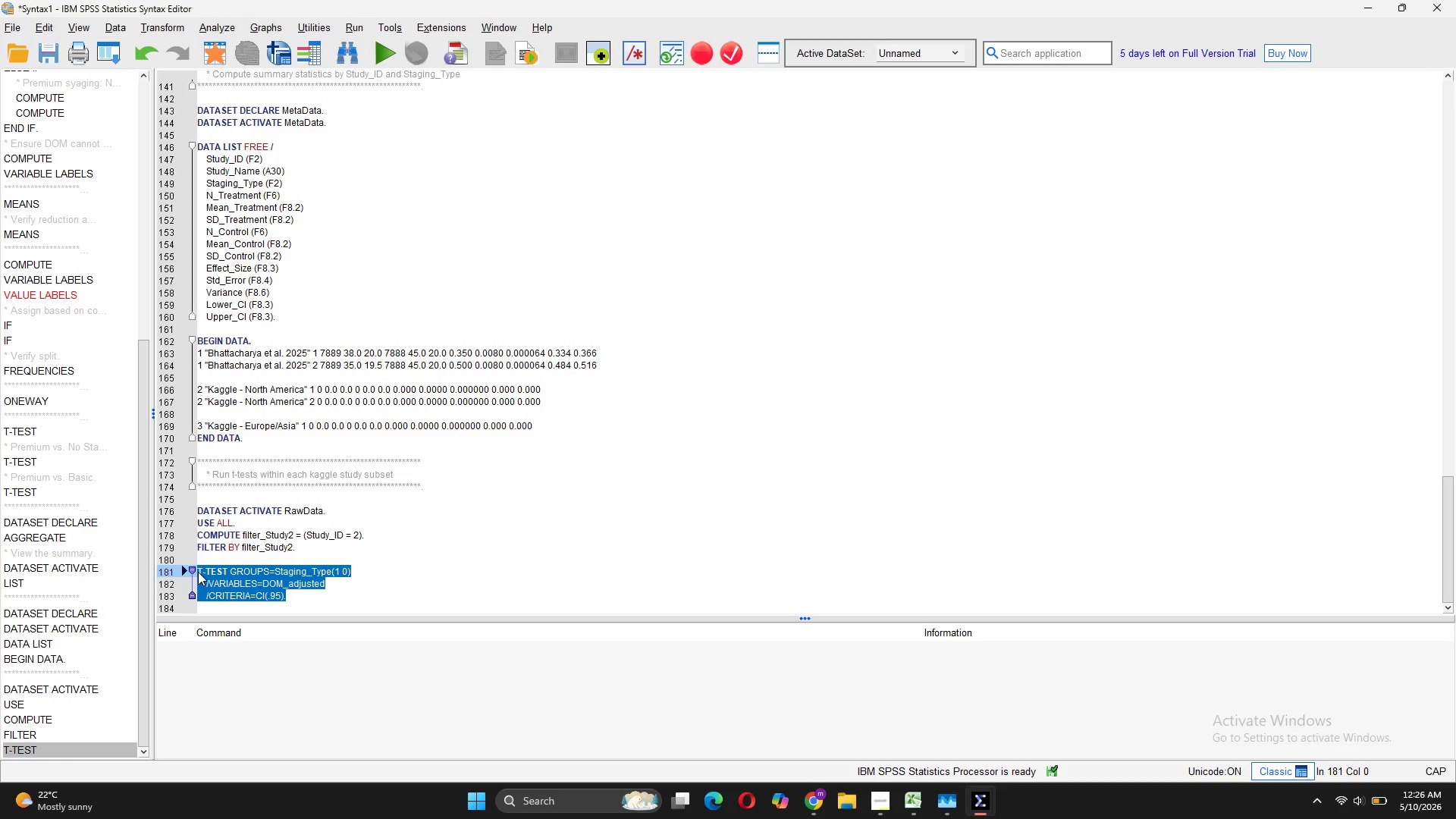 
key(Control+C)
 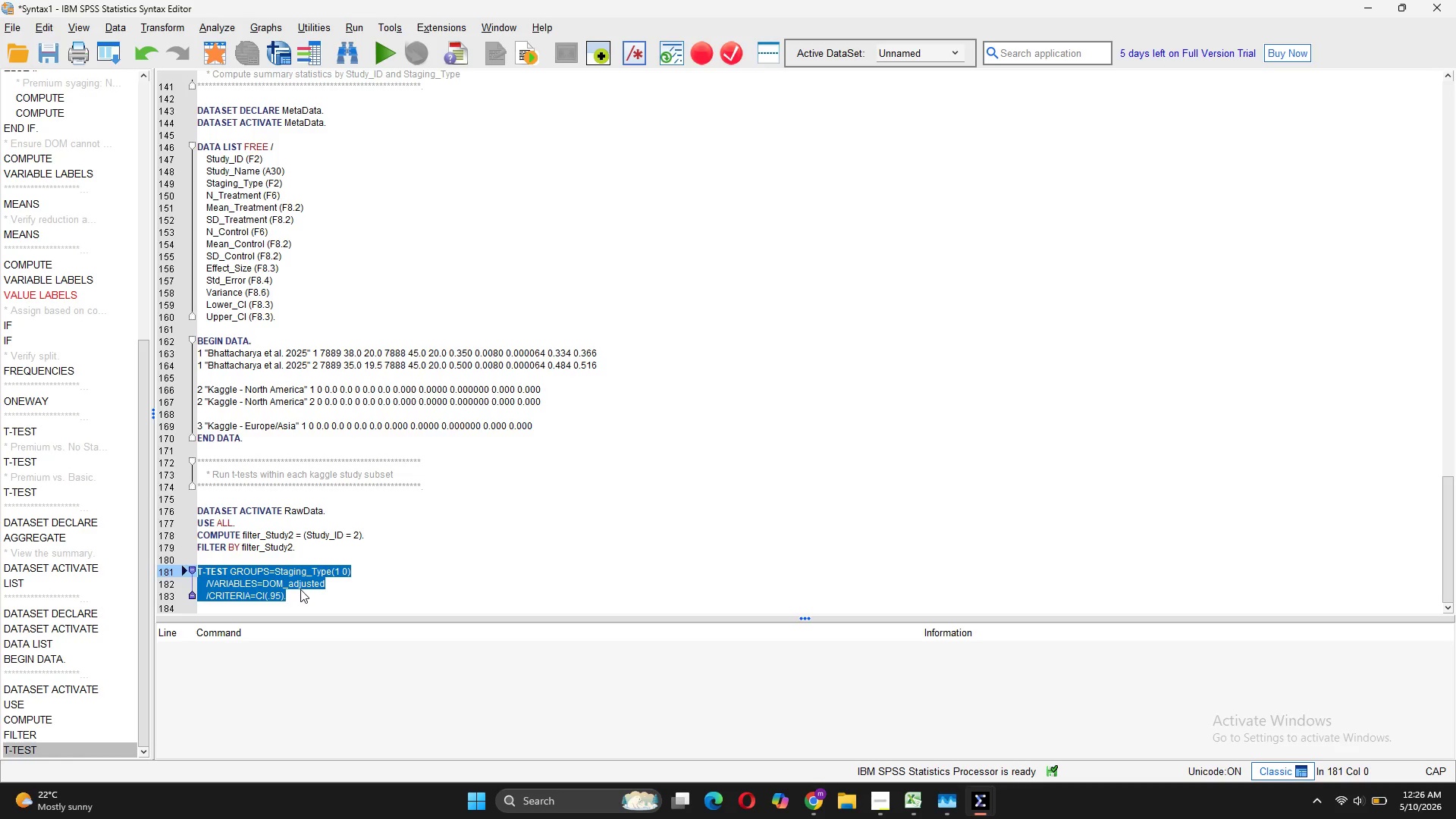 
left_click([299, 592])
 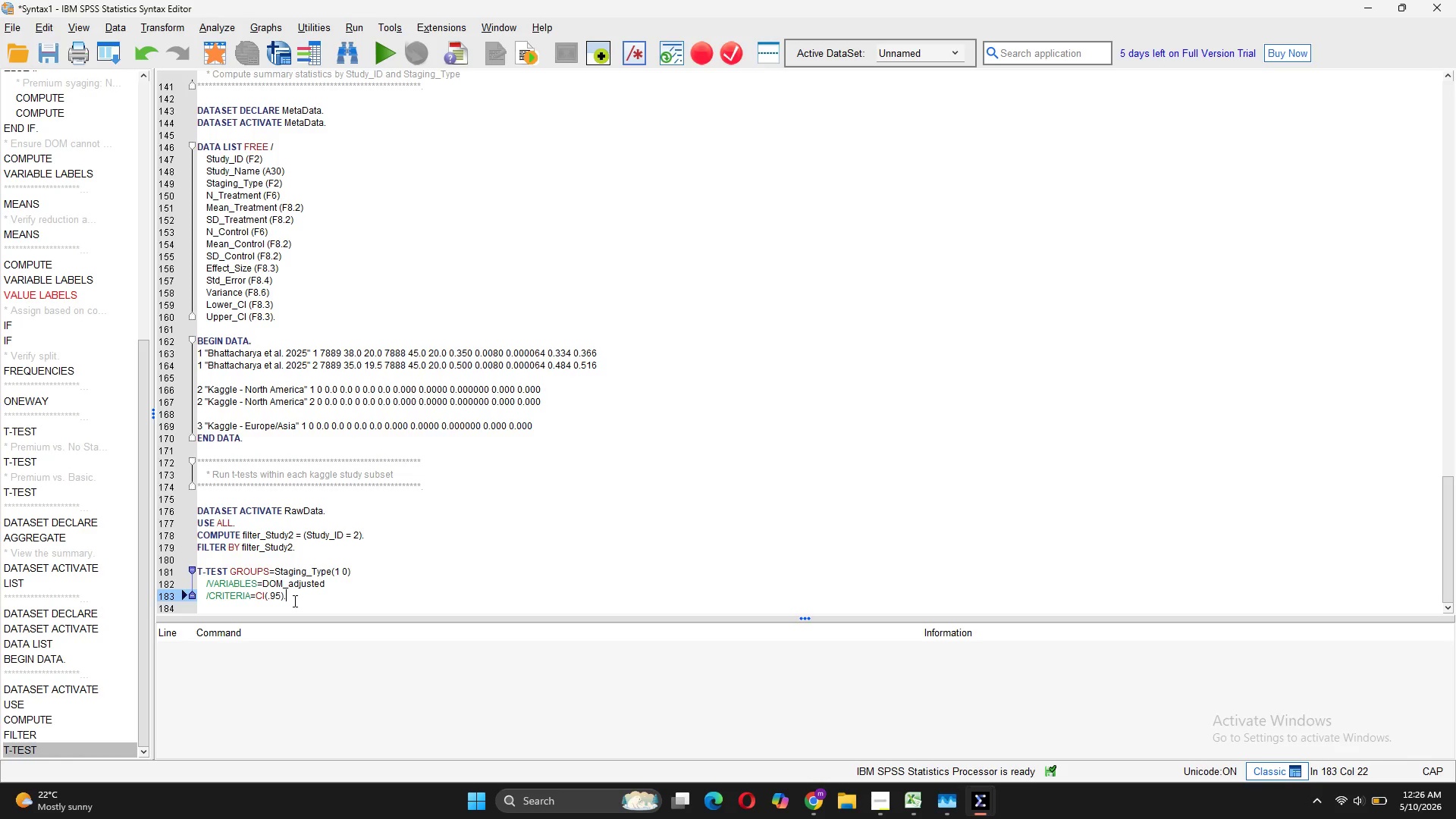 
left_click([293, 601])
 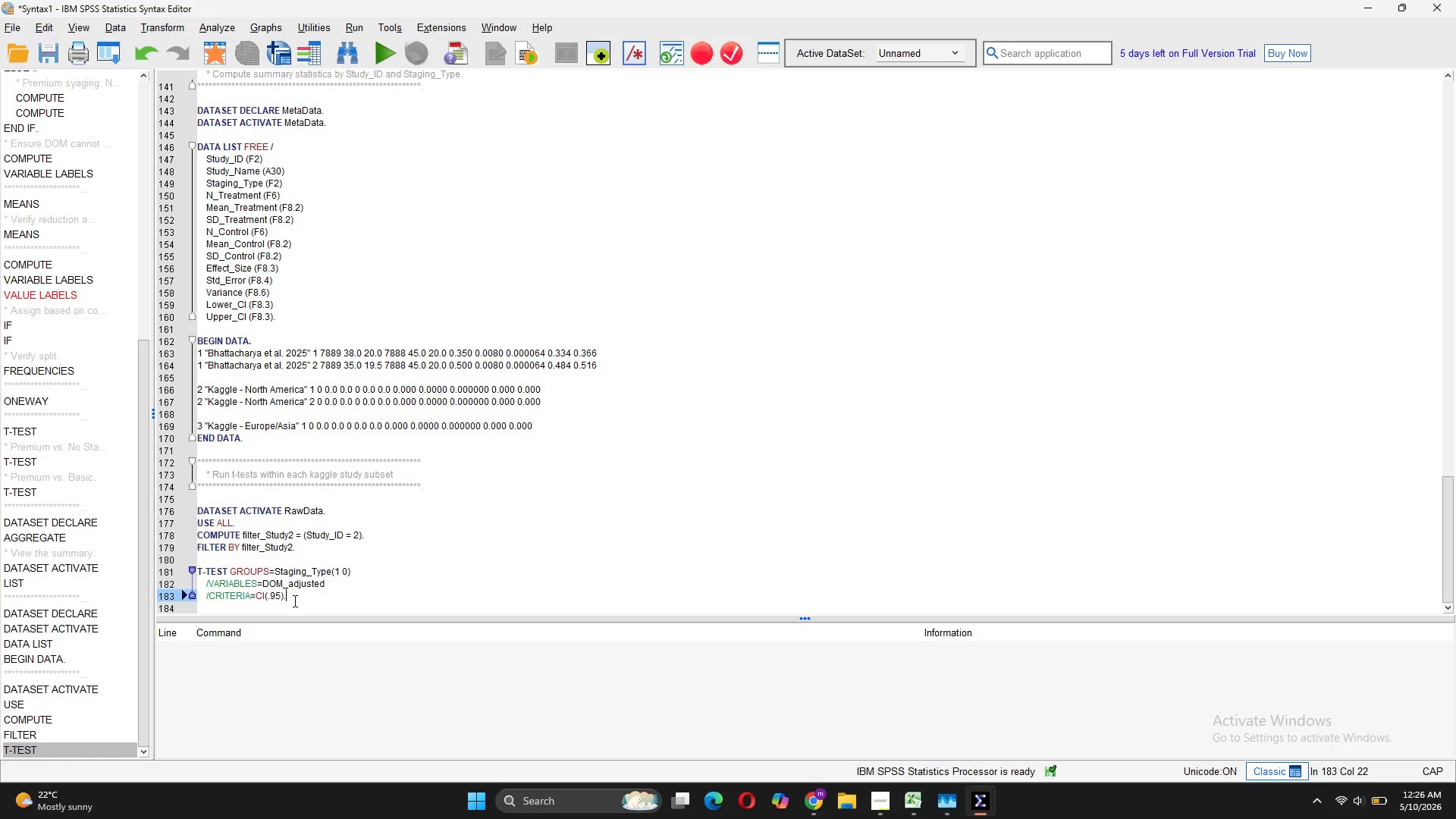 
key(Enter)
 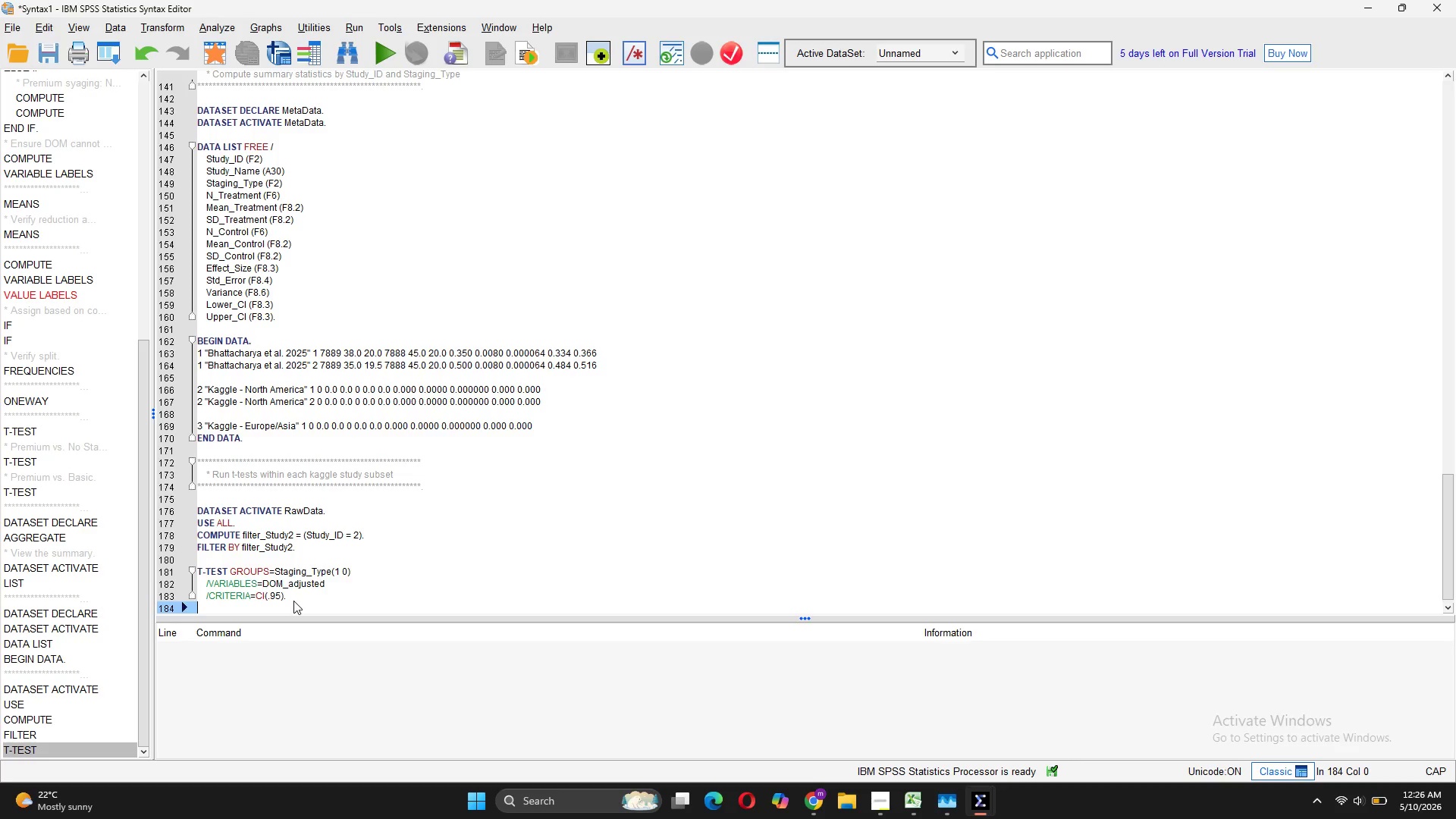 
key(Control+V)
 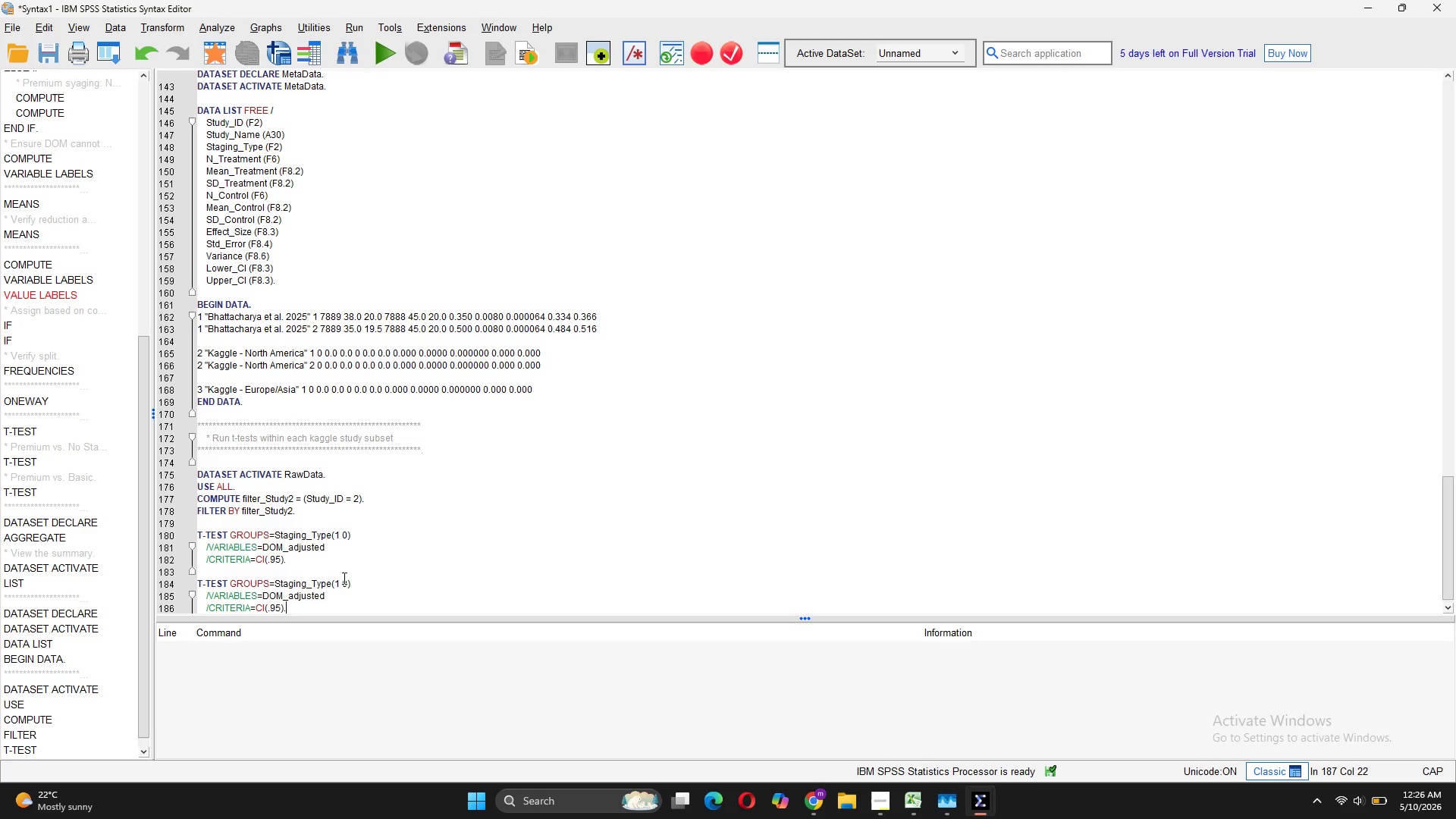 
wait(7.09)
 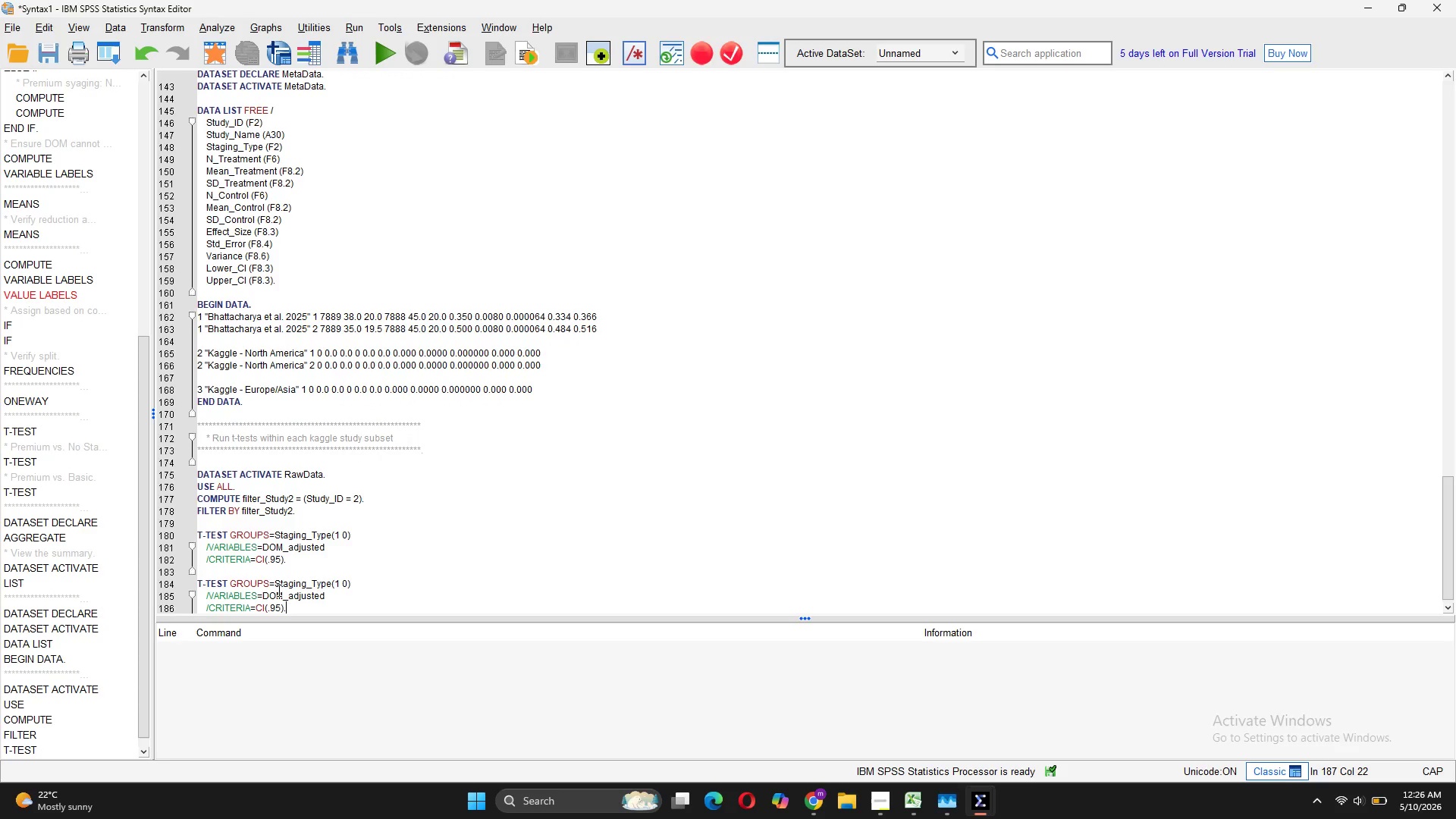 
key(Backspace)
 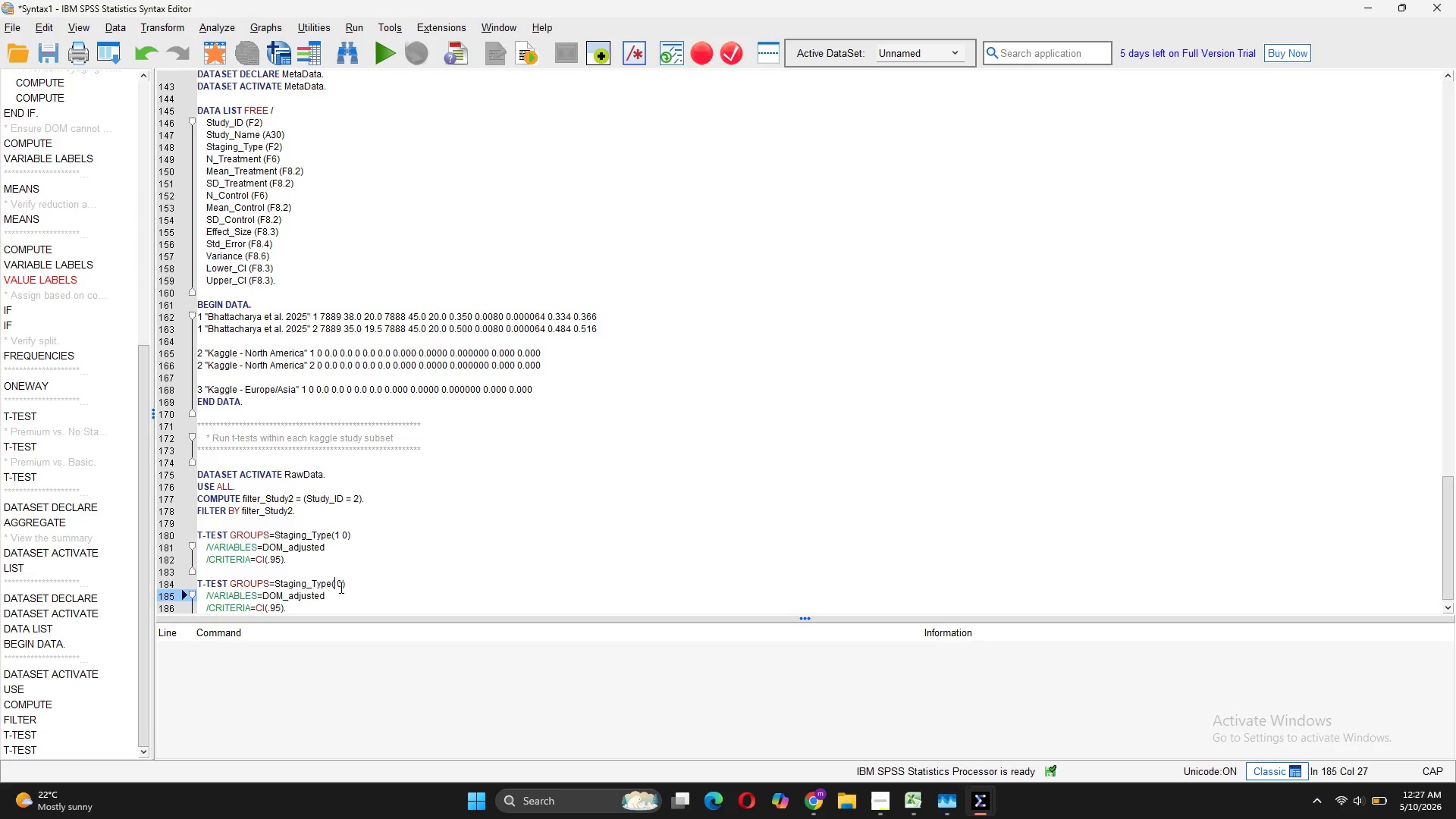 
key(2)
 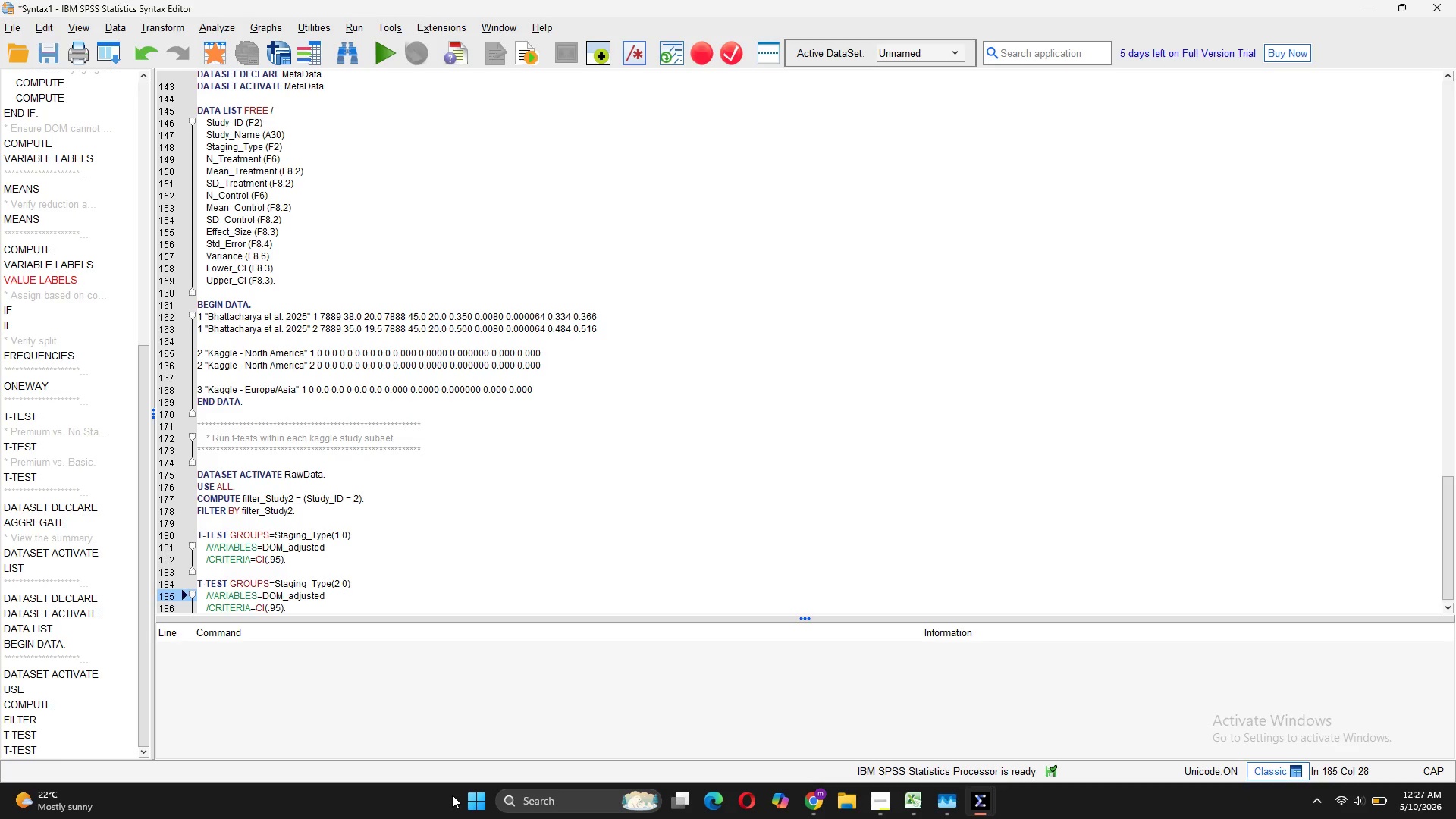 
wait(26.75)
 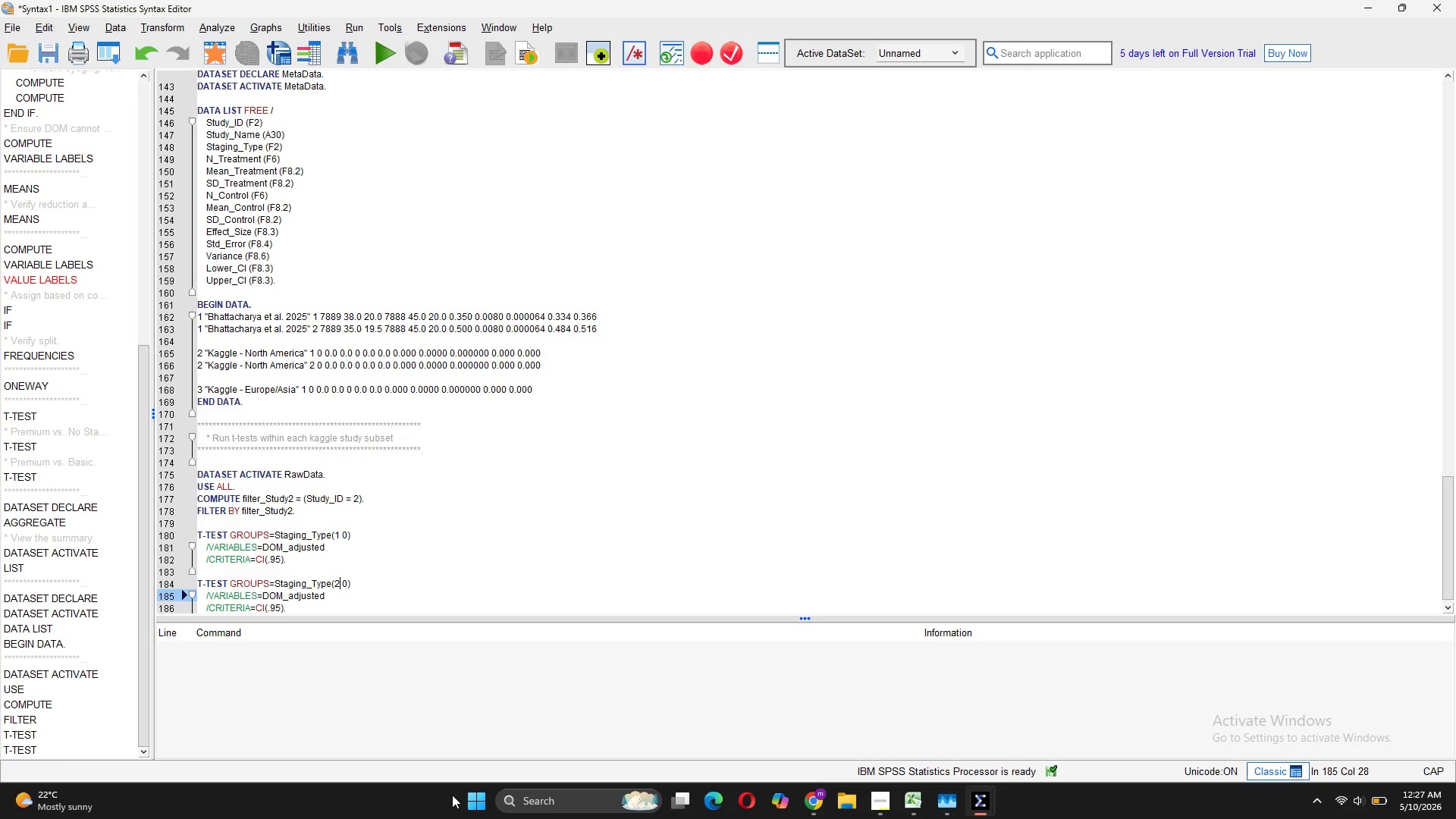 
scroll: coordinate [392, 539], scroll_direction: down, amount: 4.0
 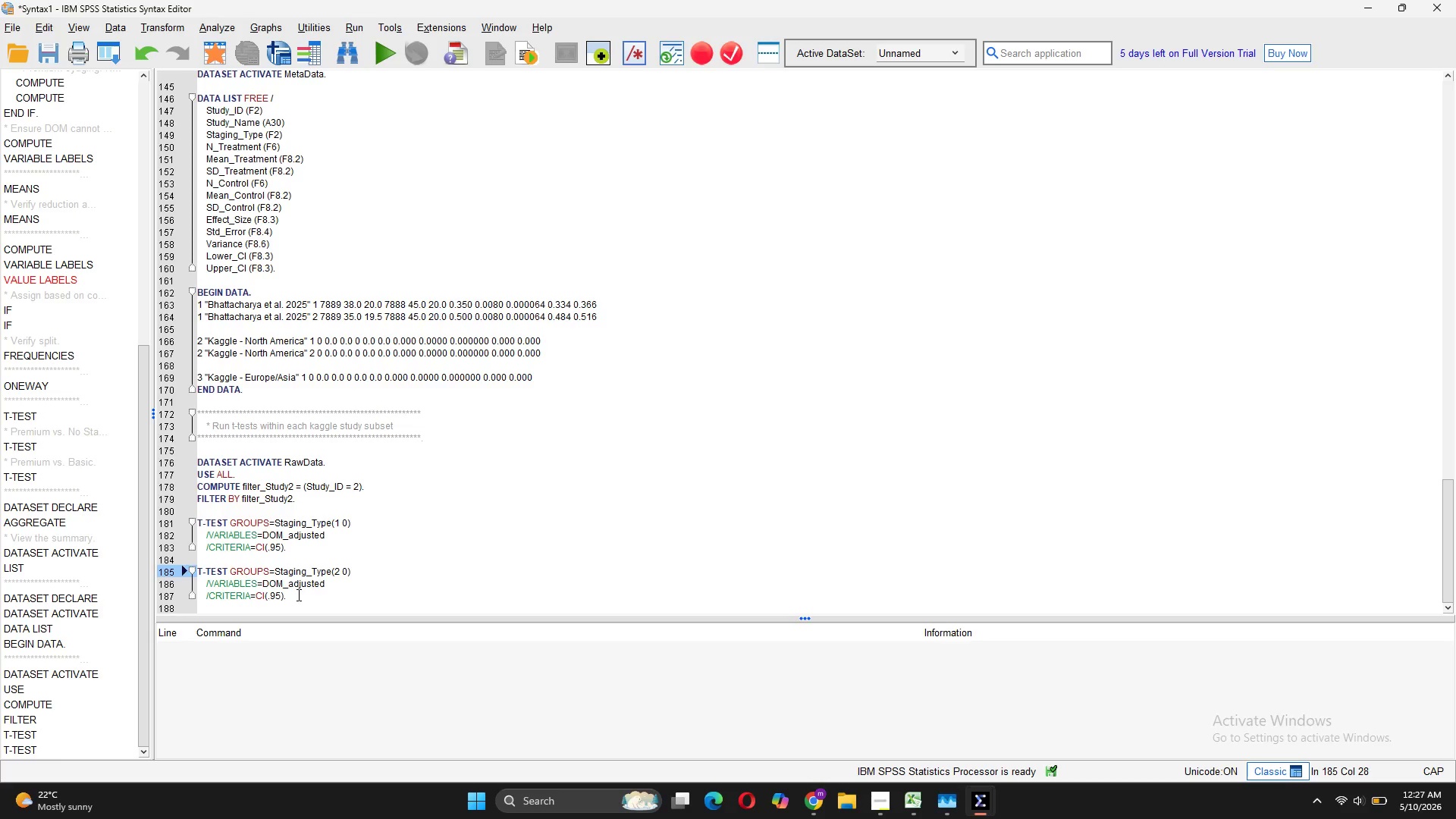 
left_click_drag(start_coordinate=[297, 595], to_coordinate=[196, 459])
 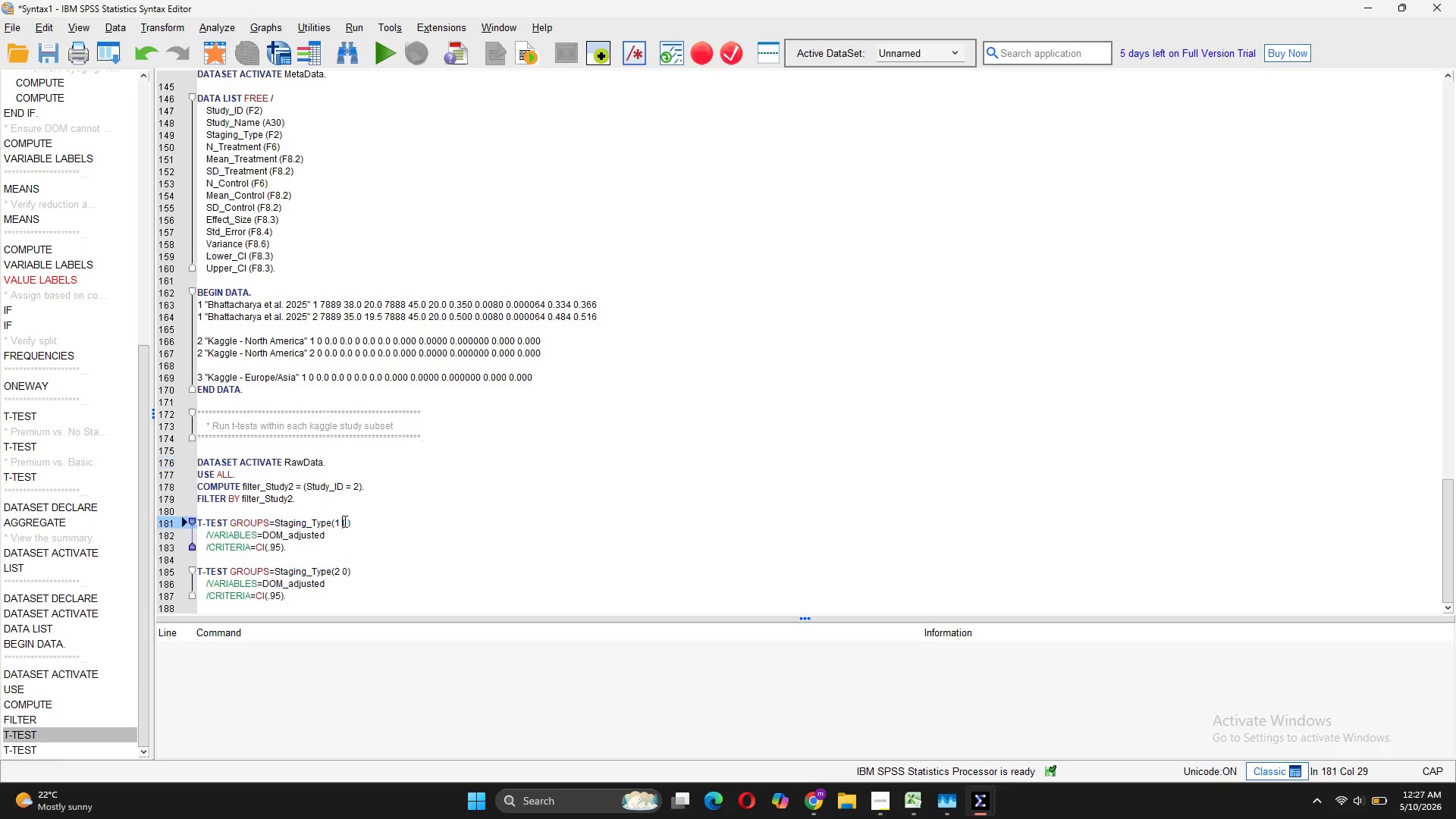 
left_click_drag(start_coordinate=[328, 463], to_coordinate=[212, 452])
 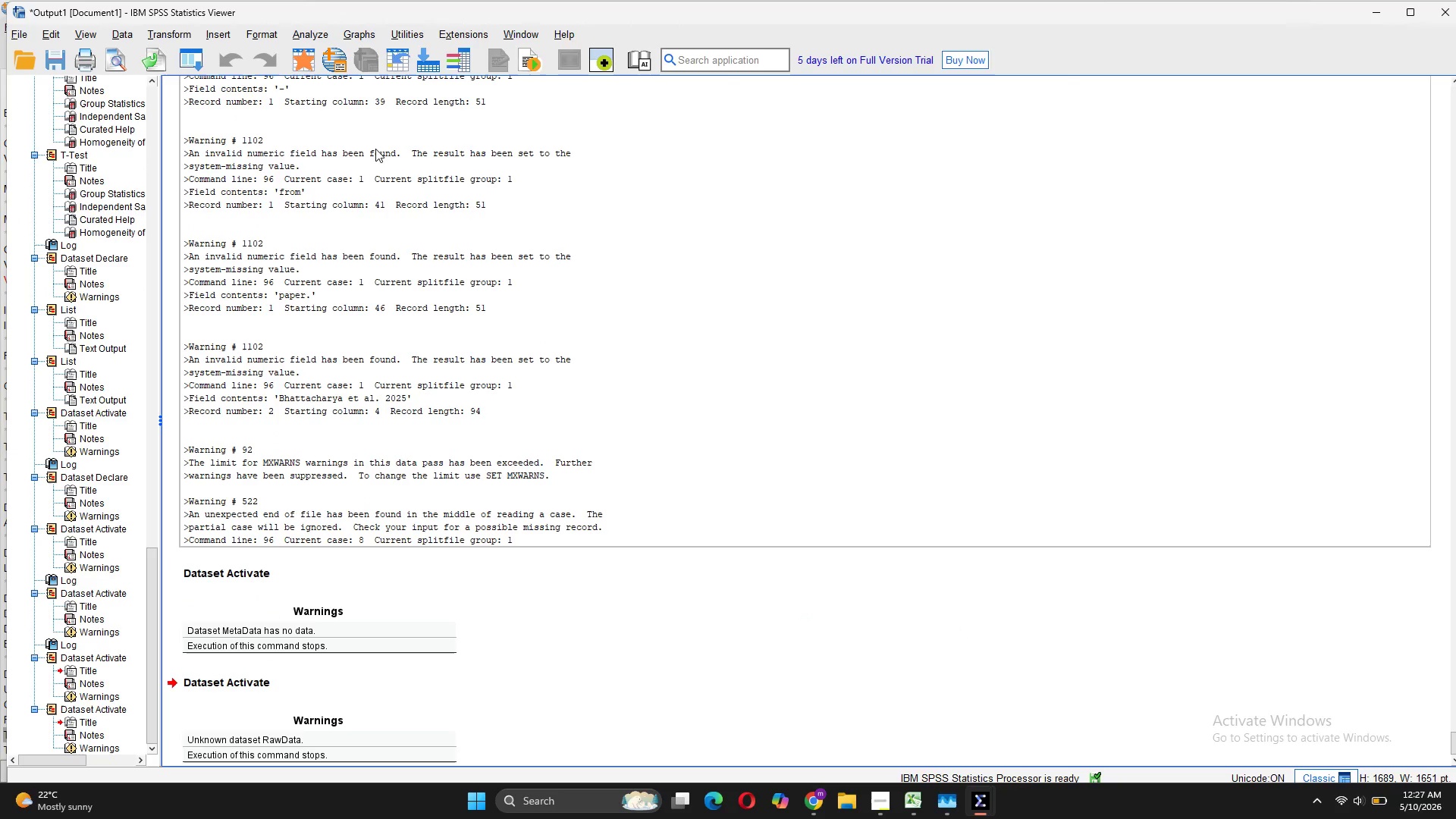 
scroll: coordinate [423, 592], scroll_direction: down, amount: 6.0
 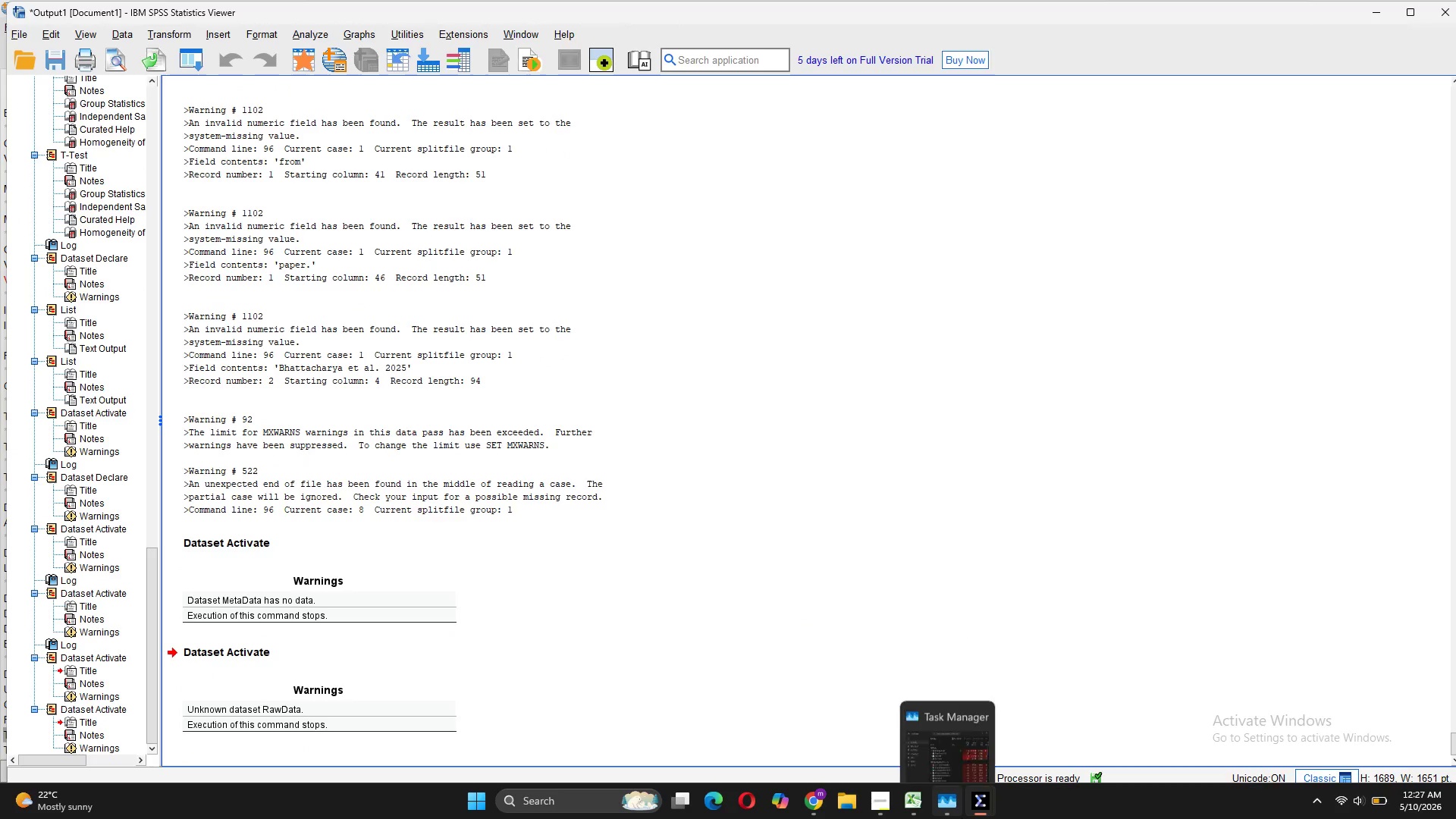 
mouse_move([985, 793])
 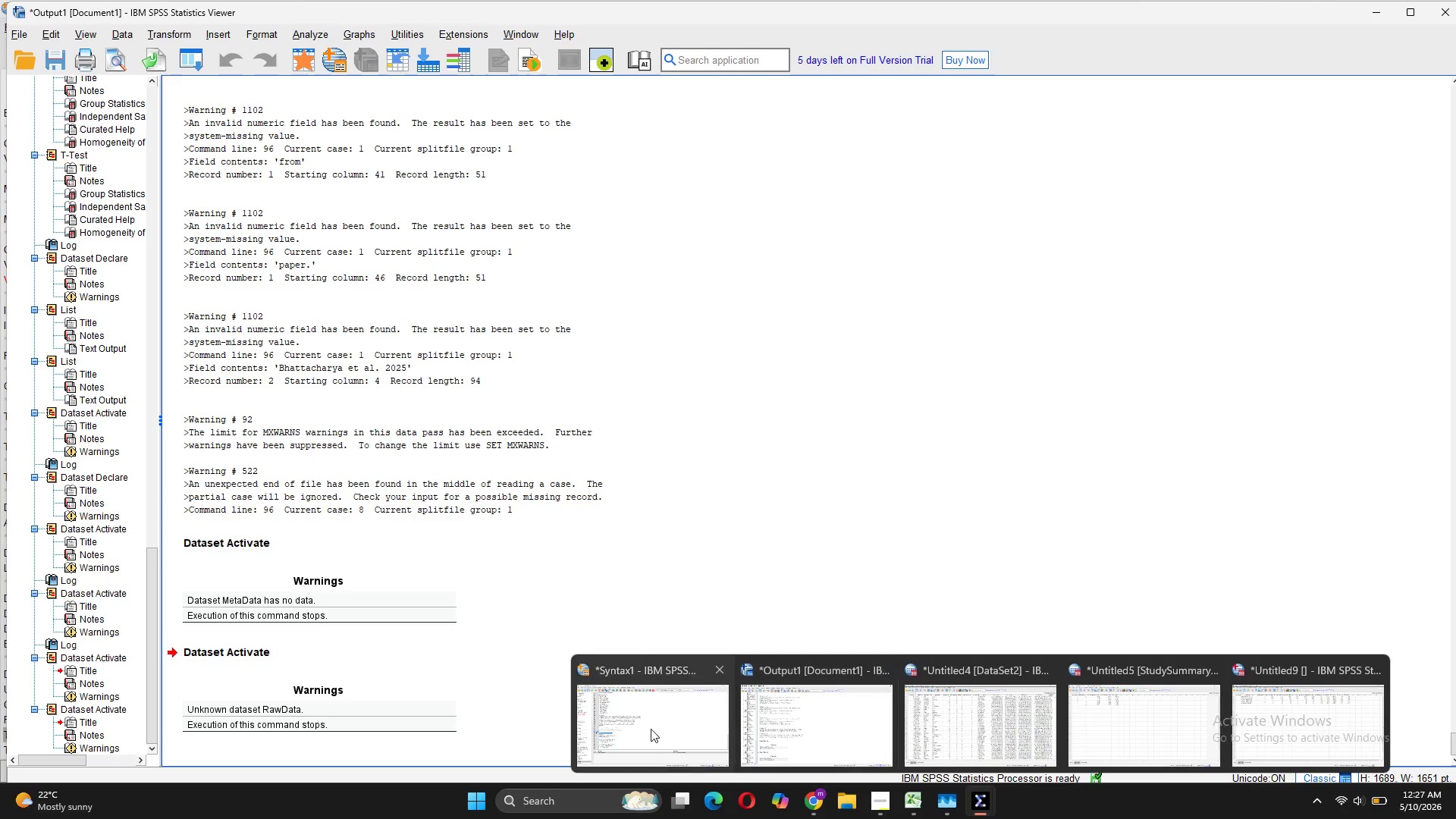 
left_click([648, 729])
 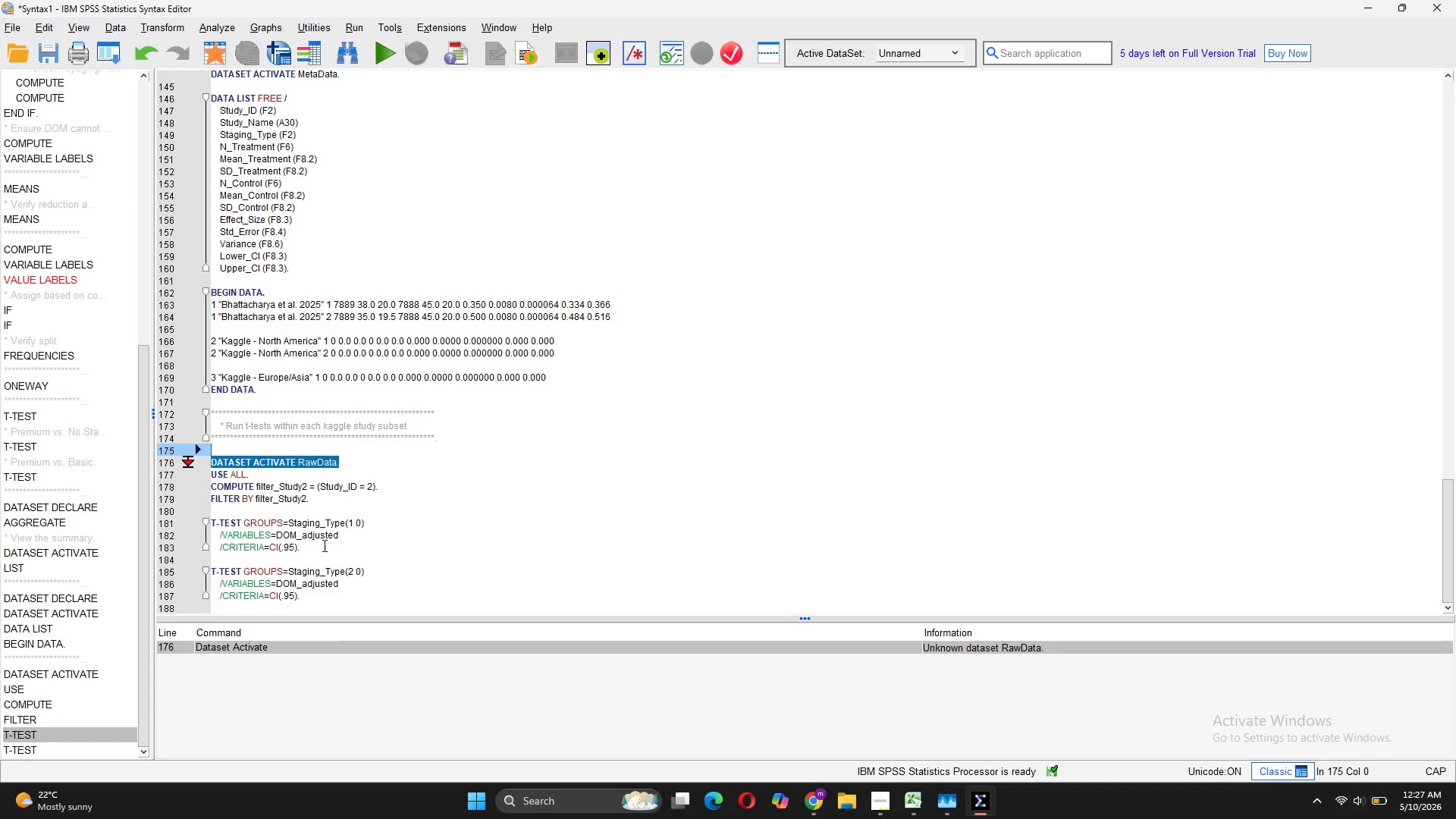 
left_click_drag(start_coordinate=[323, 504], to_coordinate=[206, 475])
 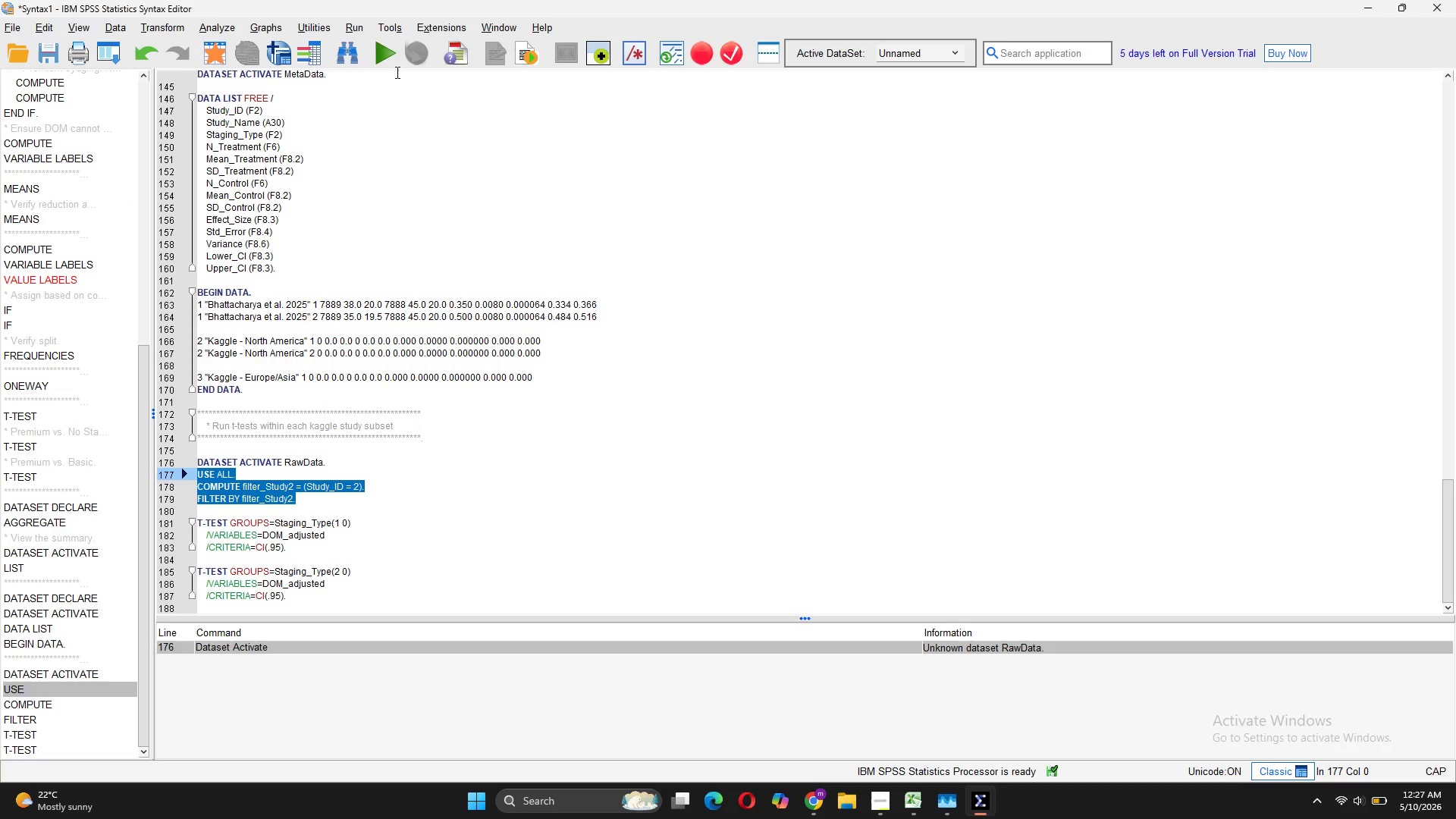 
left_click([388, 58])
 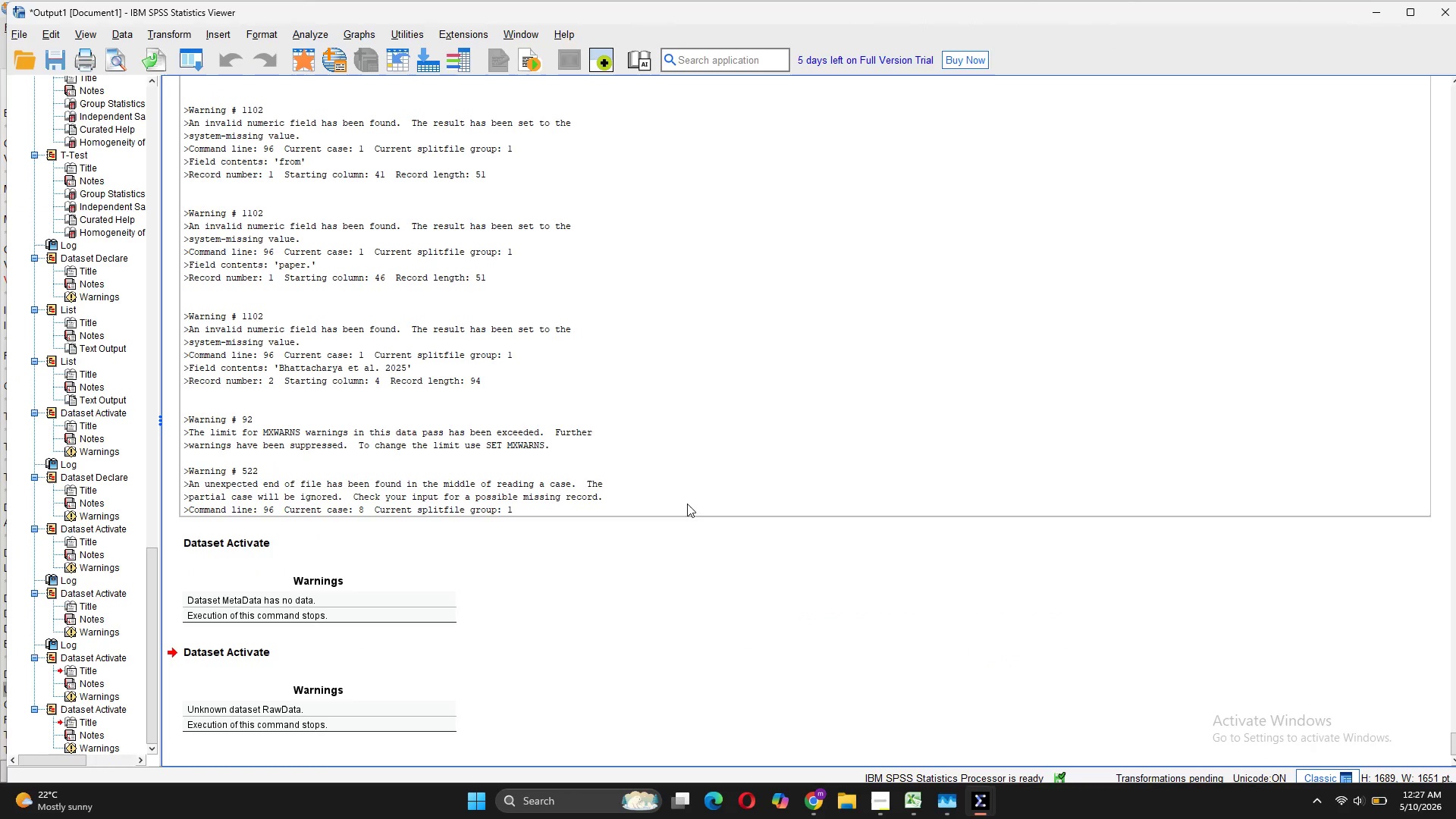 
scroll: coordinate [413, 520], scroll_direction: down, amount: 9.0
 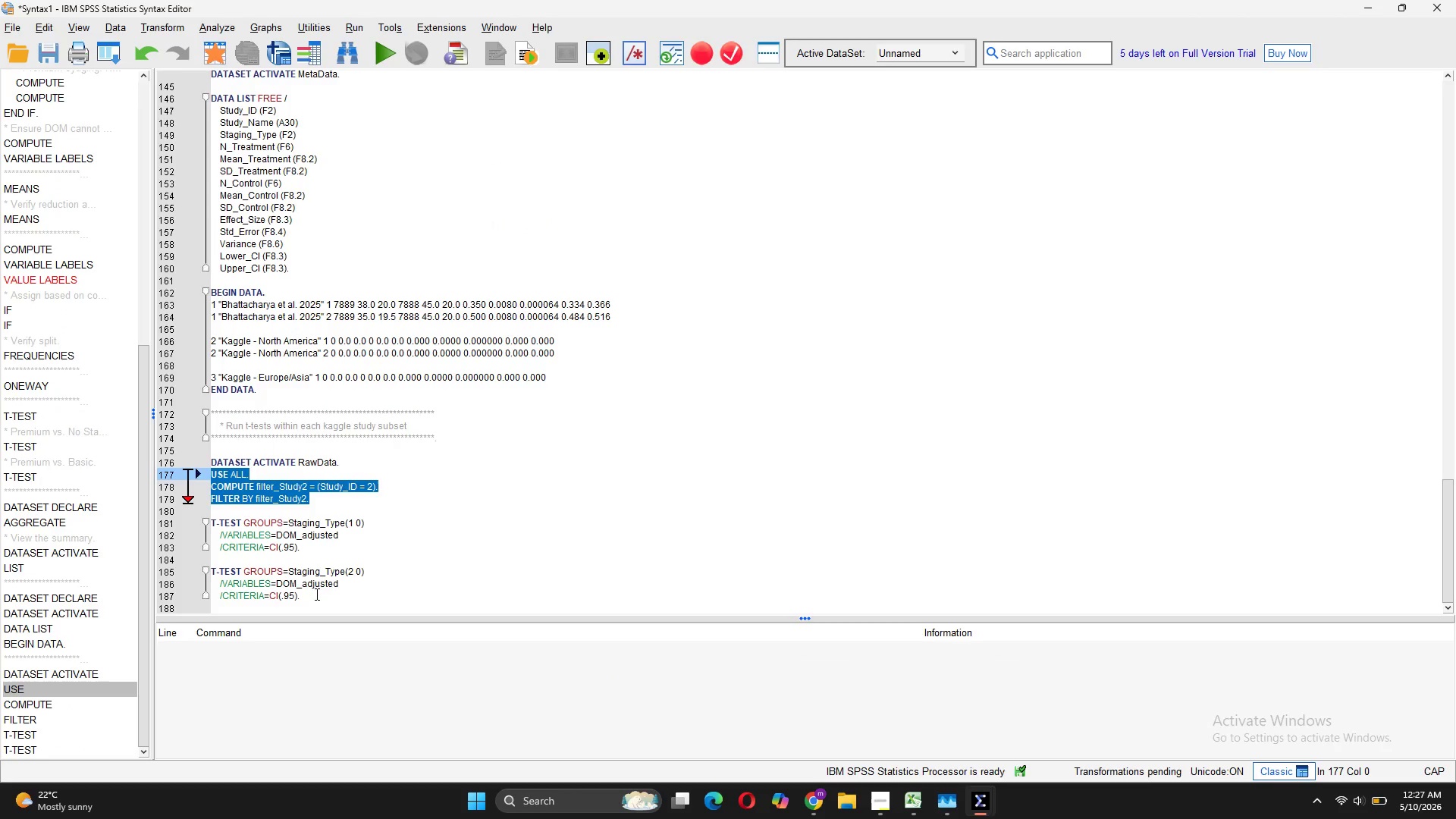 
left_click_drag(start_coordinate=[315, 595], to_coordinate=[194, 527])
 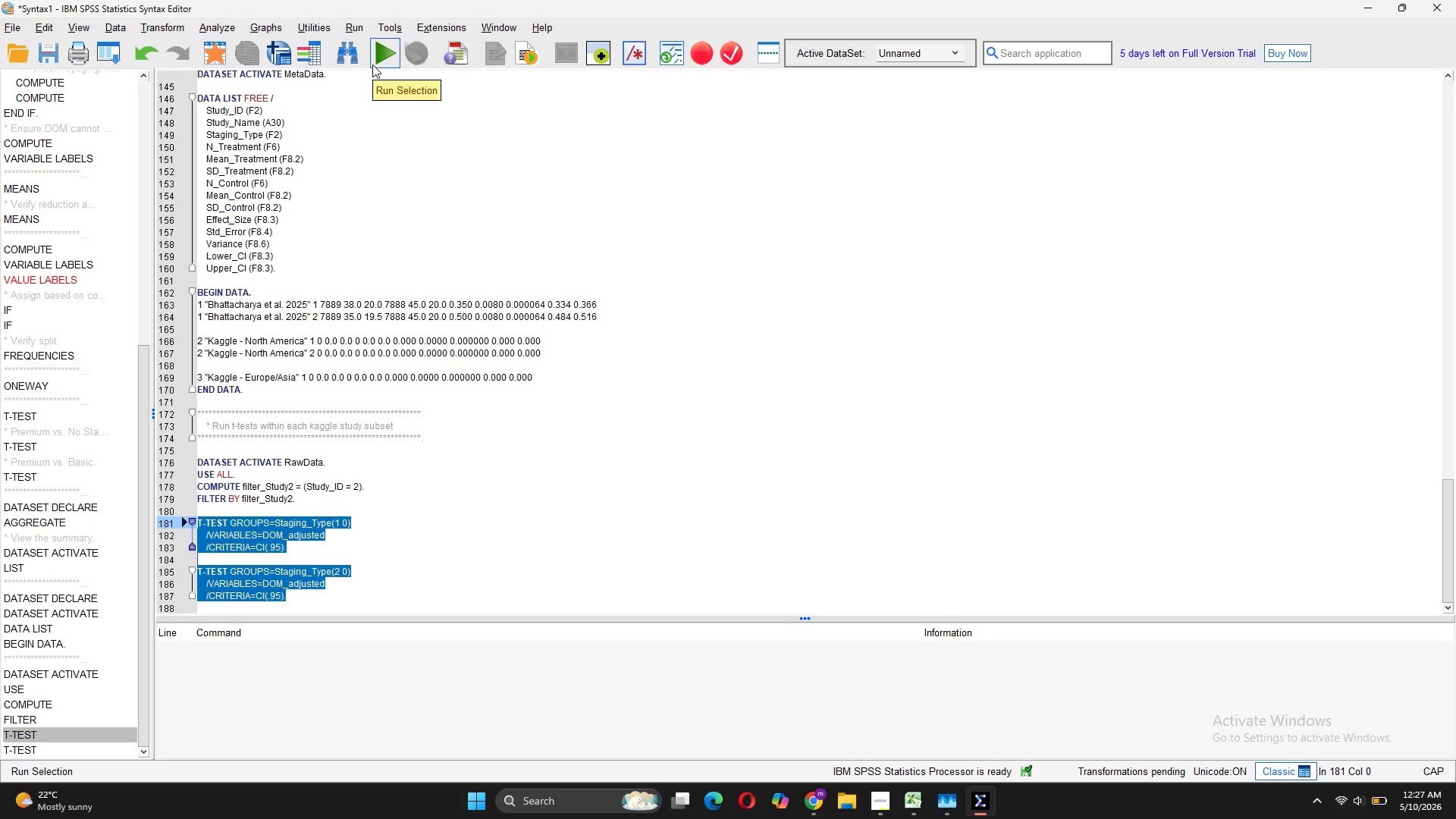 
left_click([375, 61])
 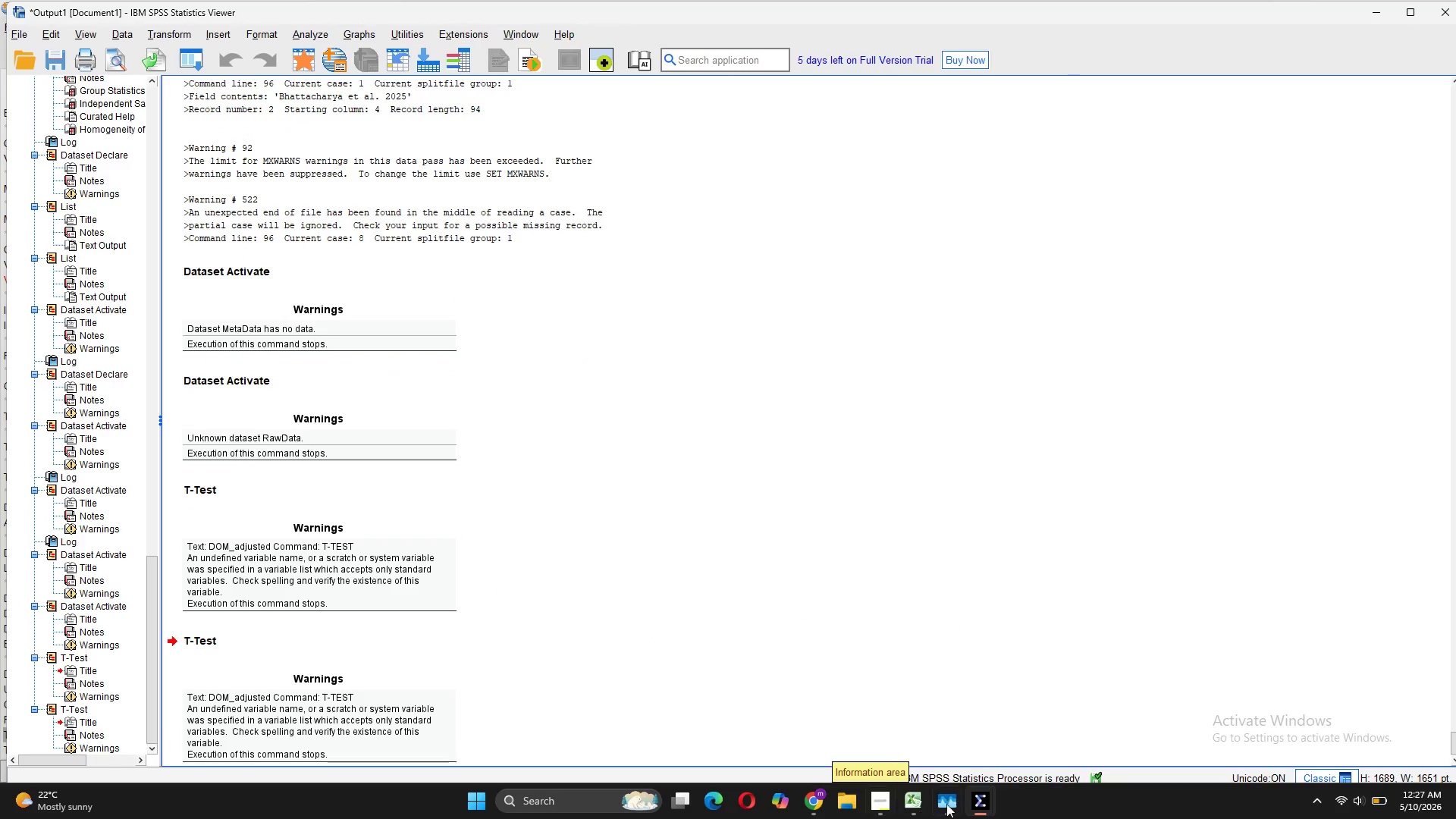 
wait(7.7)
 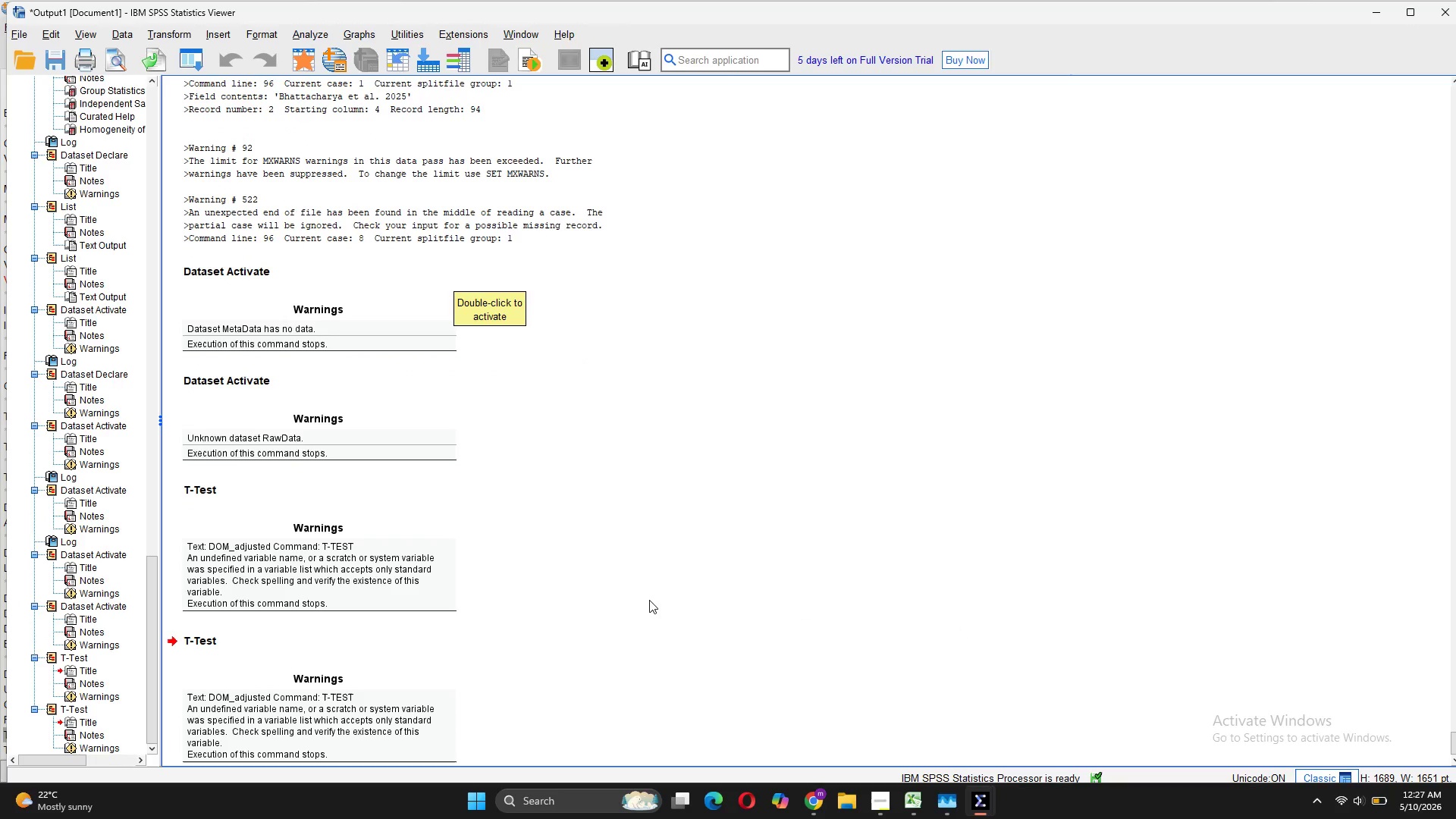 
left_click([673, 742])
 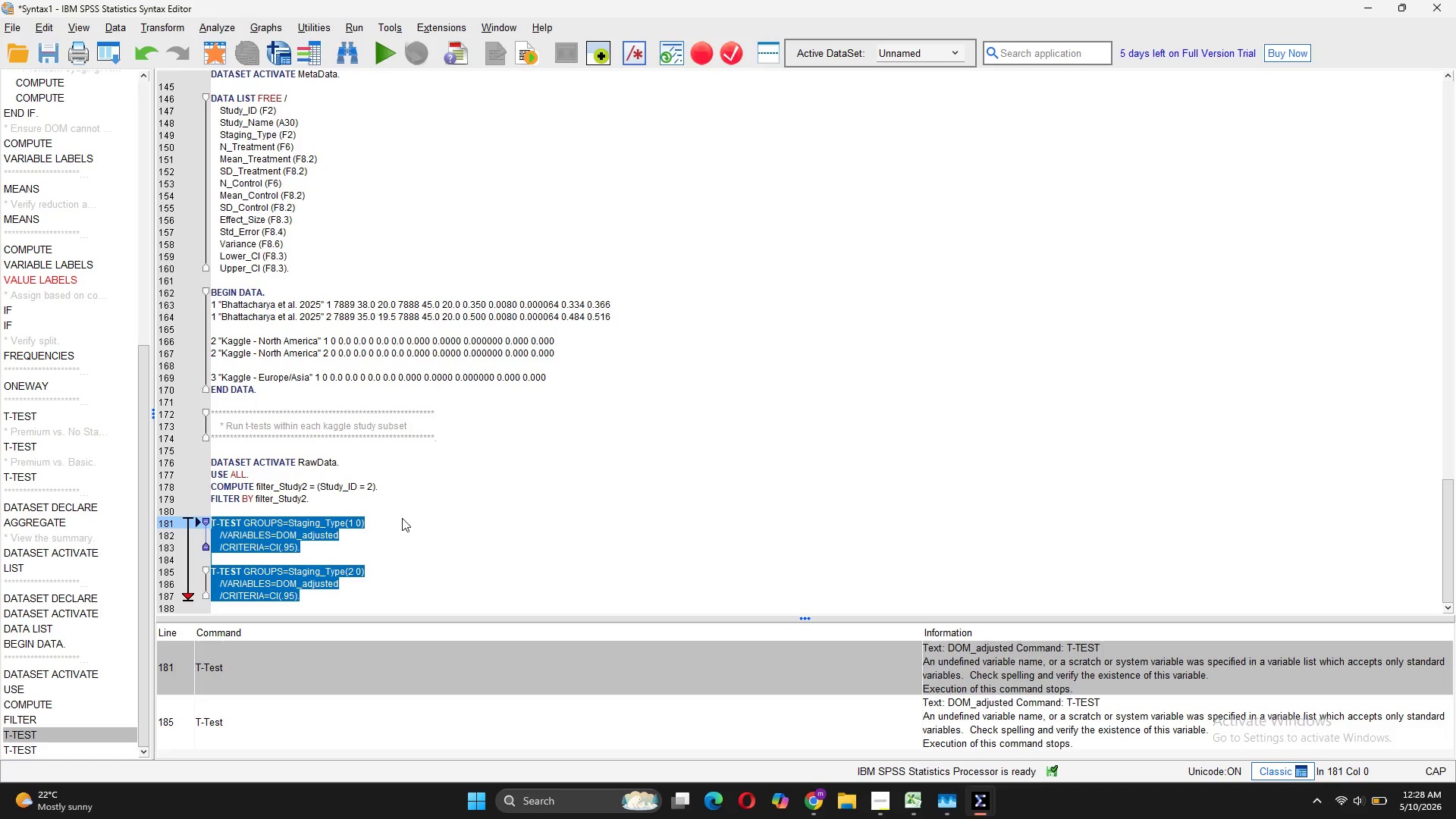 
wait(15.69)
 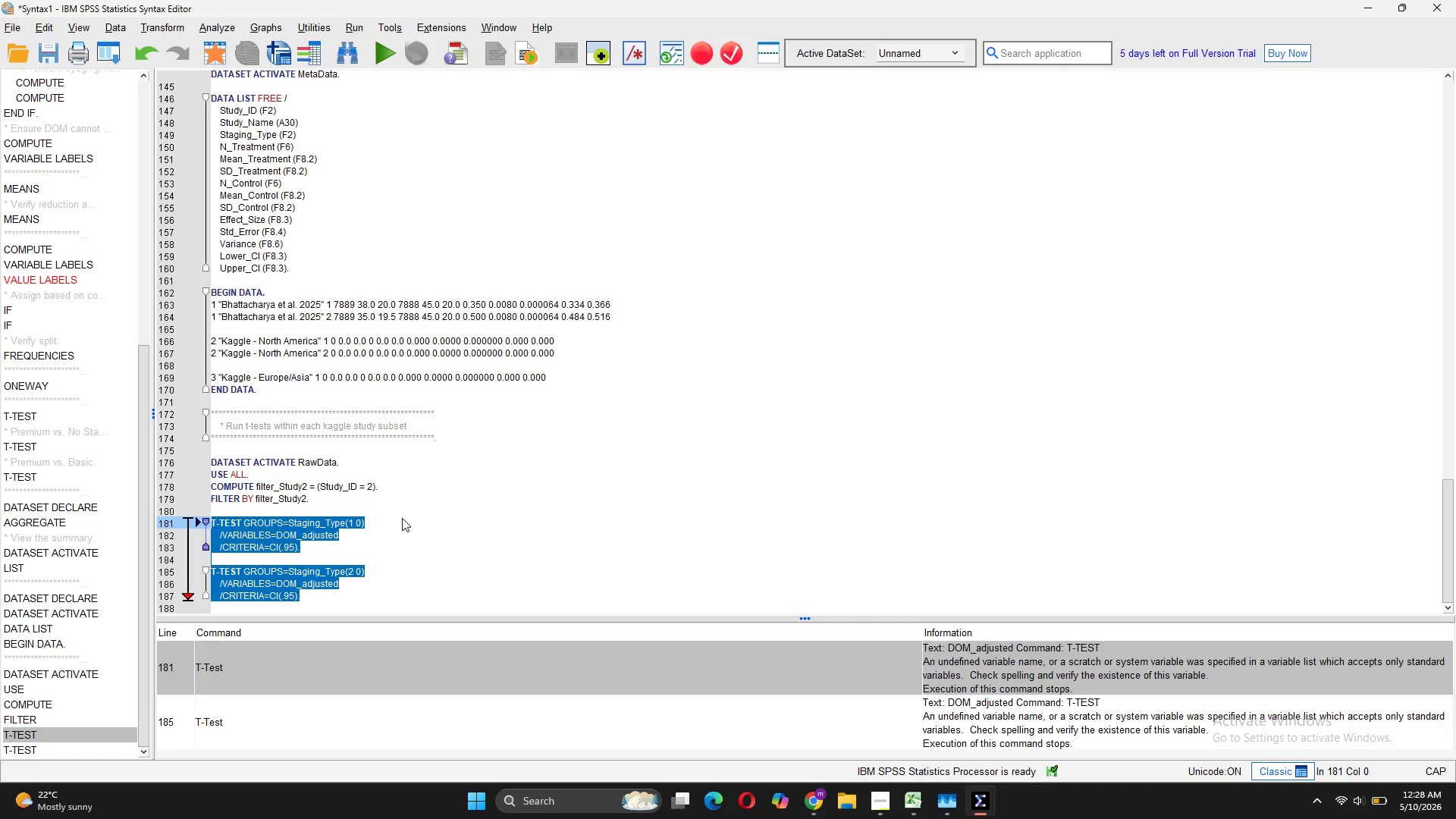 
left_click([402, 518])
 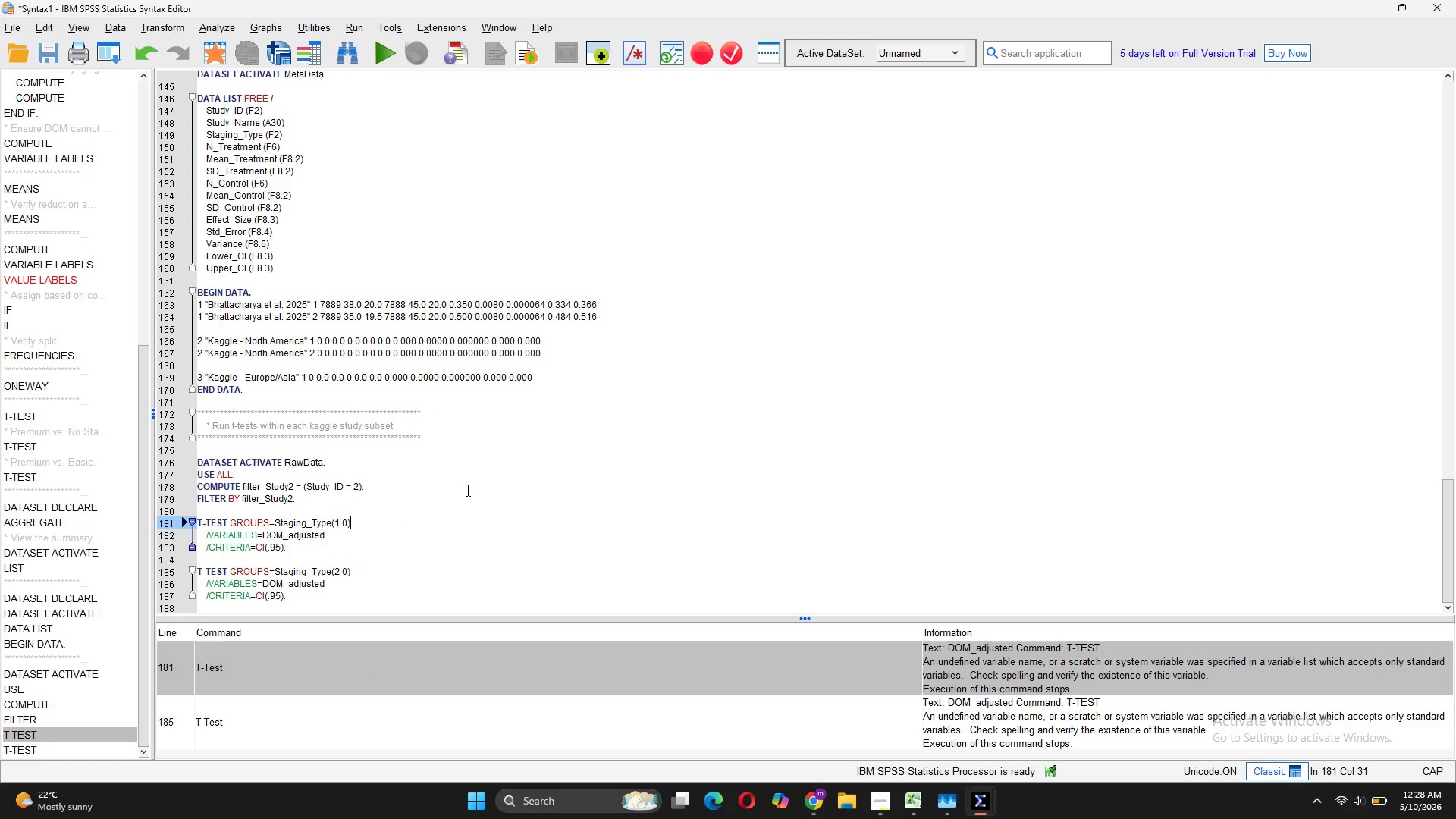 
scroll: coordinate [466, 490], scroll_direction: up, amount: 9.0
 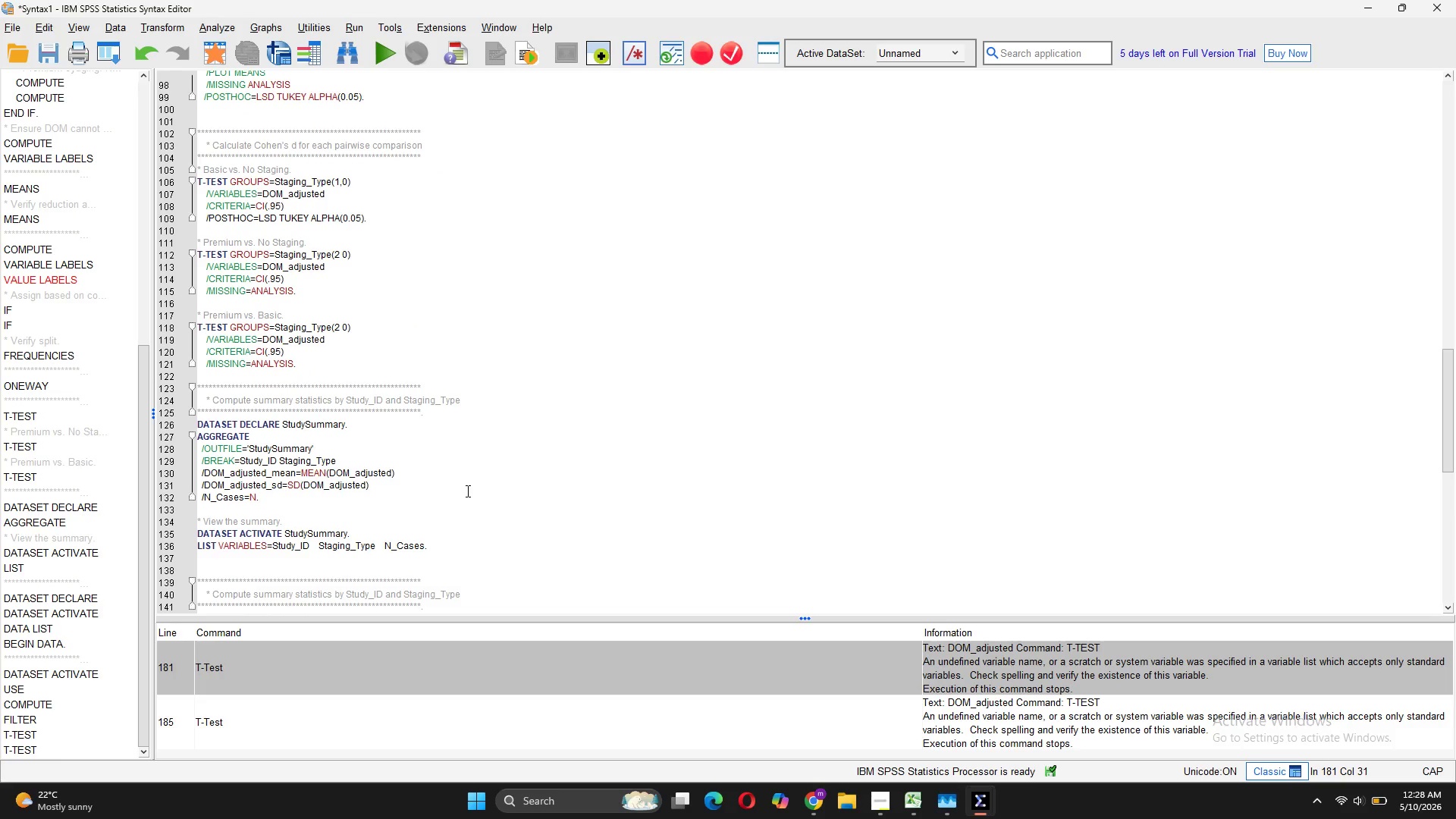 
scroll: coordinate [466, 492], scroll_direction: down, amount: 16.0
 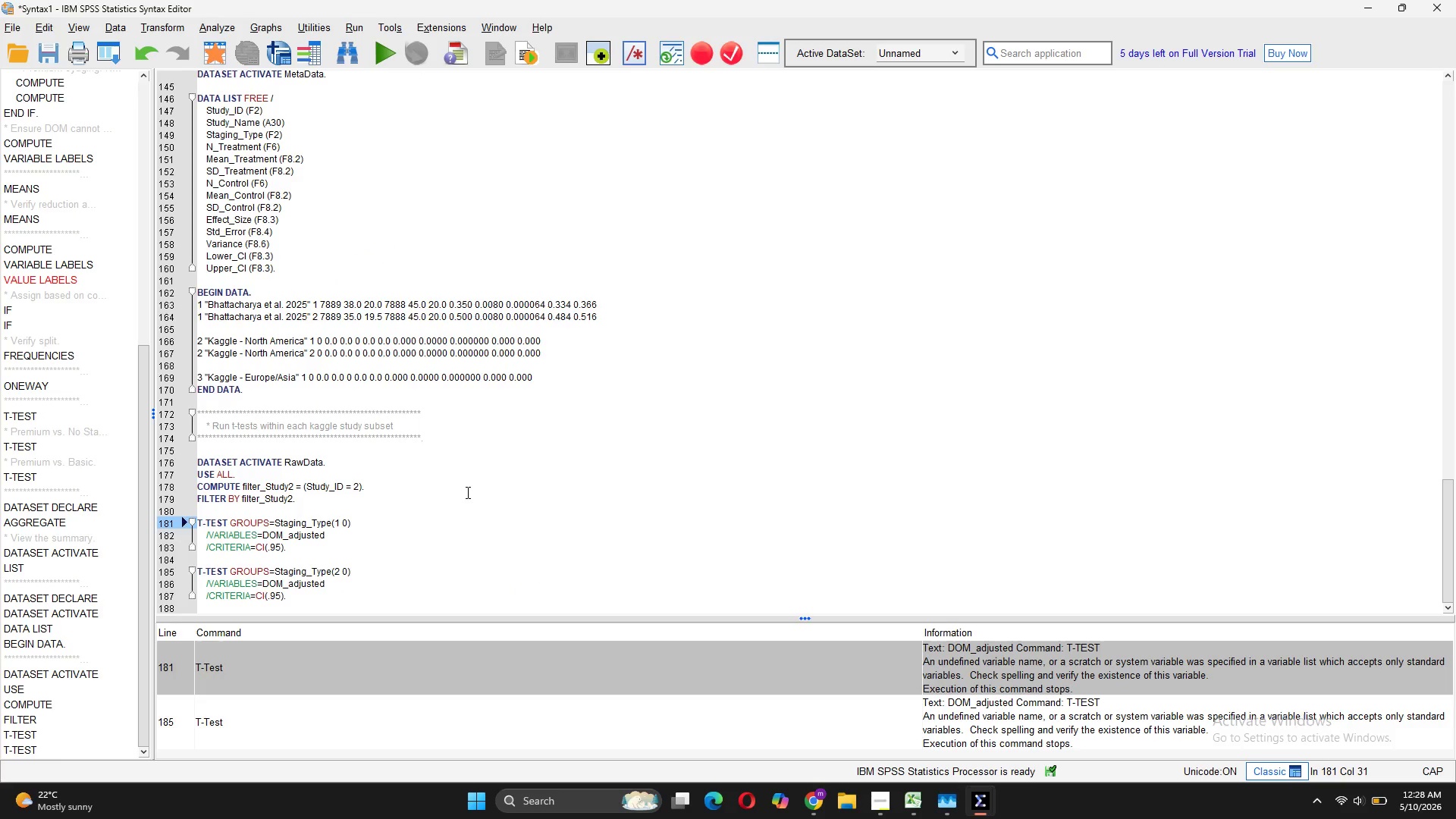 
scroll: coordinate [466, 492], scroll_direction: up, amount: 9.0
 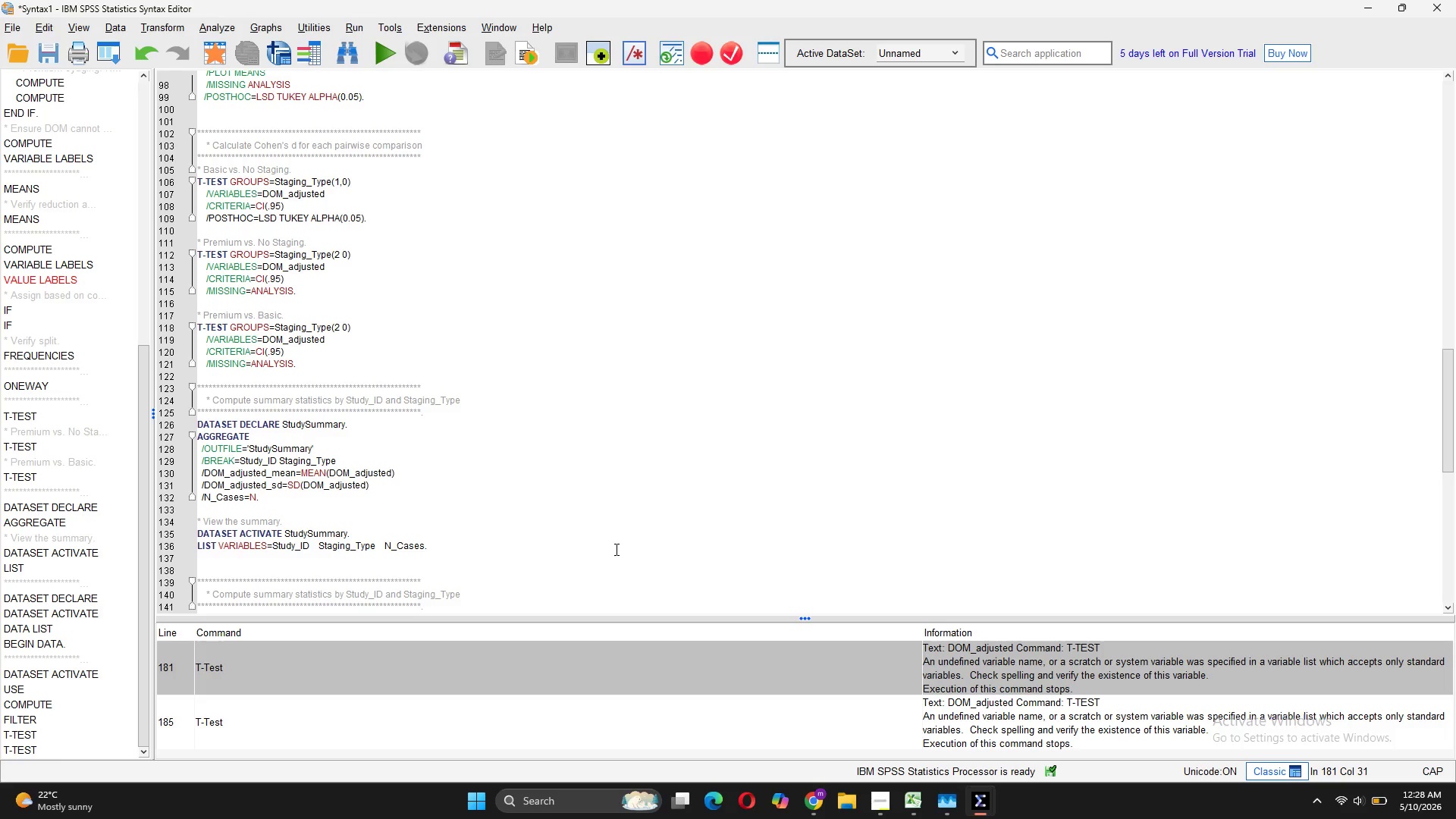 
wait(8.77)
 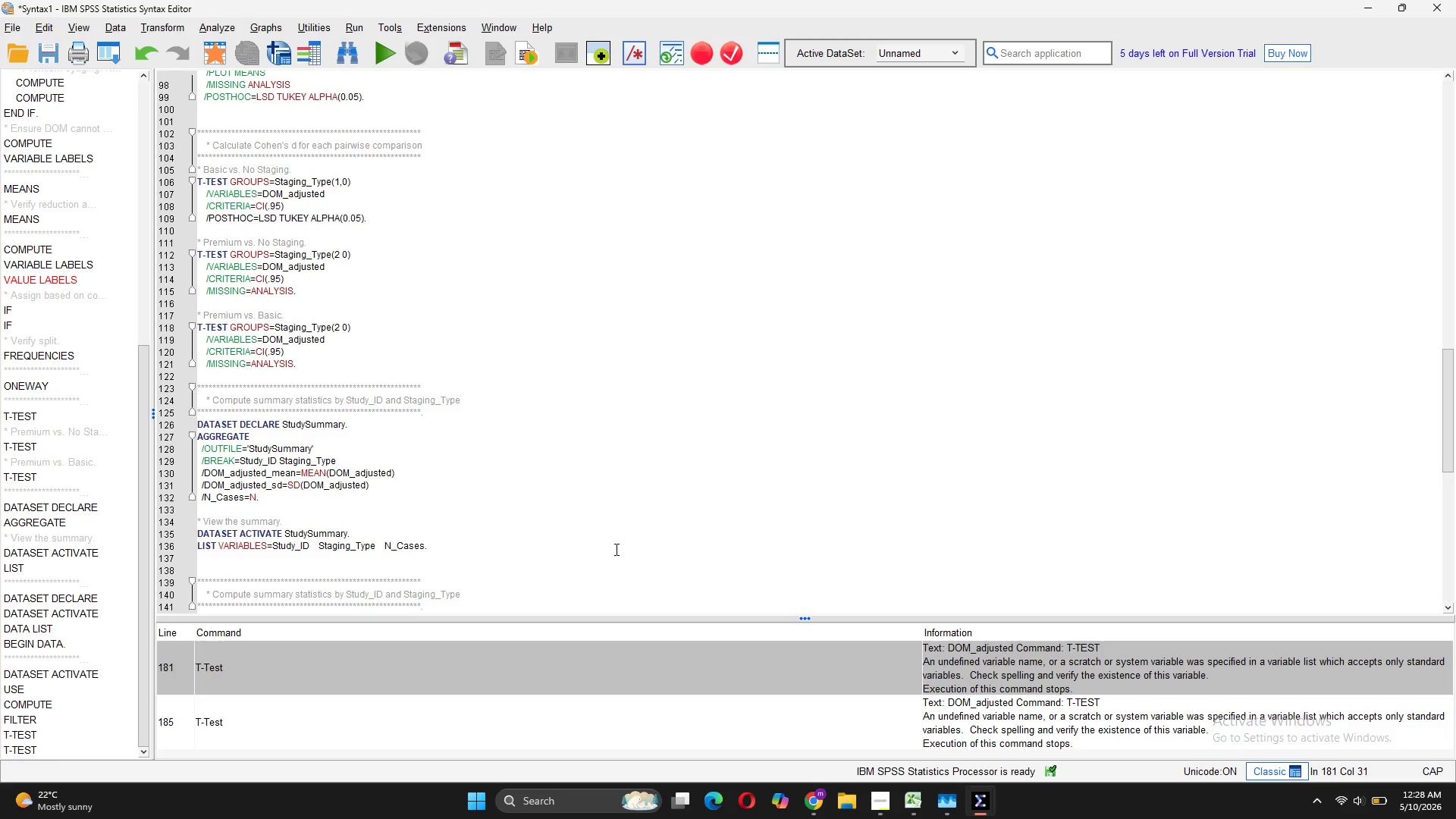 
scroll: coordinate [615, 550], scroll_direction: down, amount: 9.0
 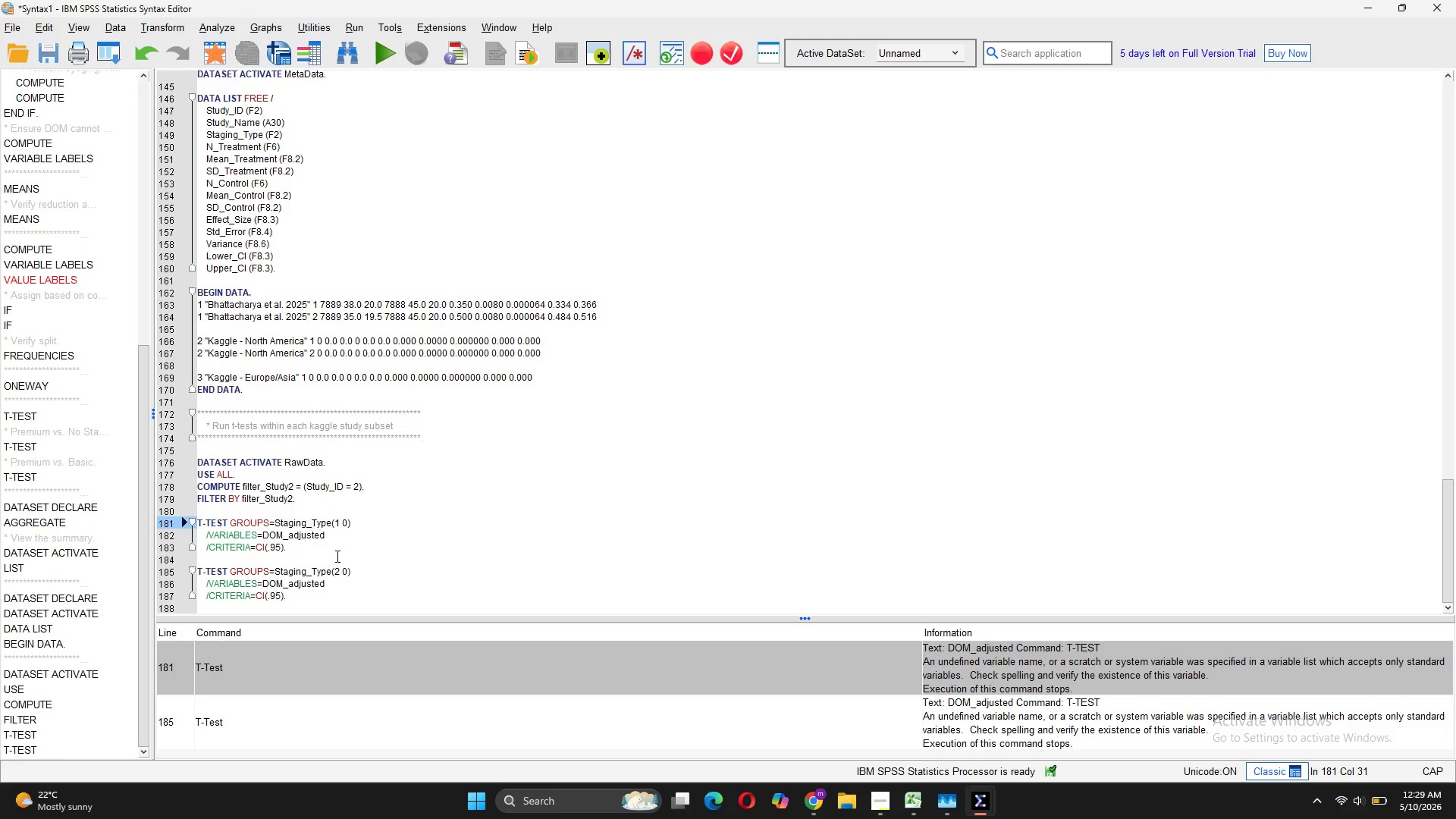 
wait(31.38)
 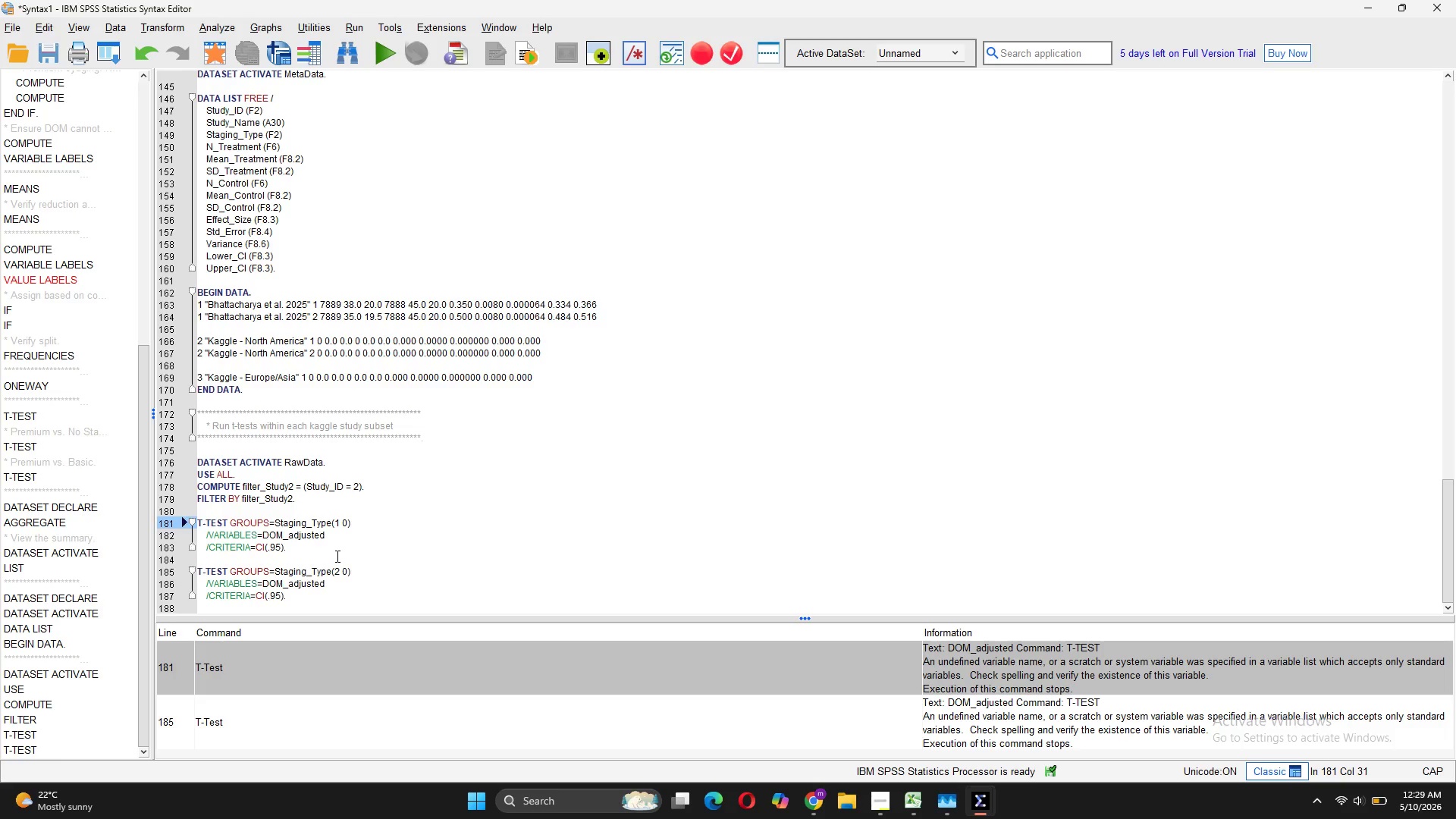 
left_click_drag(start_coordinate=[297, 548], to_coordinate=[193, 518])
 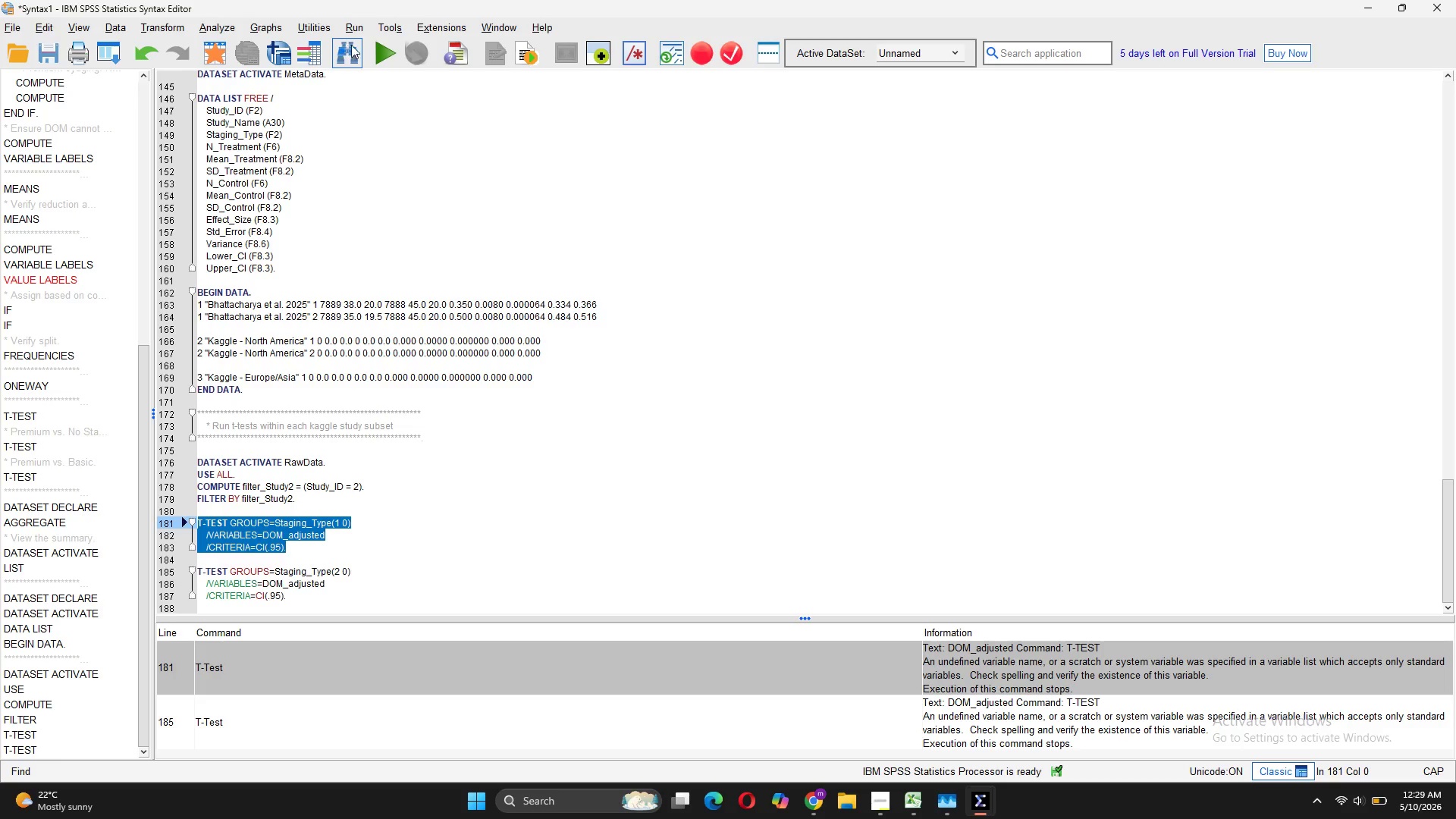 
left_click([385, 52])
 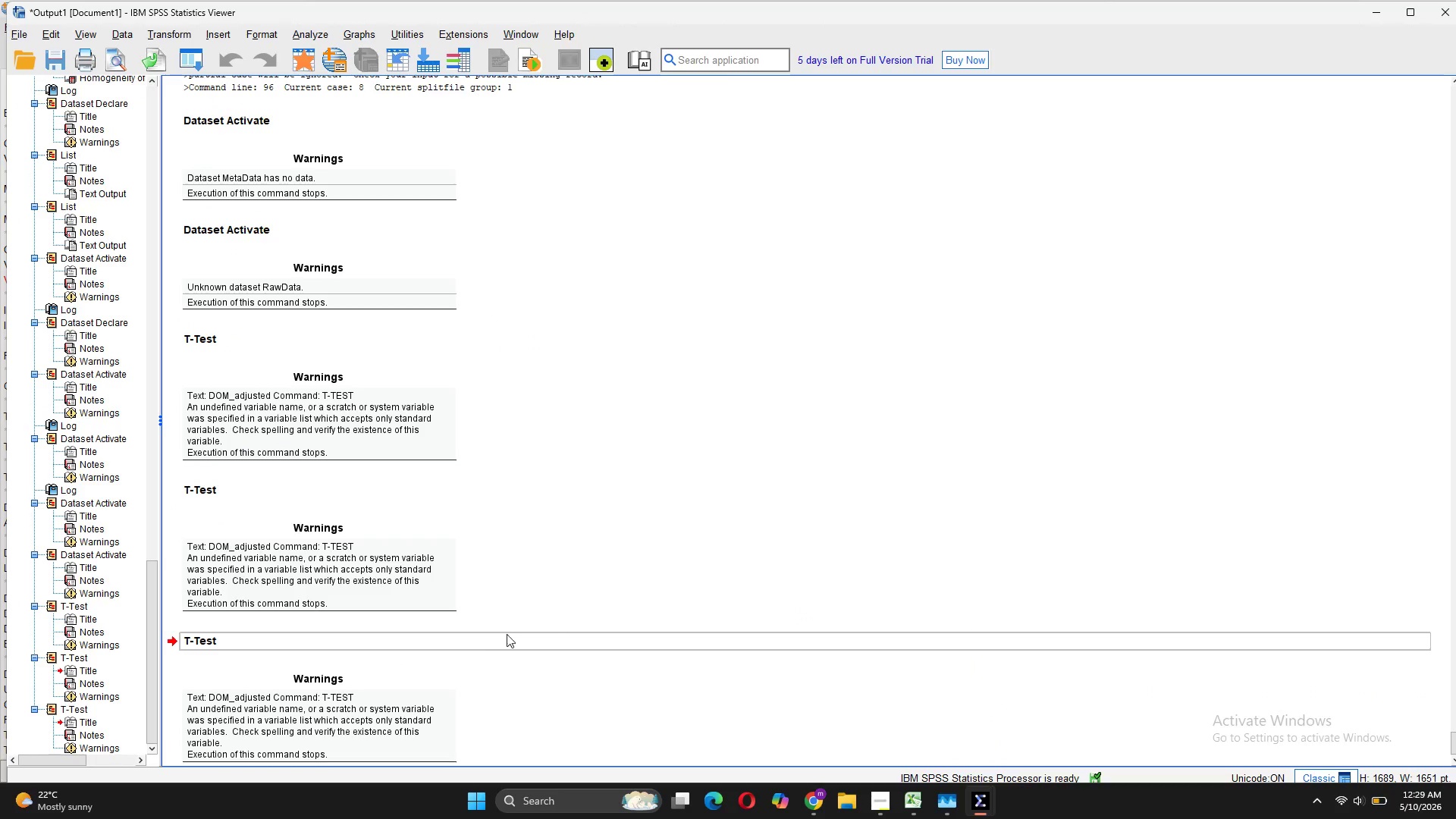 
scroll: coordinate [552, 634], scroll_direction: down, amount: 6.0
 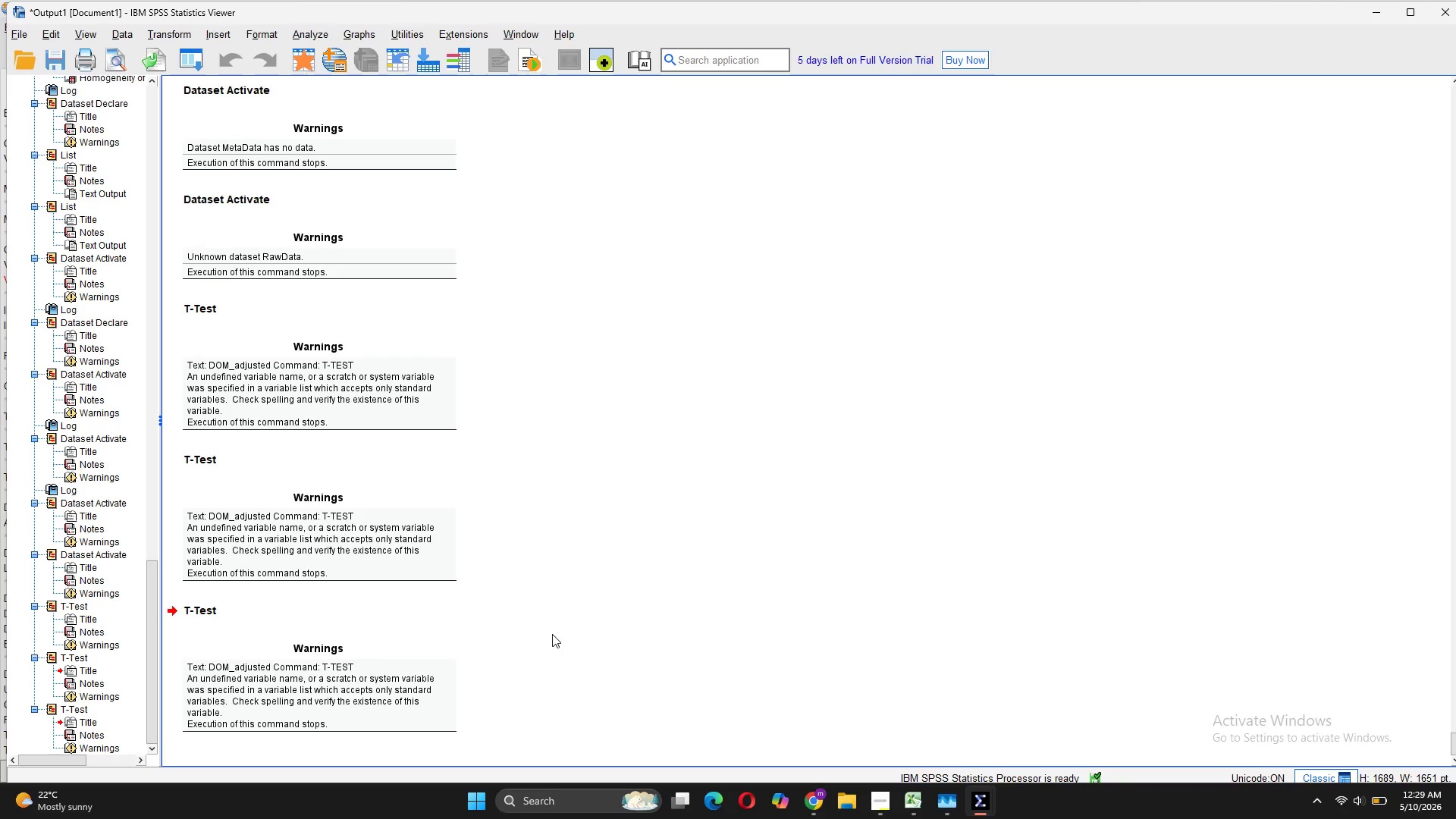 
mouse_move([979, 787])
 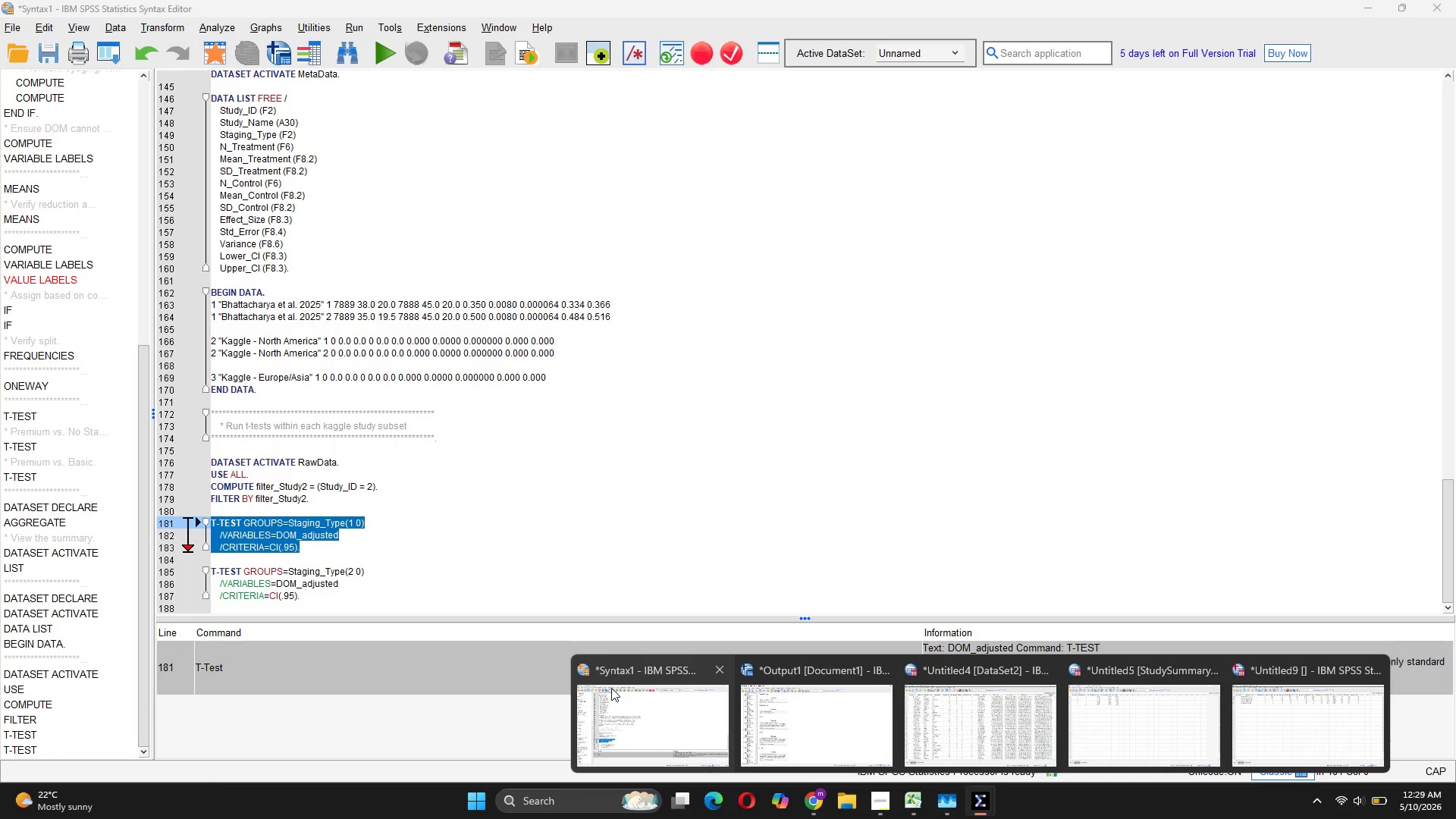 
left_click([611, 688])
 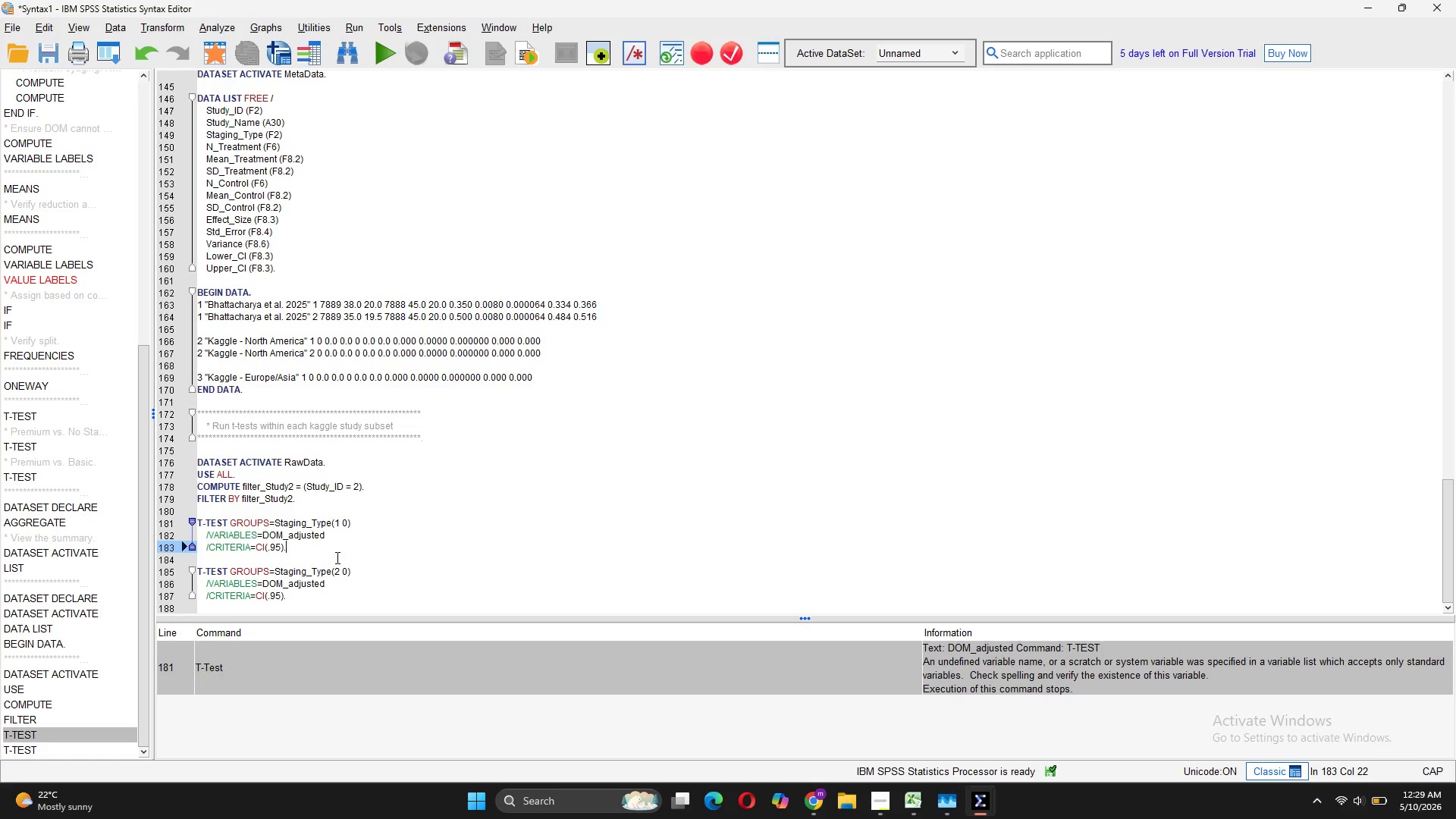 
wait(20.56)
 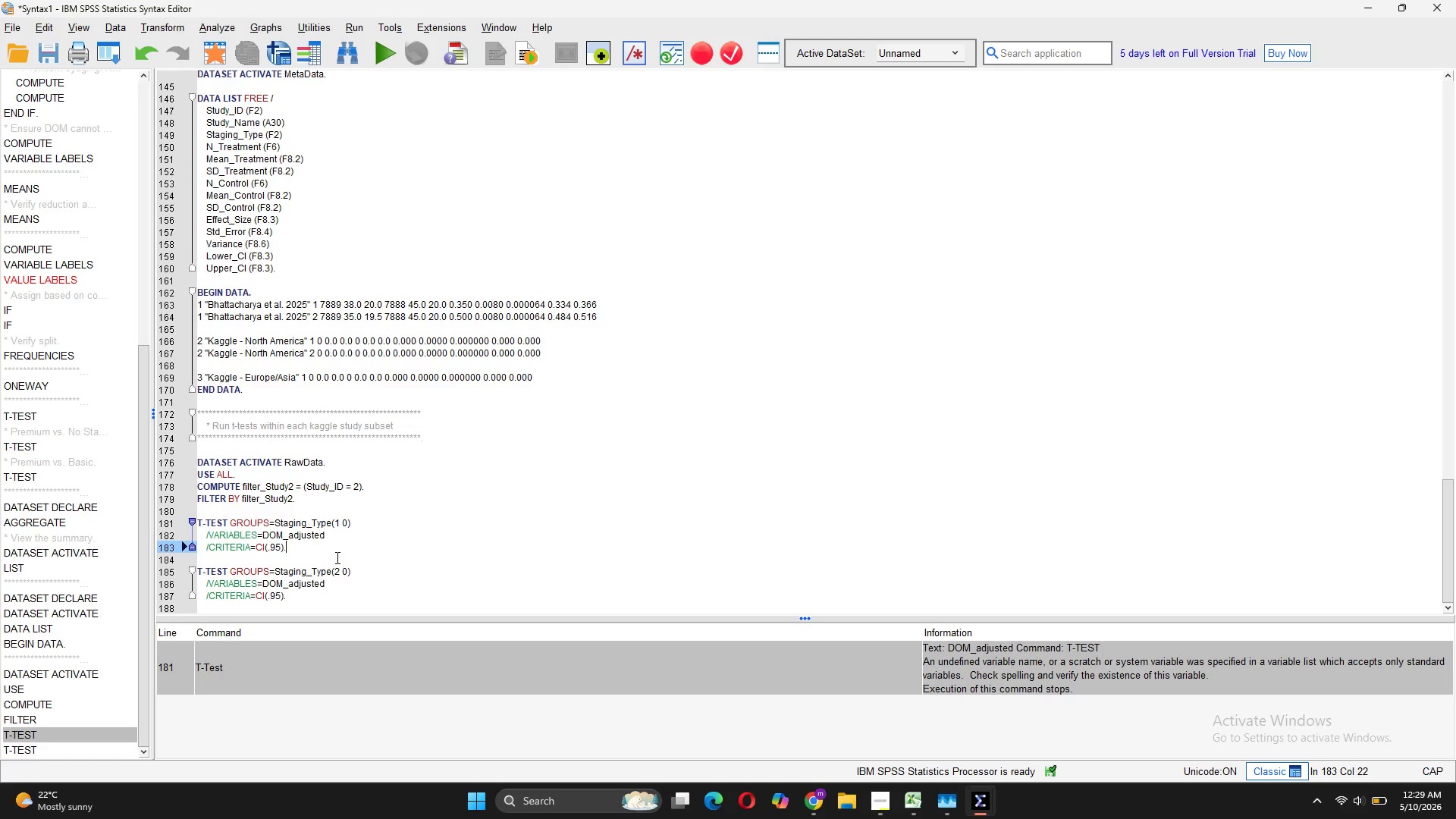 
scroll: coordinate [360, 411], scroll_direction: up, amount: 15.0
 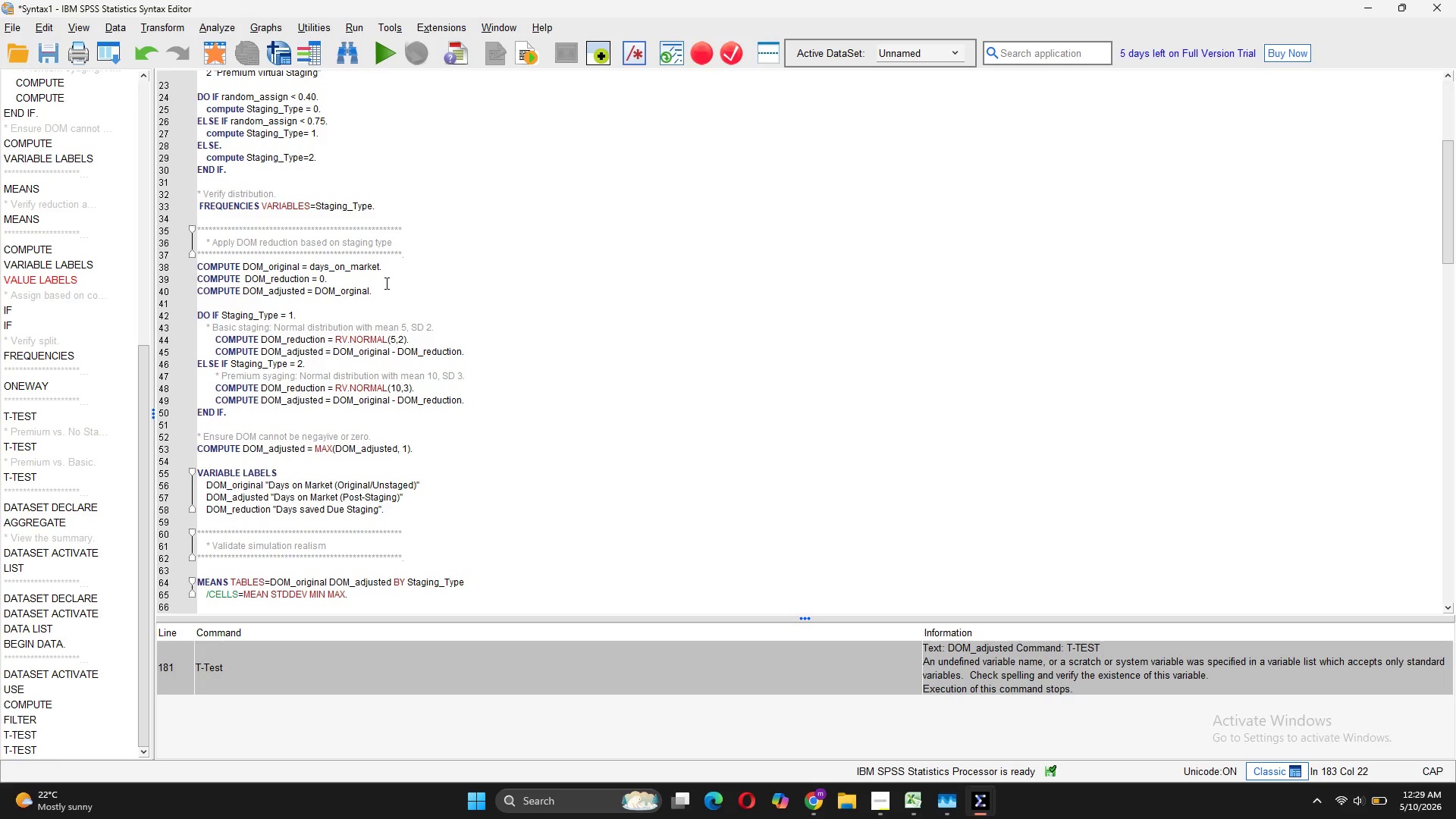 
wait(5.72)
 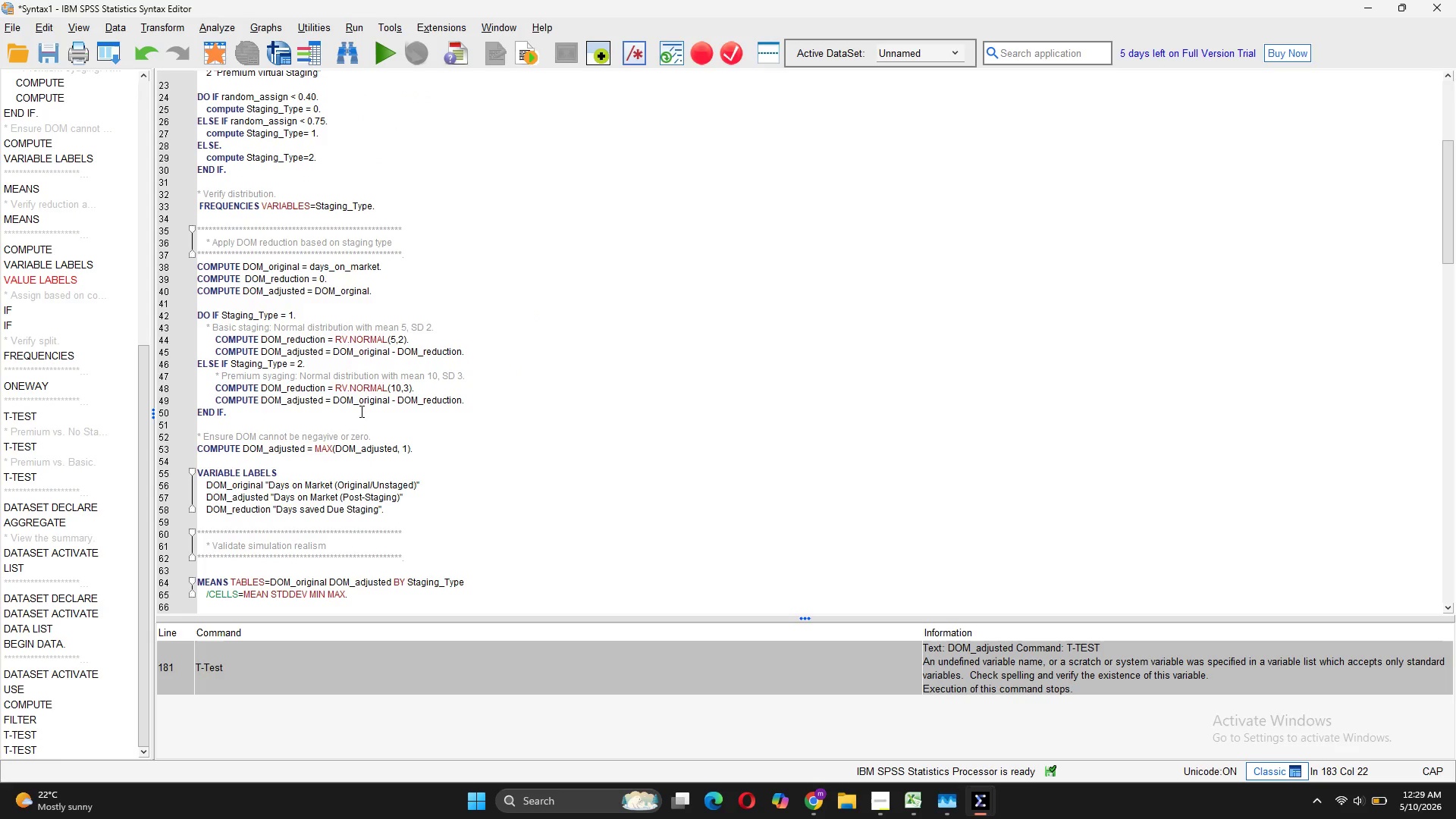 
left_click_drag(start_coordinate=[387, 291], to_coordinate=[187, 266])
 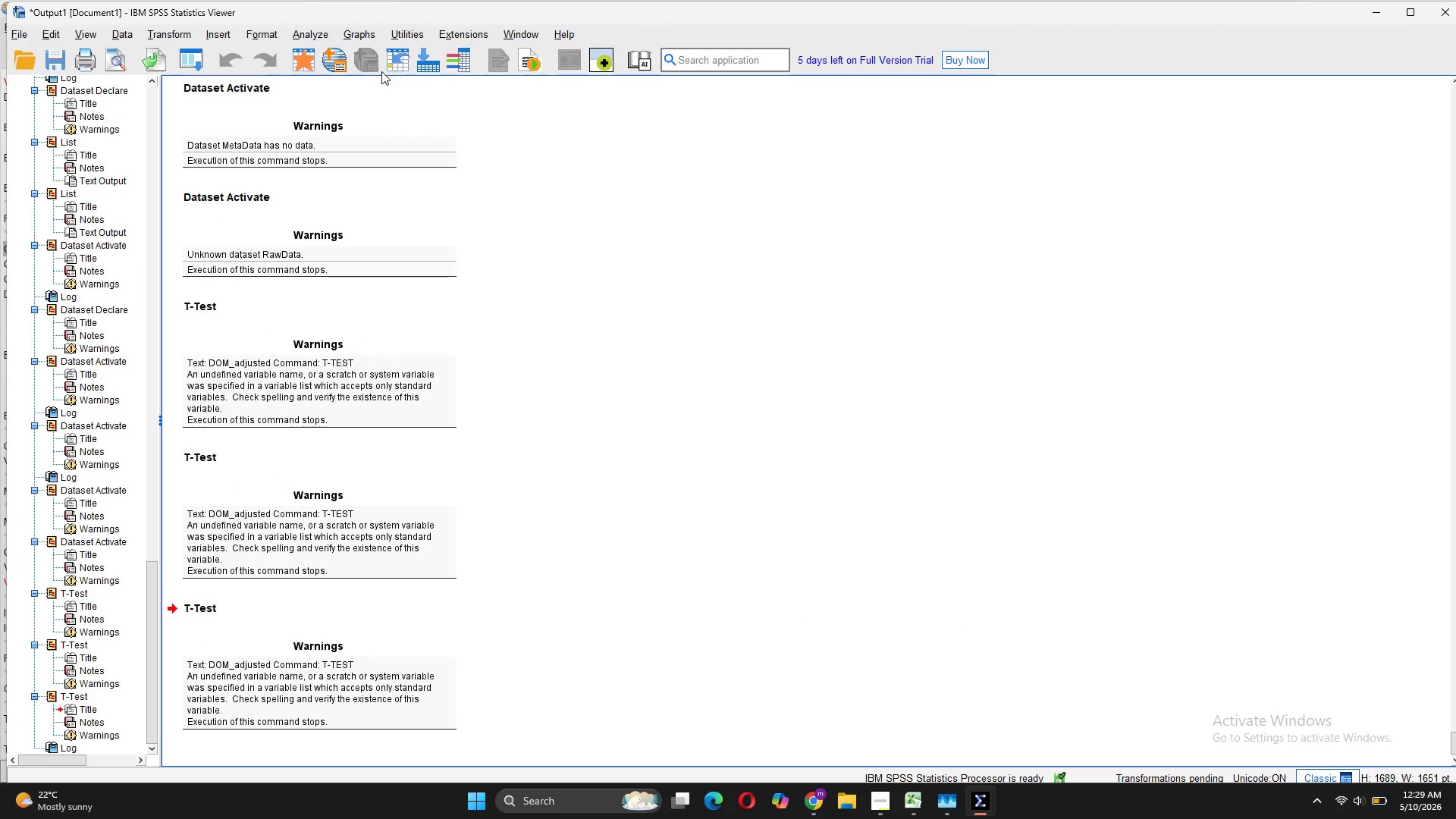 
scroll: coordinate [617, 593], scroll_direction: down, amount: 5.0
 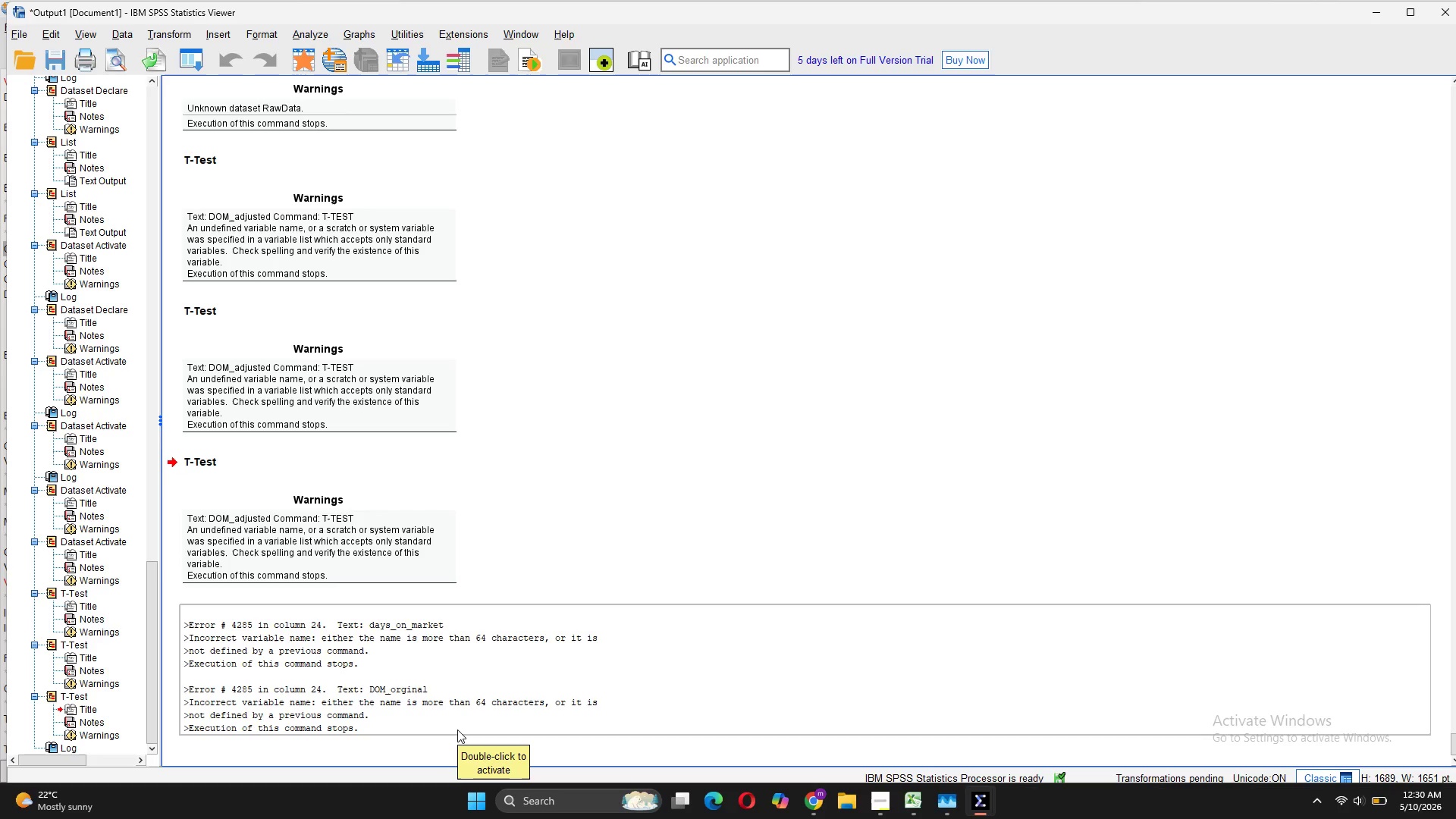 
wait(7.03)
 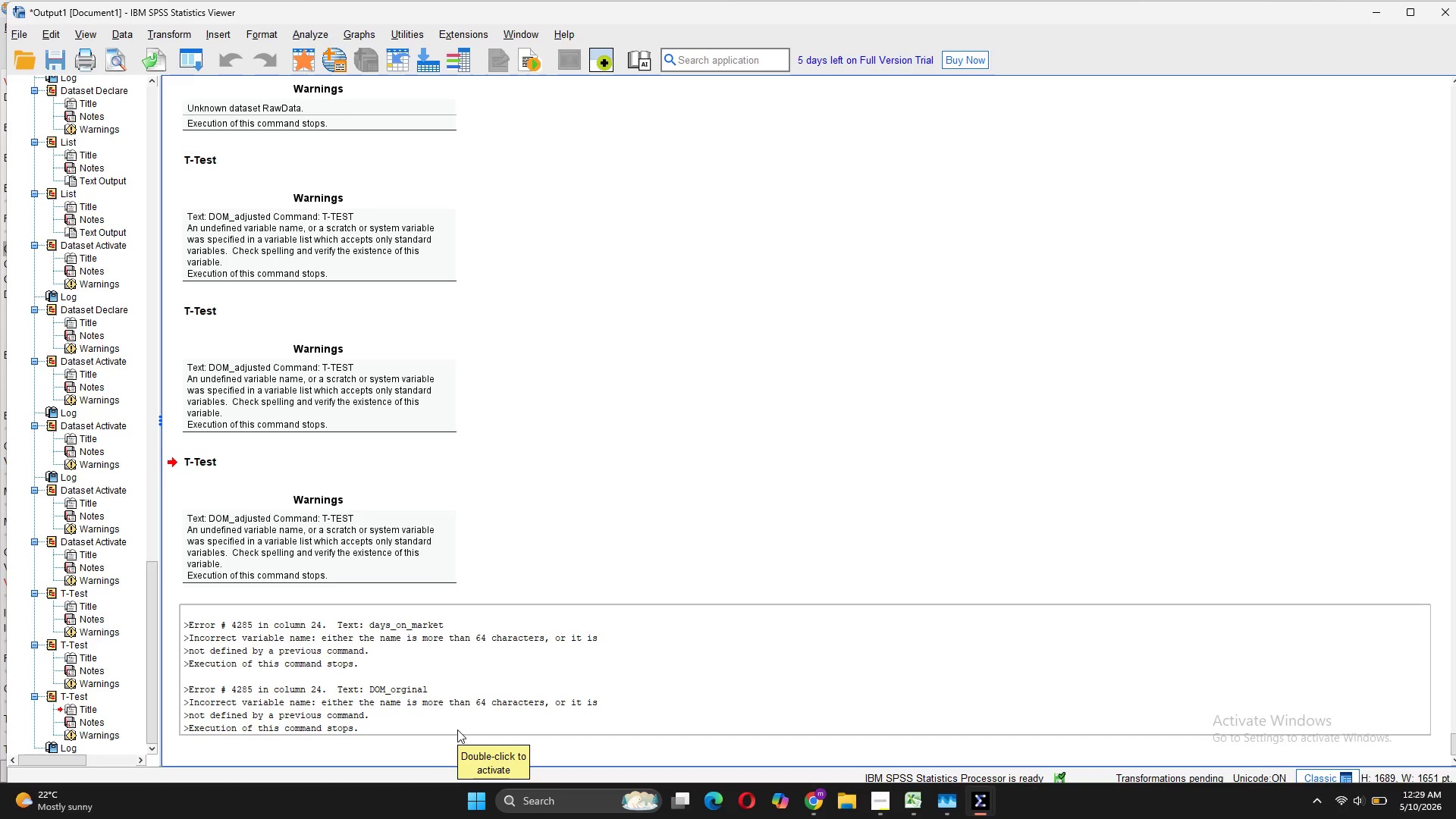 
scroll: coordinate [457, 730], scroll_direction: down, amount: 3.0
 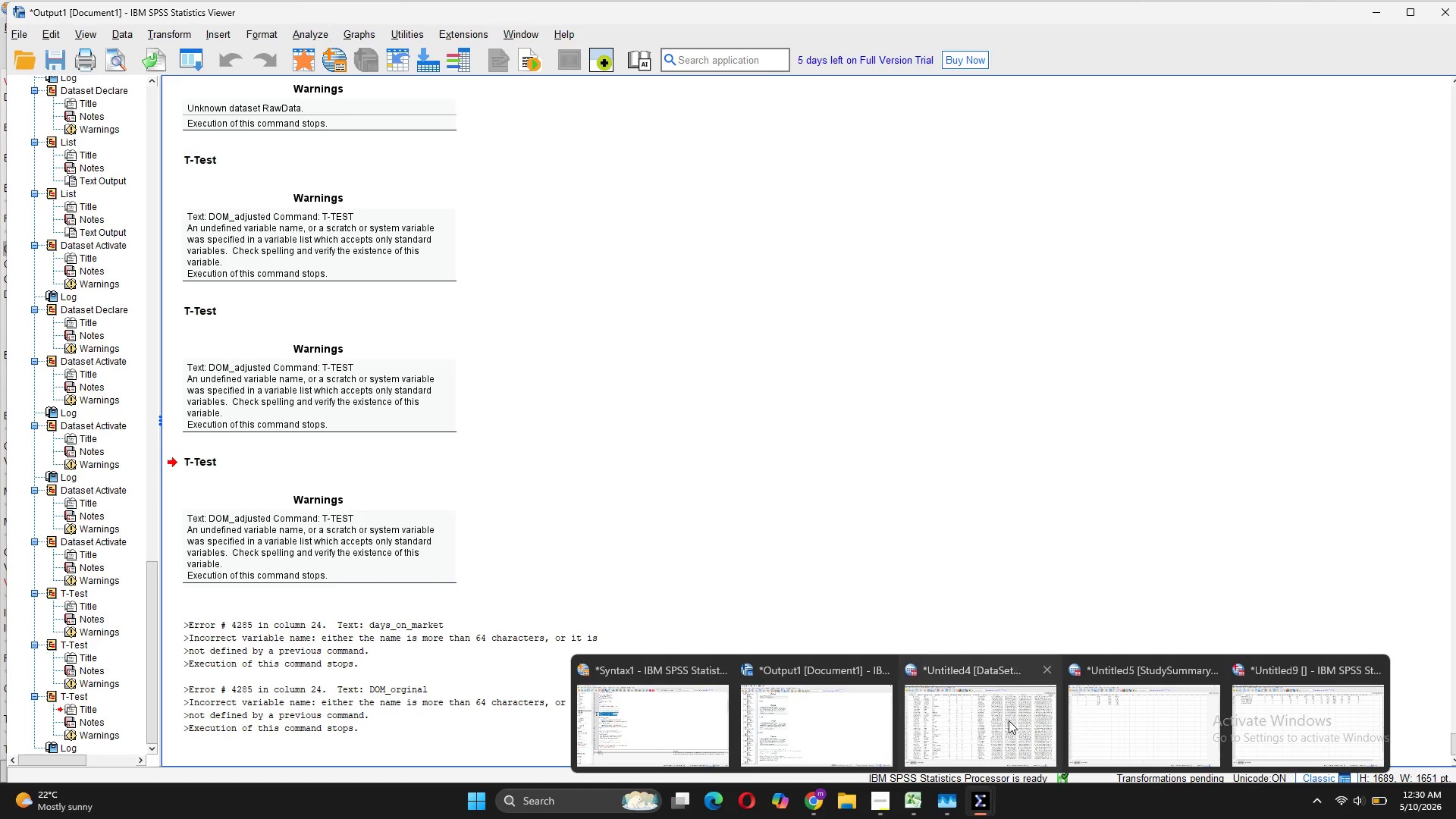 
left_click([625, 730])
 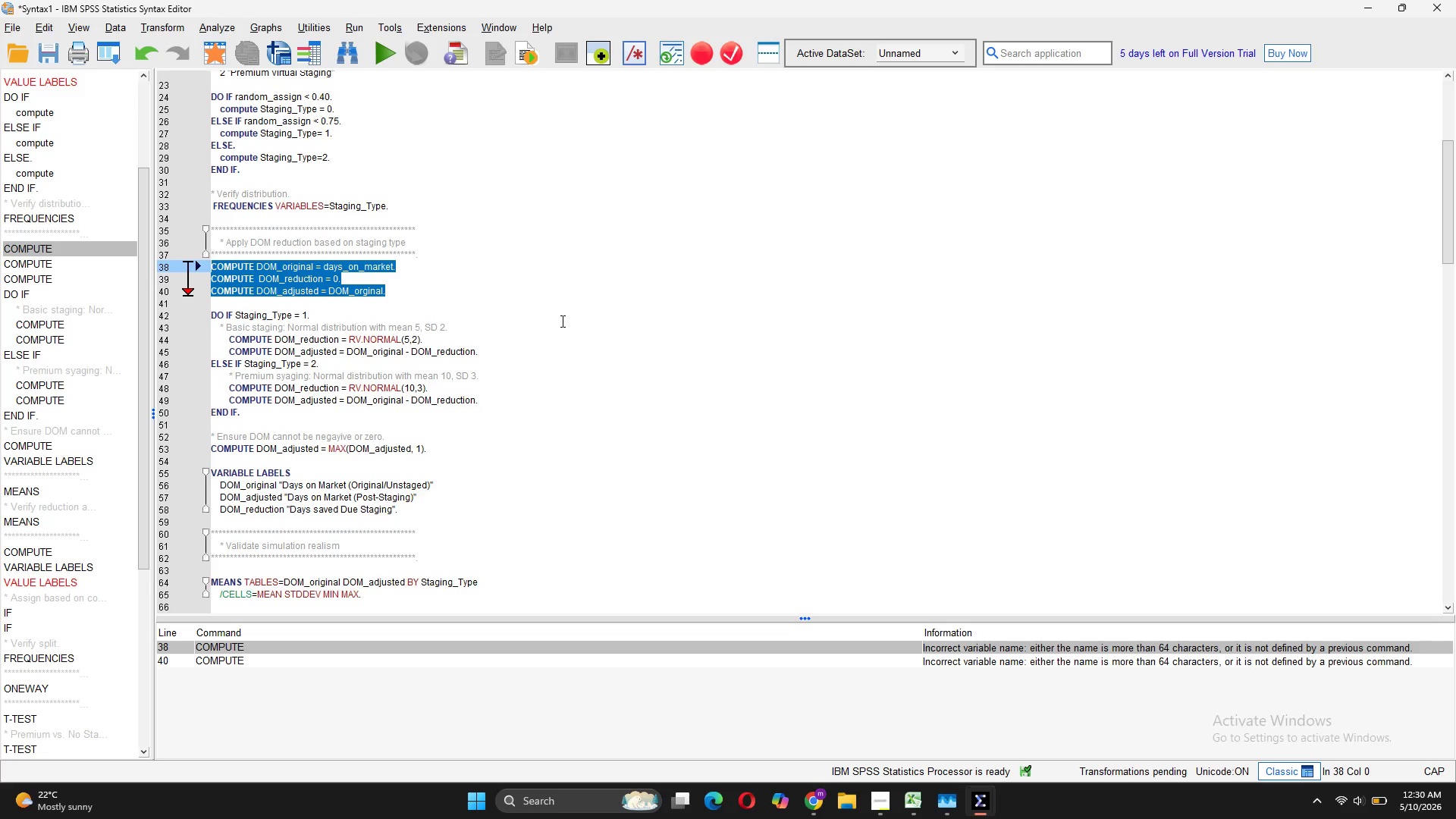 
scroll: coordinate [561, 321], scroll_direction: up, amount: 10.0
 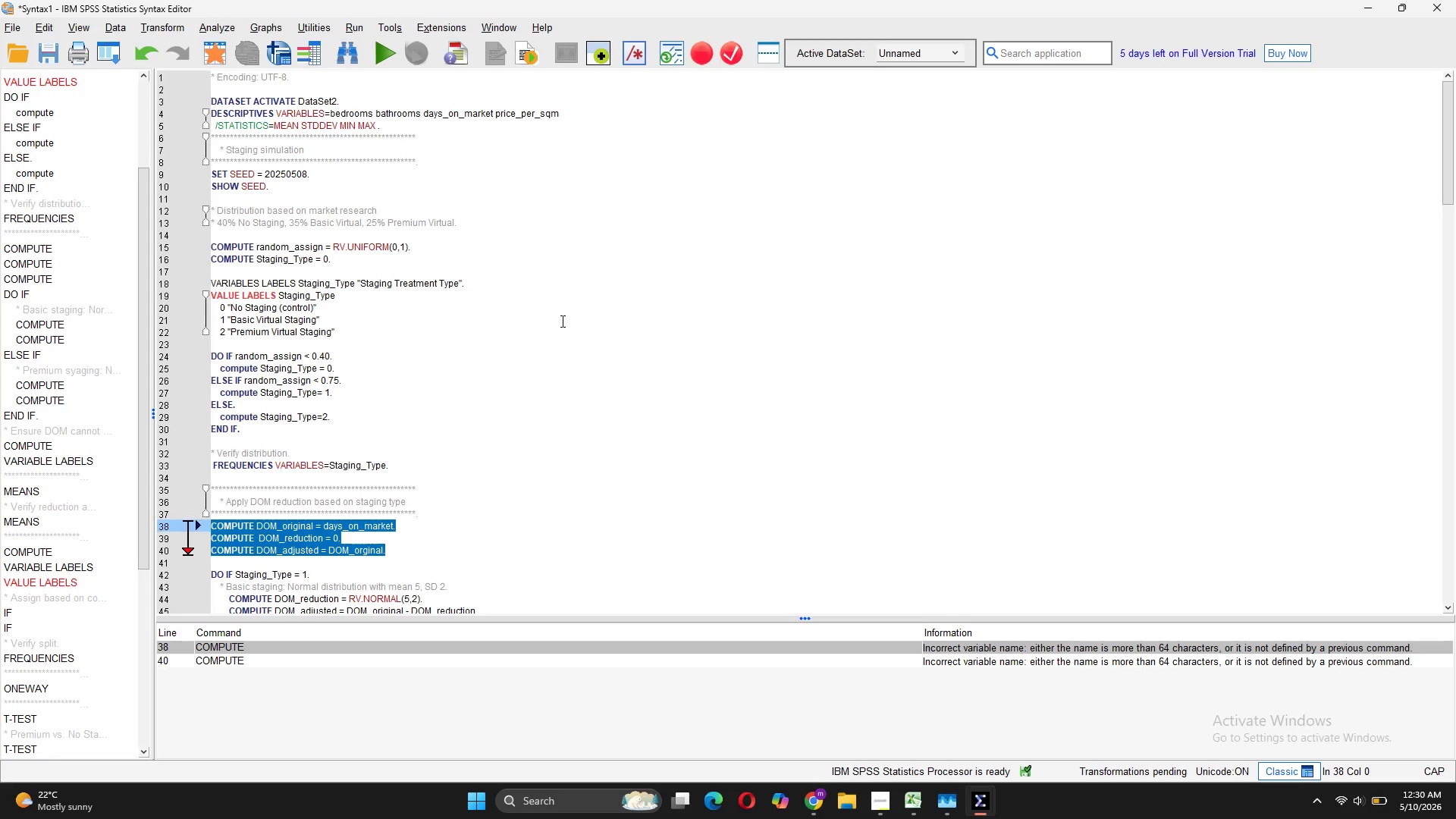 
left_click([425, 409])
 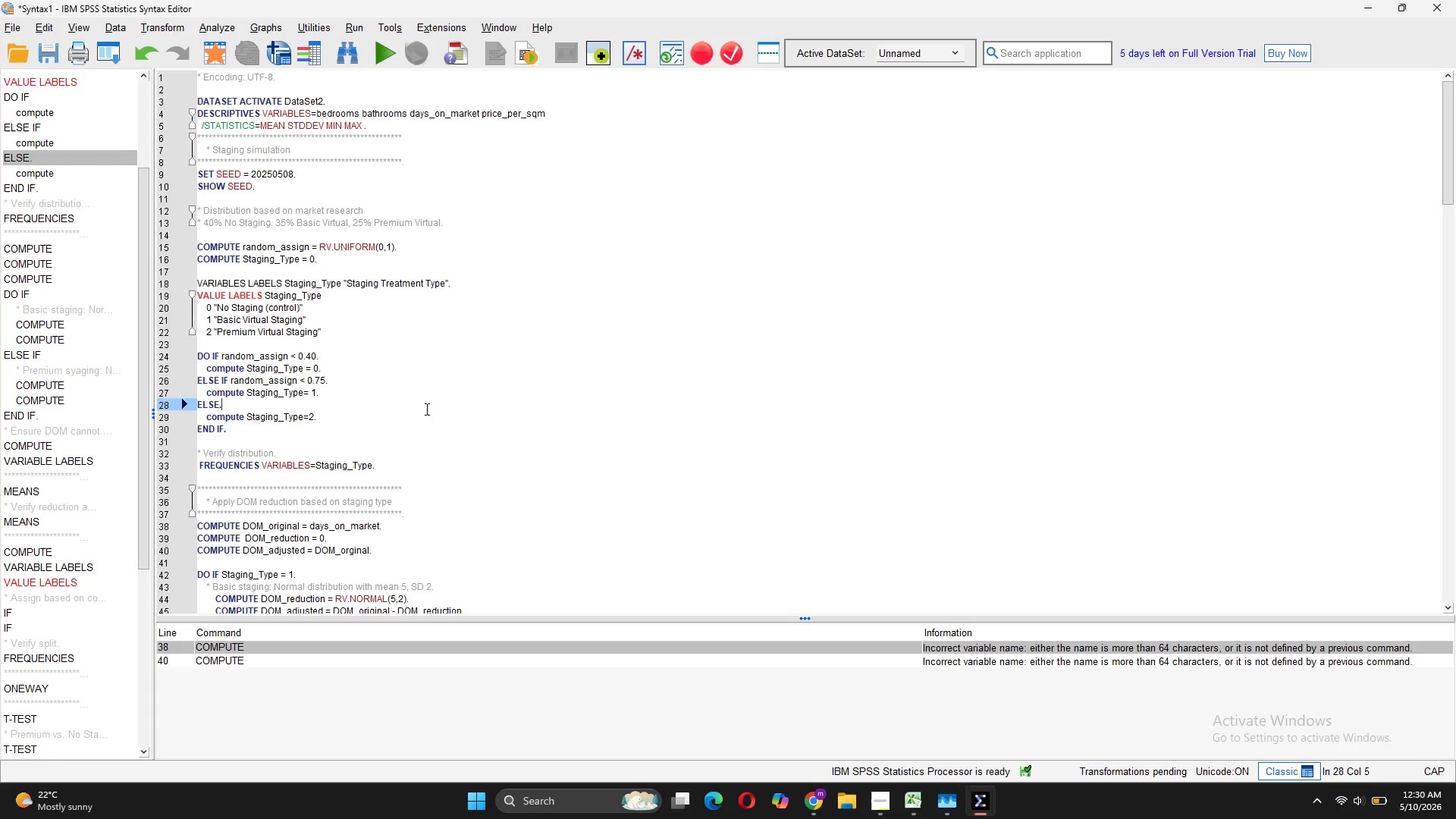 
scroll: coordinate [425, 409], scroll_direction: down, amount: 39.0
 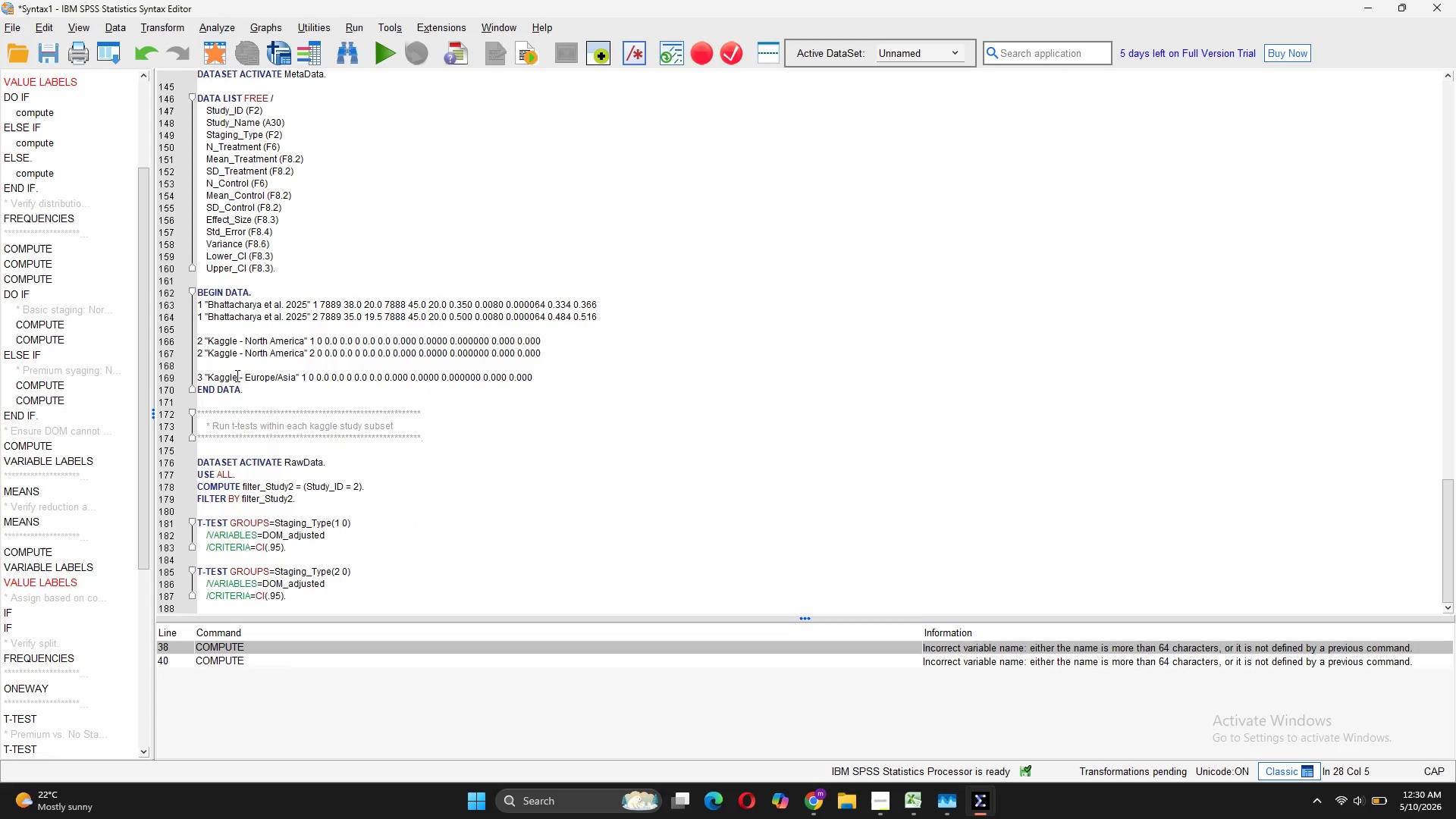 
left_click_drag(start_coordinate=[252, 388], to_coordinate=[195, 280])
 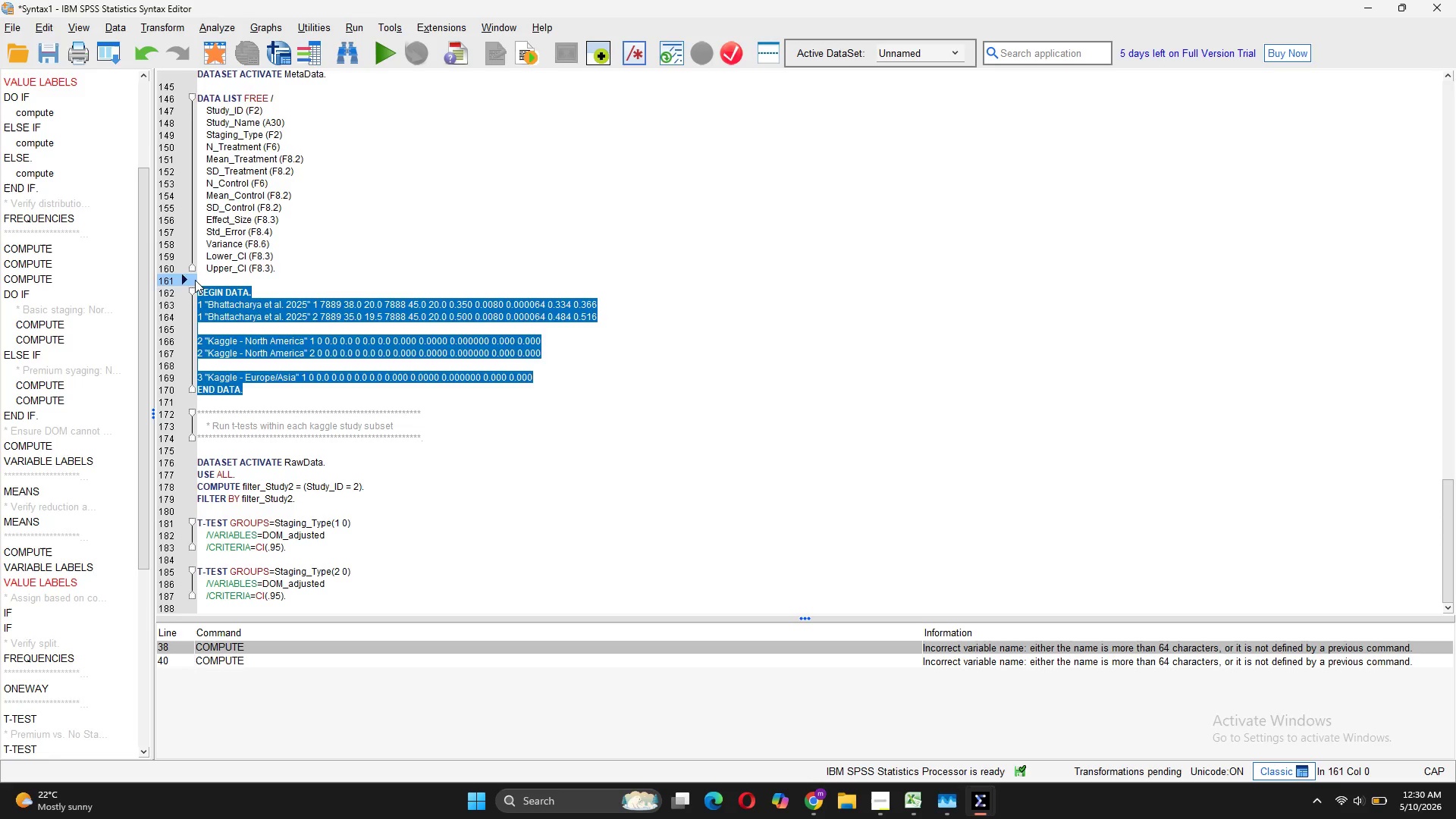 
key(Backspace)
 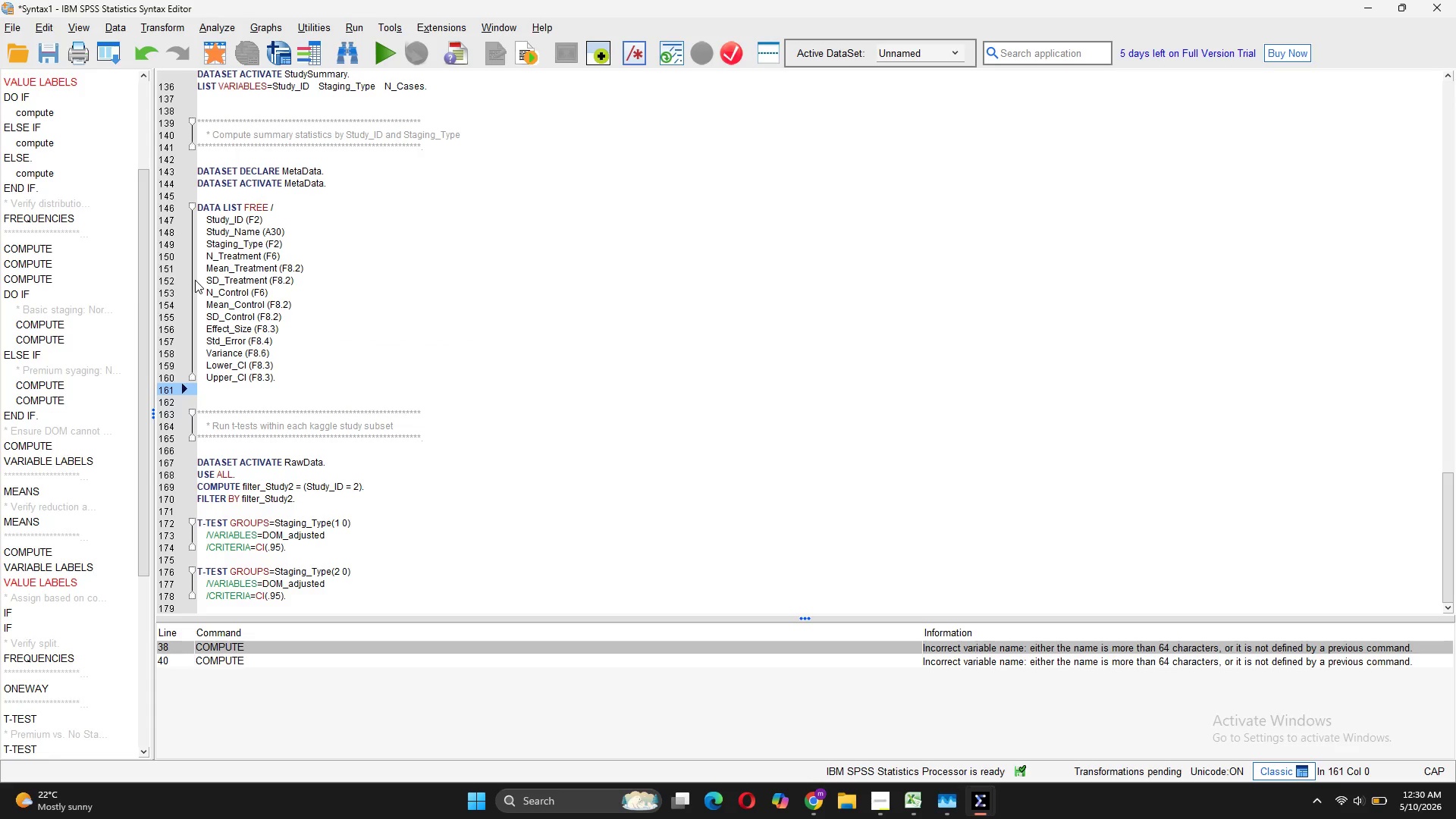 
key(Backspace)
 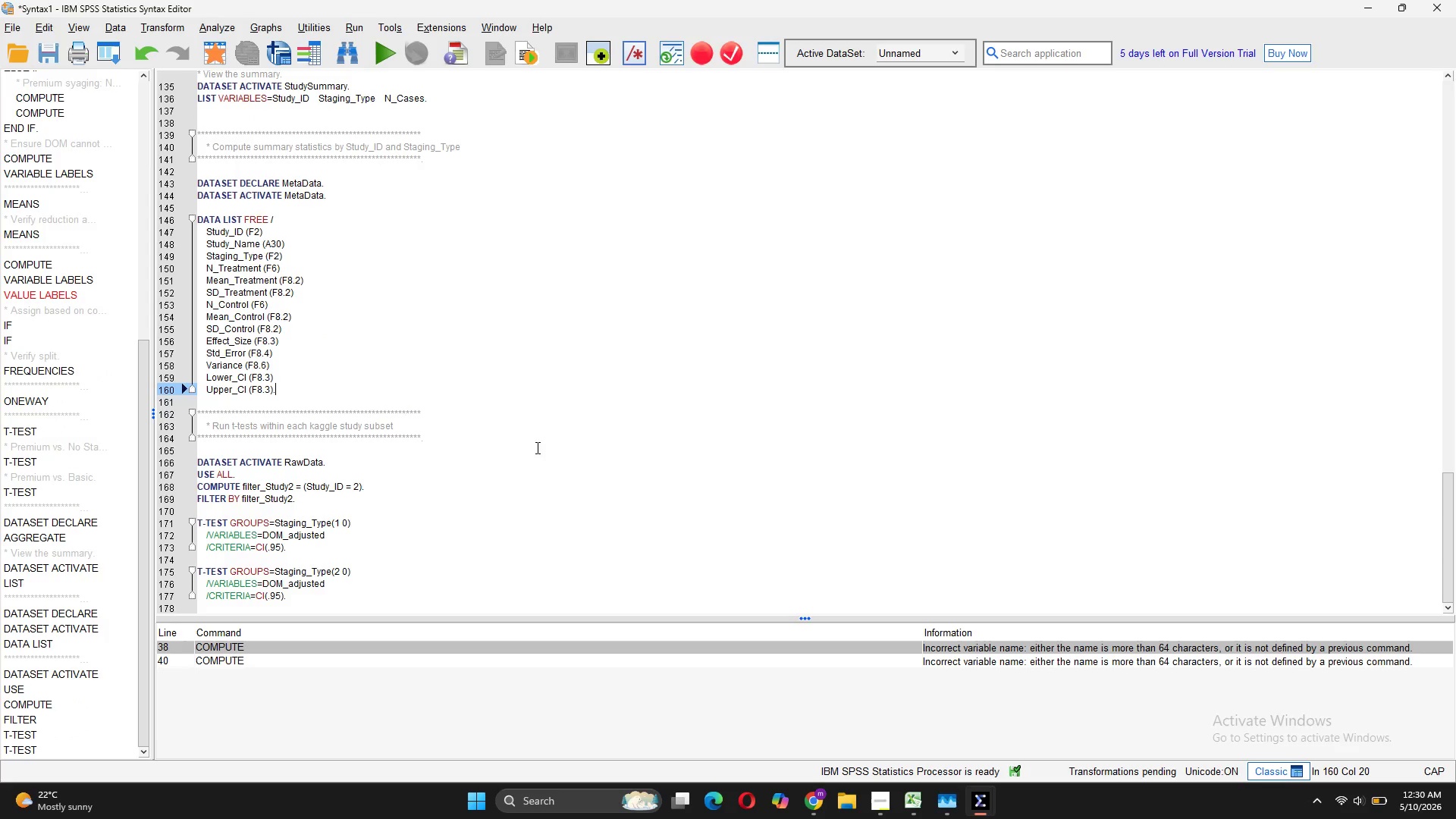 
scroll: coordinate [551, 466], scroll_direction: down, amount: 5.0
 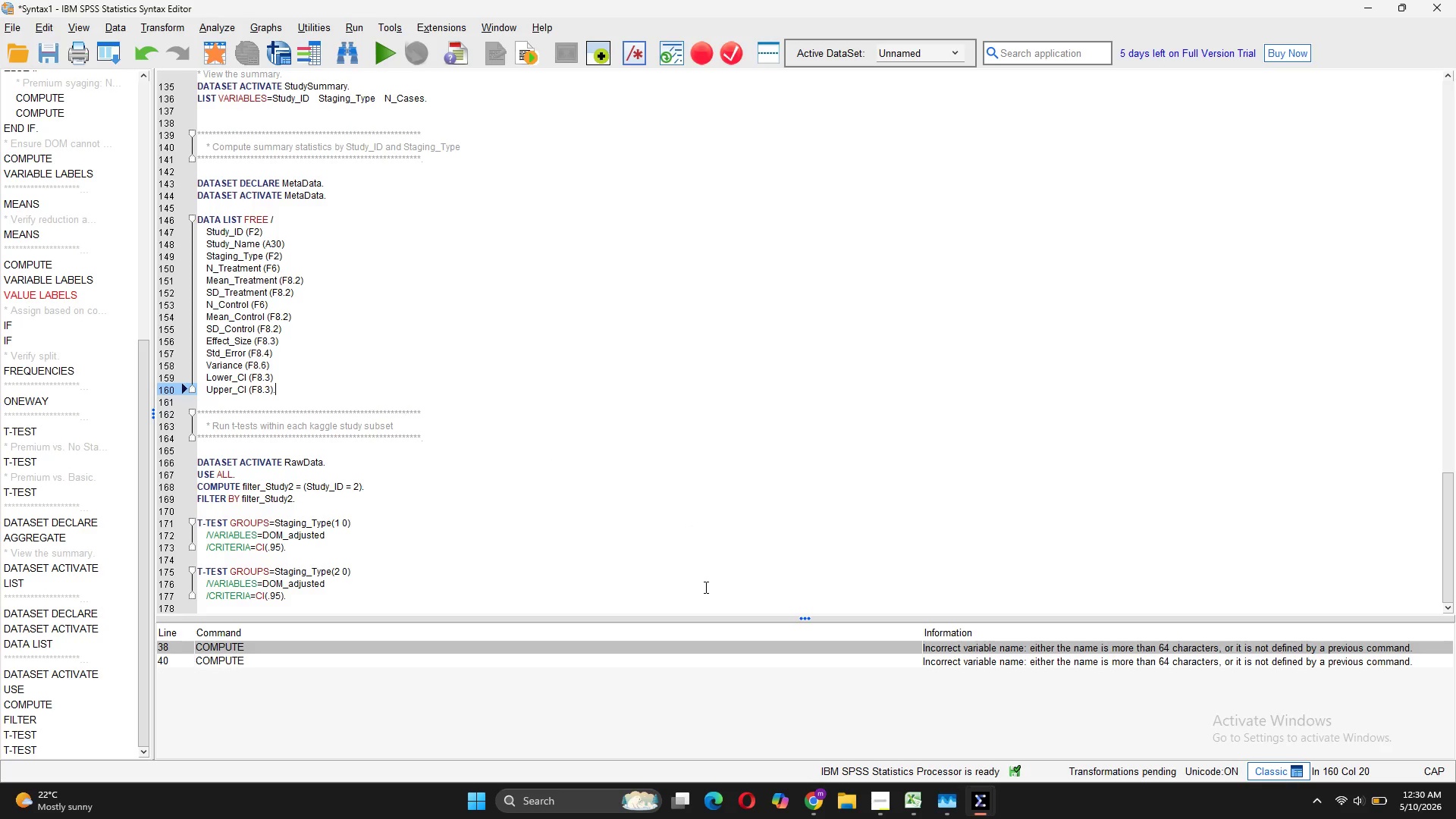 
wait(19.3)
 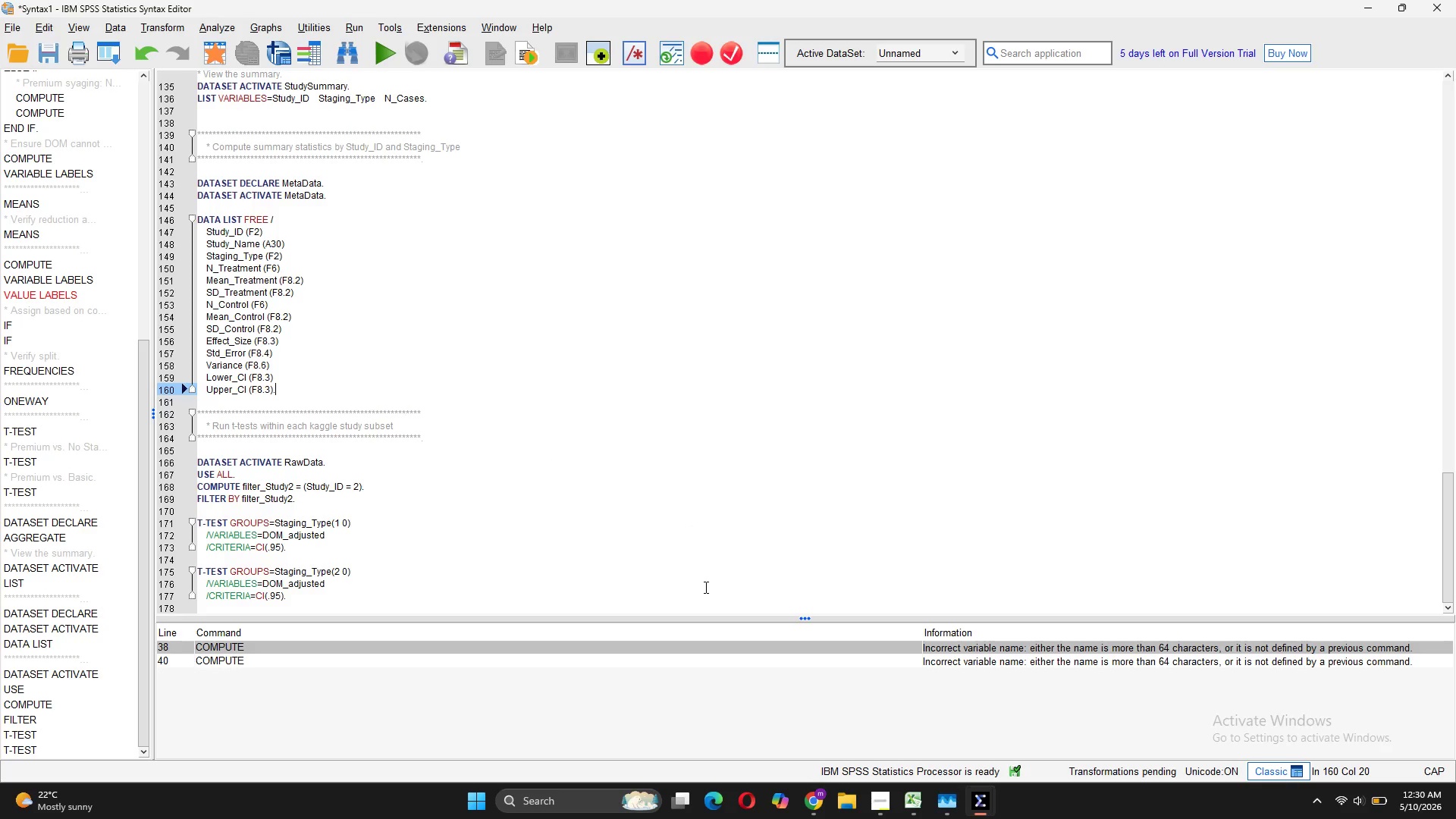 
scroll: coordinate [397, 399], scroll_direction: up, amount: 27.0
 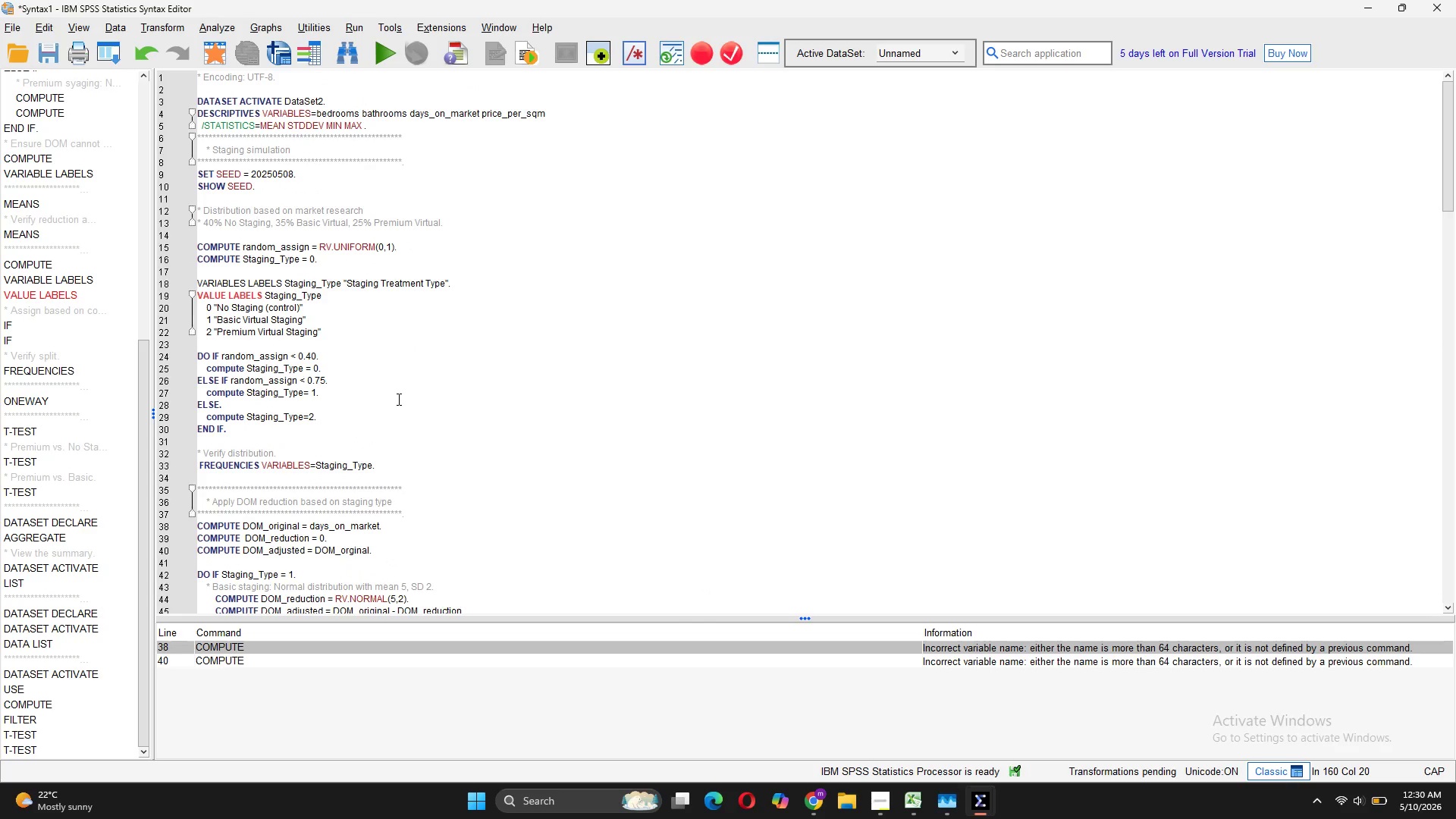 
scroll: coordinate [397, 399], scroll_direction: down, amount: 3.0
 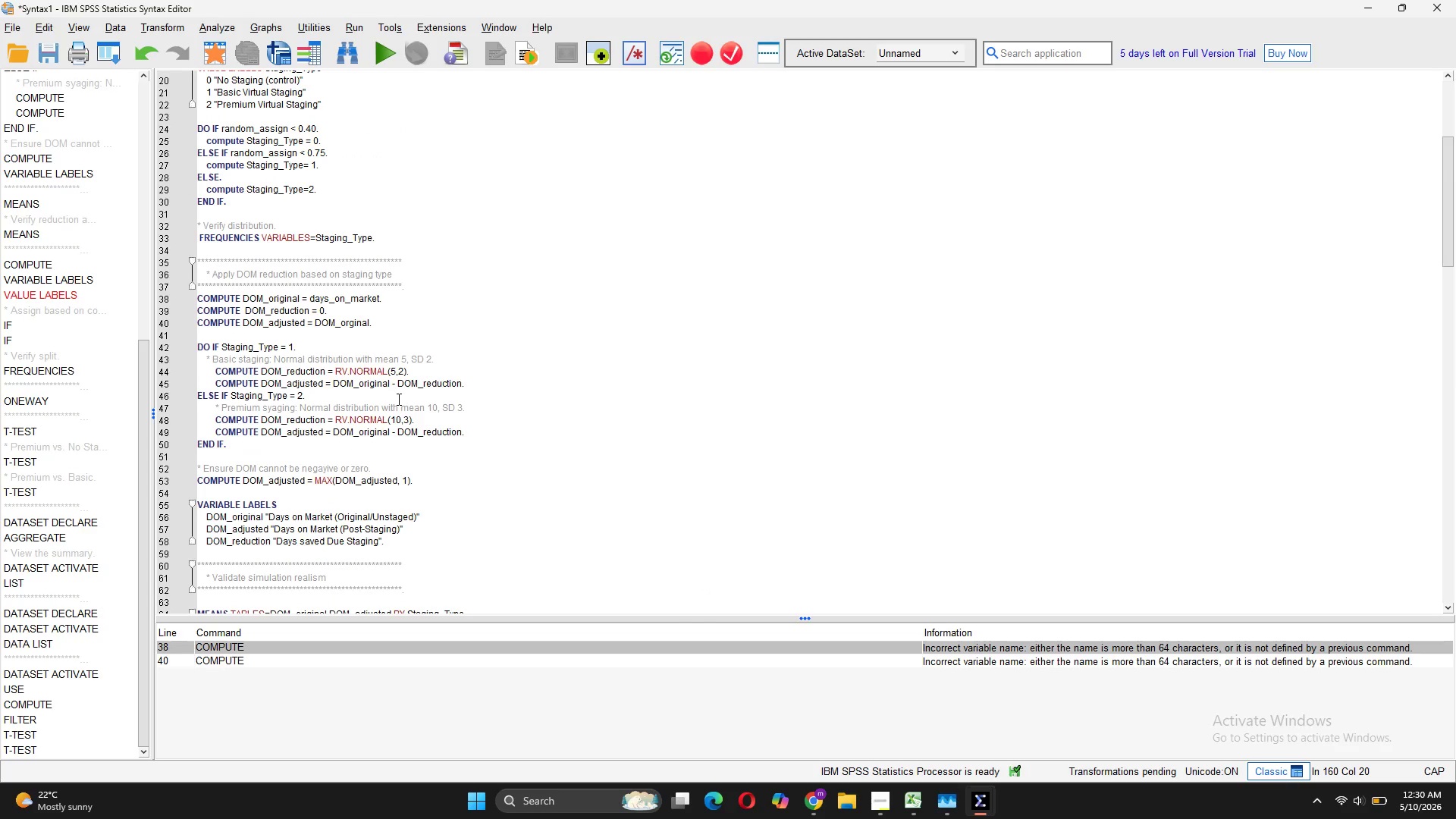 
scroll: coordinate [397, 399], scroll_direction: up, amount: 5.0
 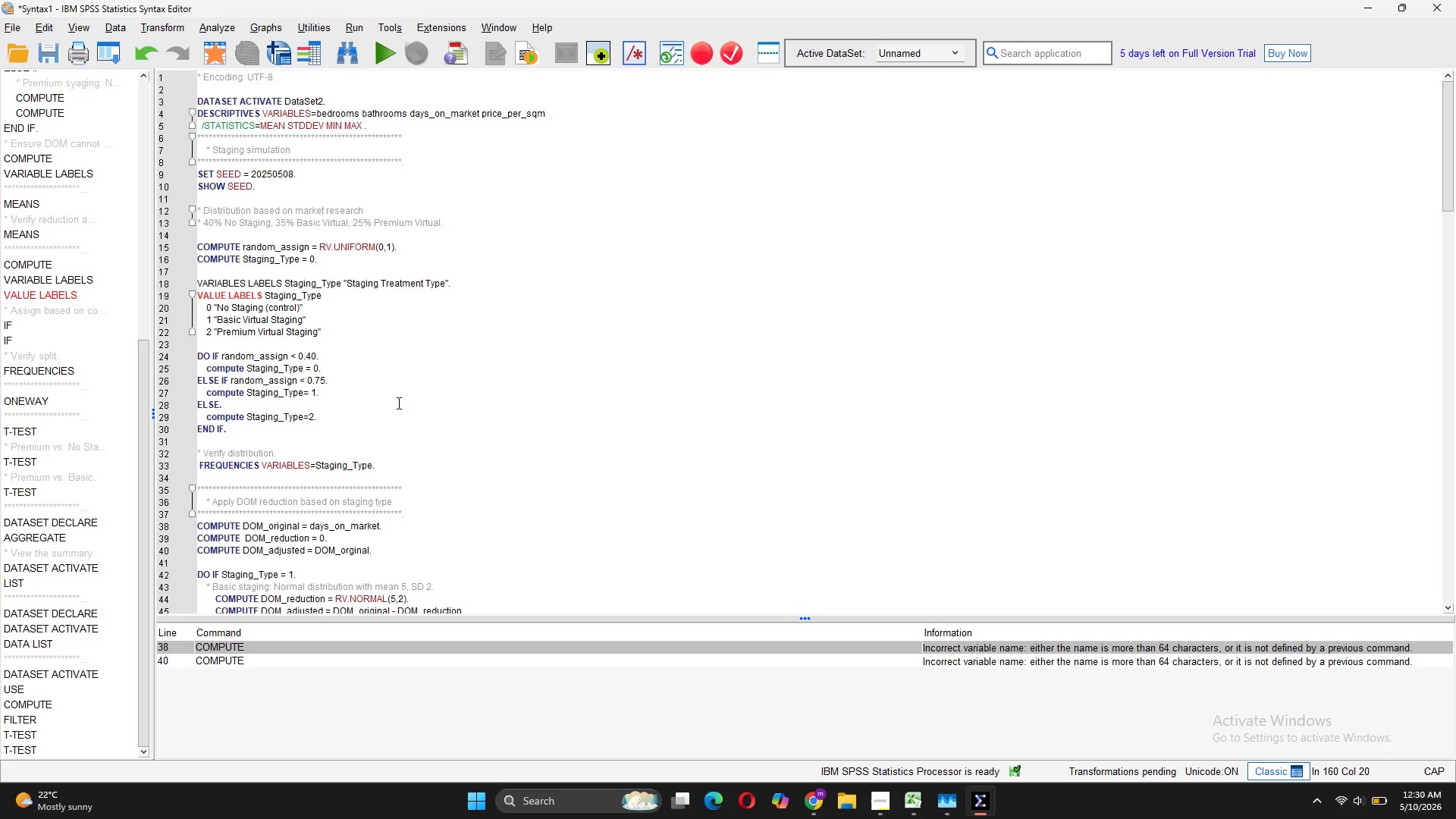 
wait(10.11)
 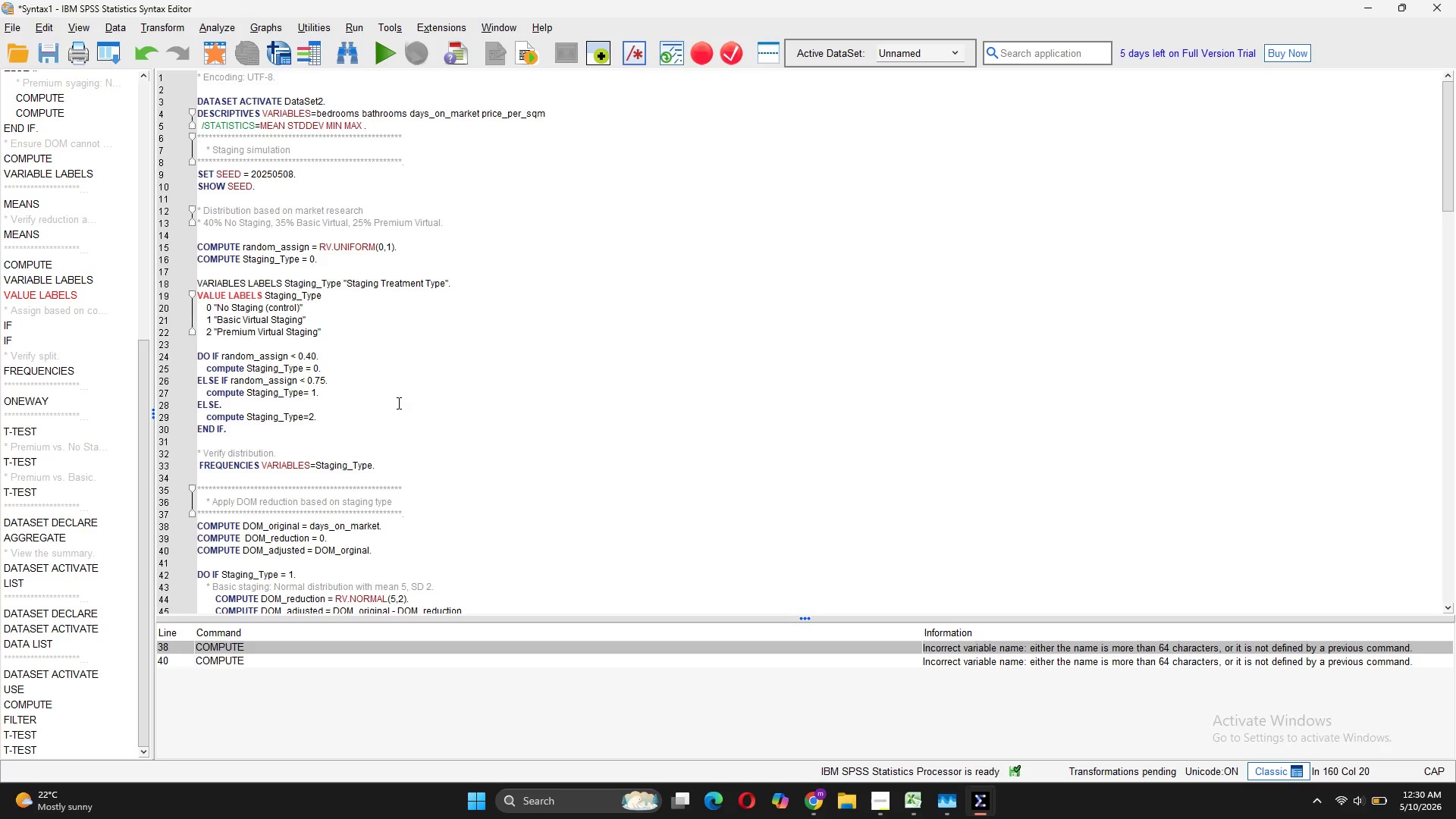 
scroll: coordinate [397, 403], scroll_direction: up, amount: 5.0
 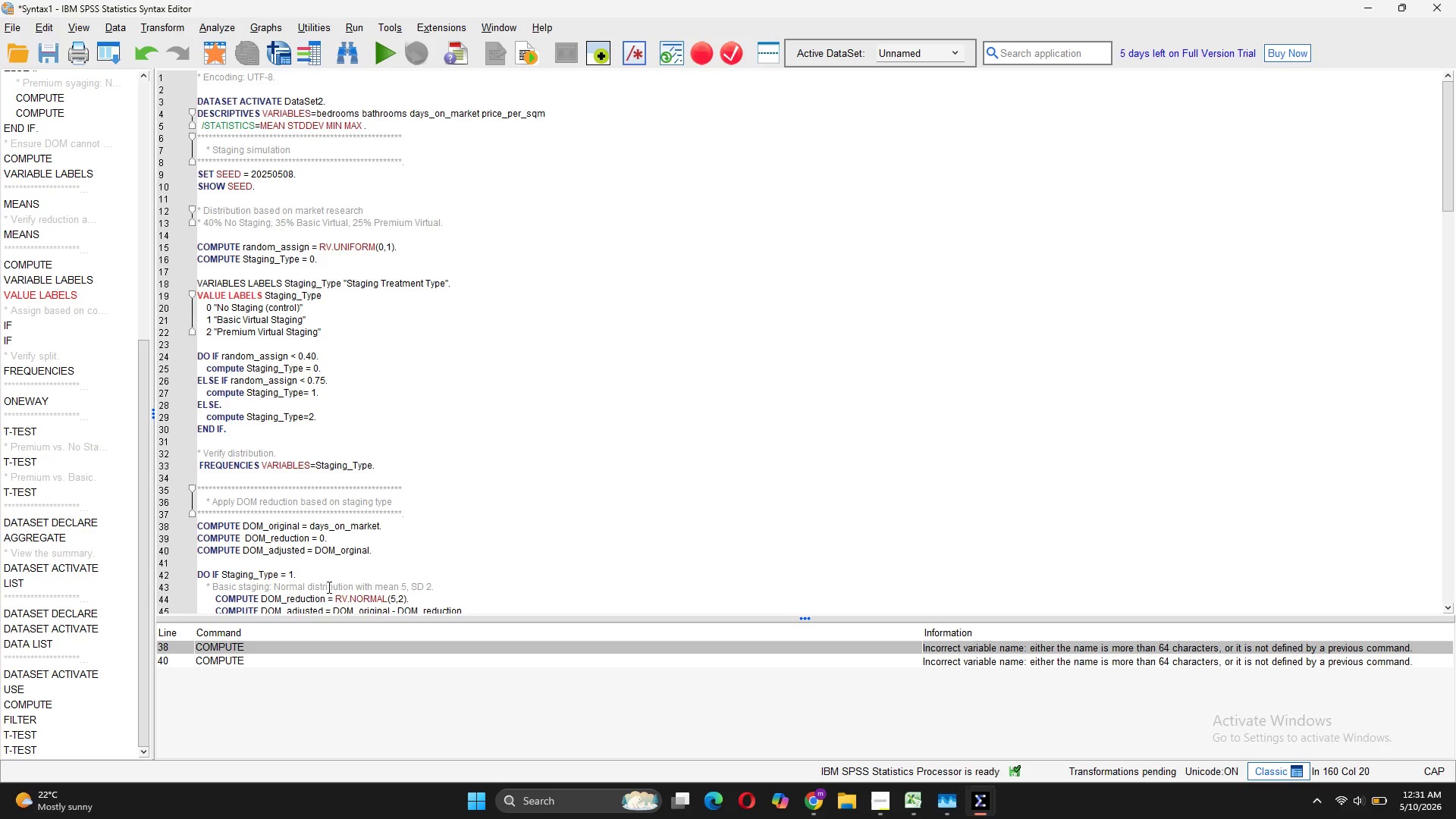 
wait(33.87)
 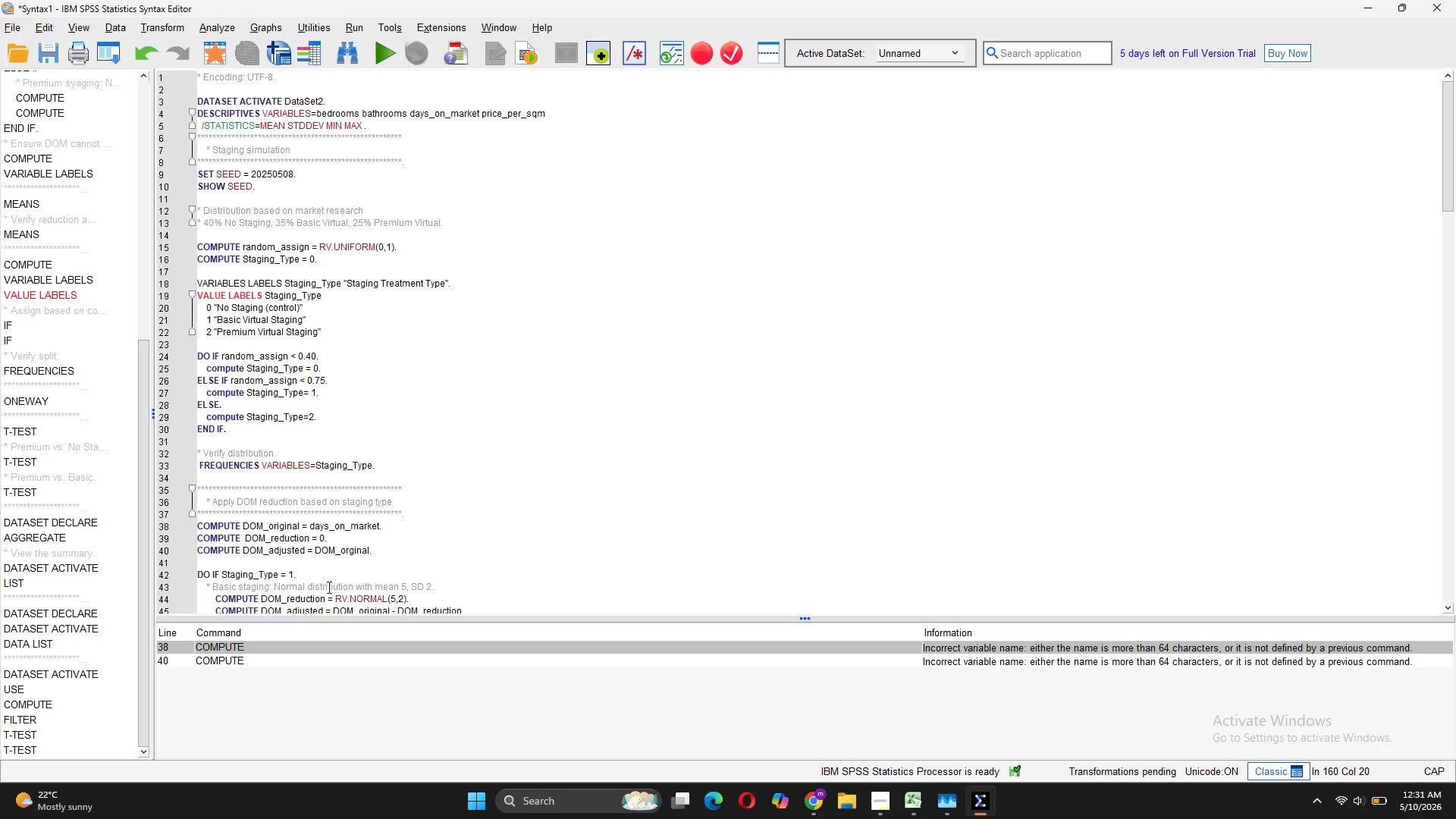 
left_click_drag(start_coordinate=[397, 526], to_coordinate=[193, 525])
 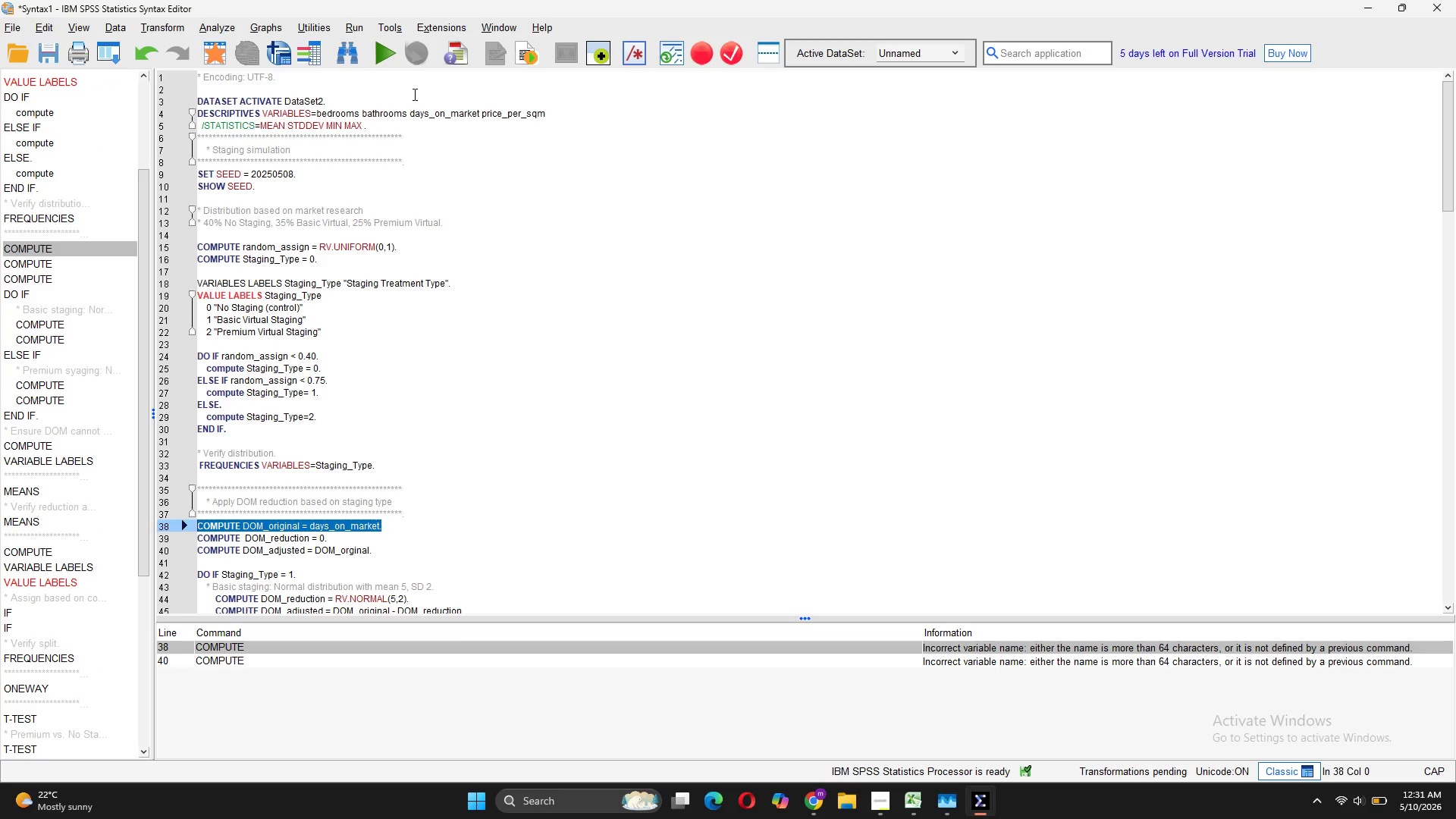 
left_click([389, 58])
 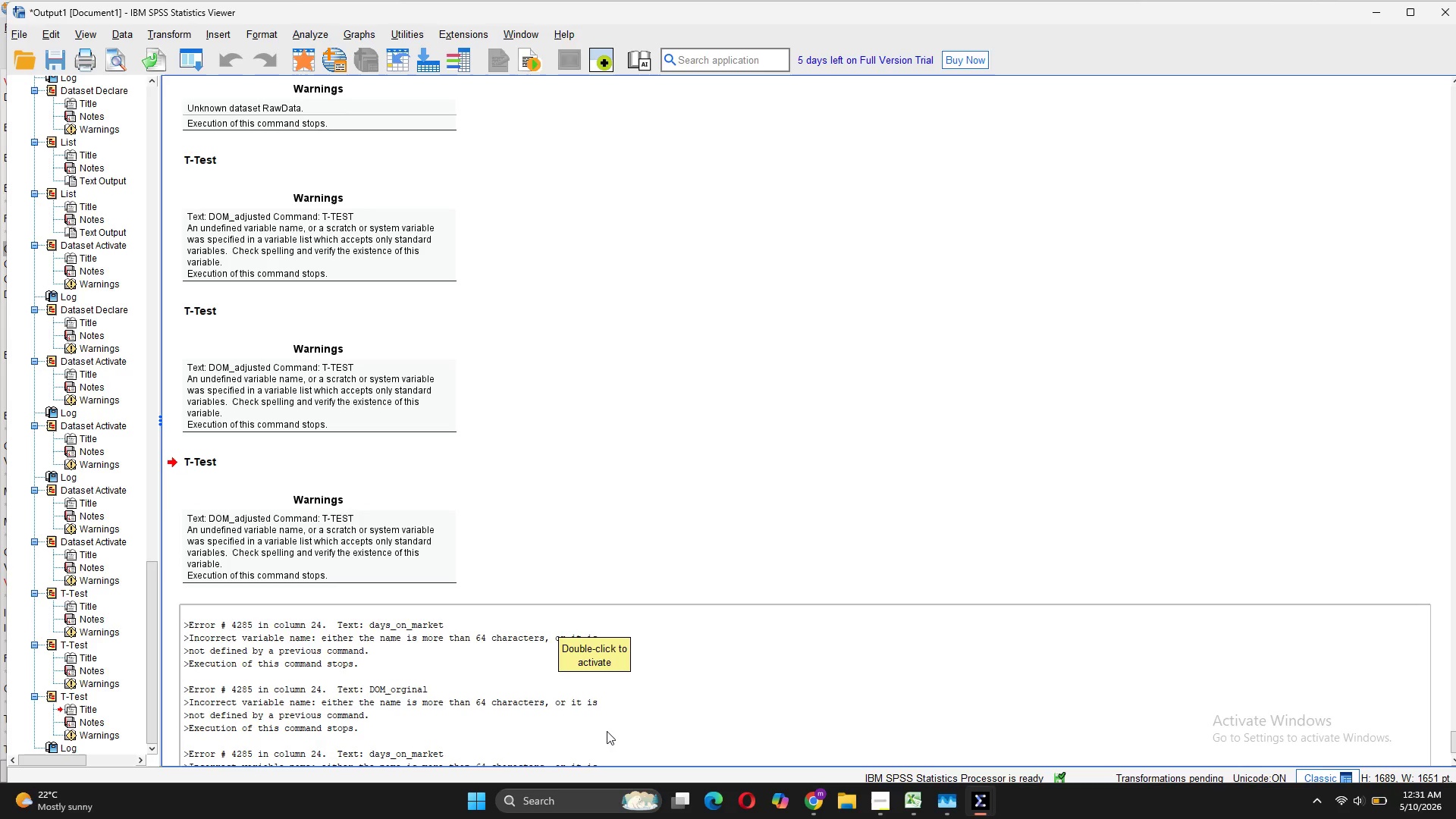 
scroll: coordinate [696, 651], scroll_direction: down, amount: 5.0
 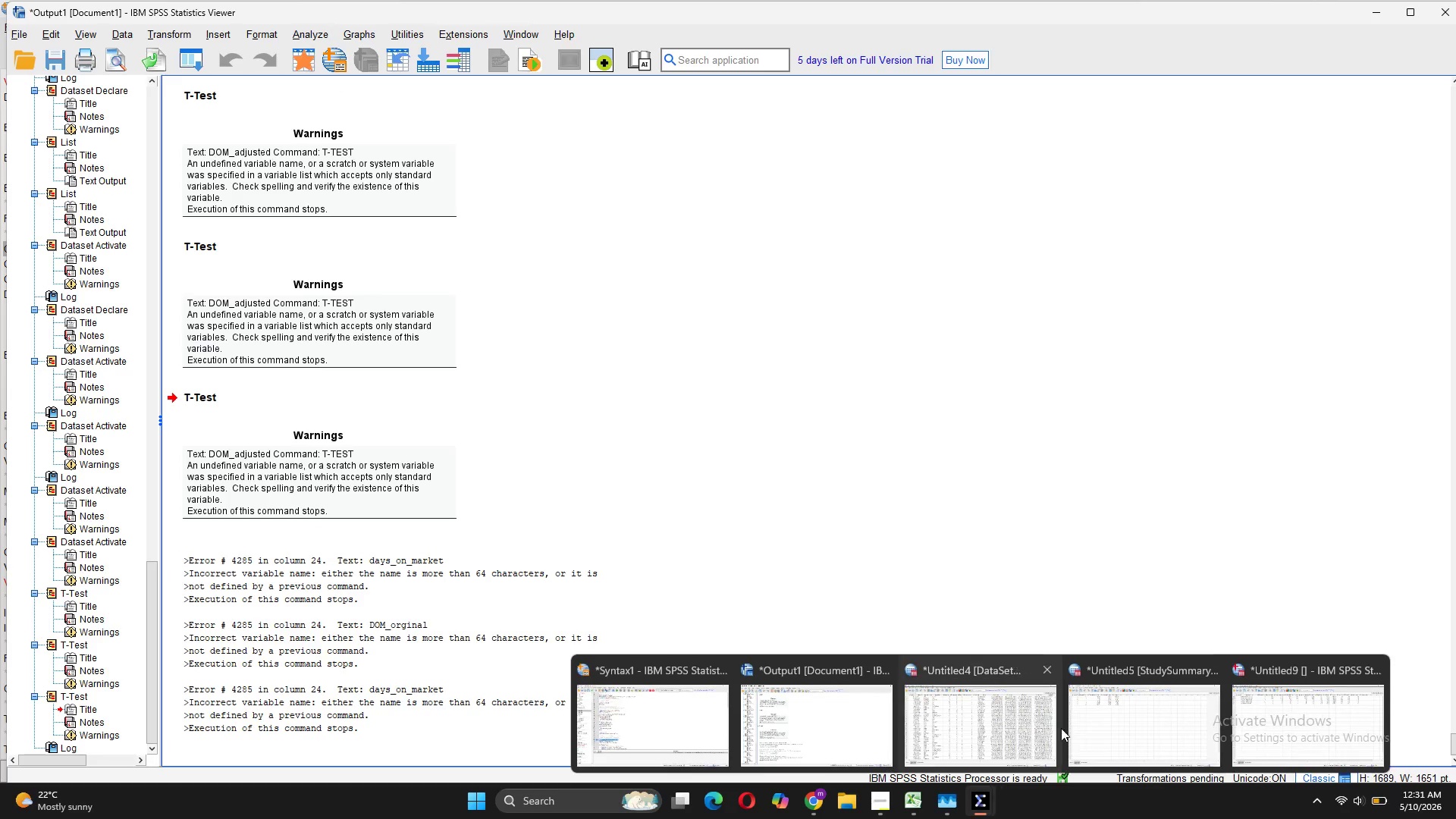 
left_click([673, 708])
 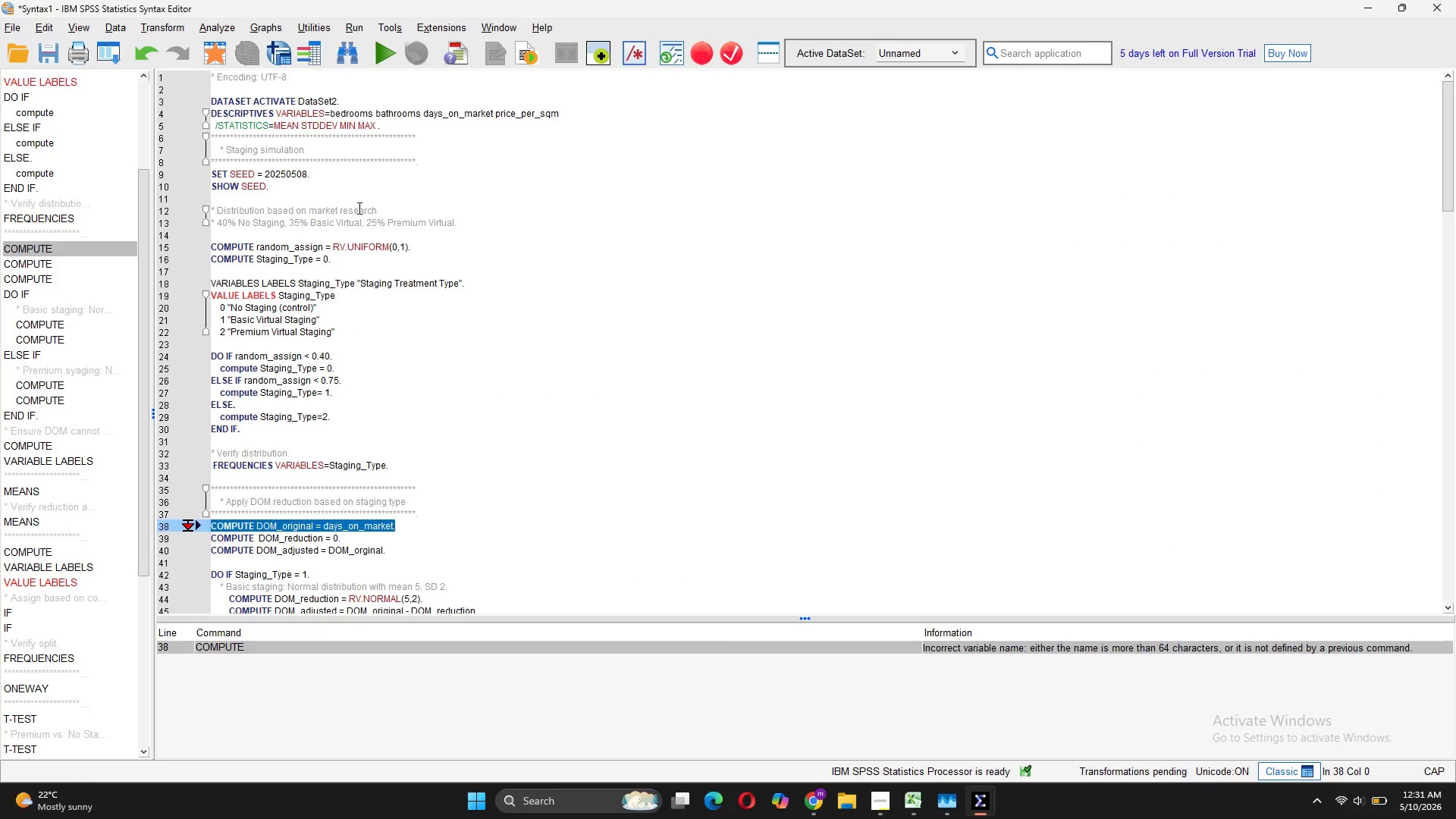 
left_click([392, 137])
 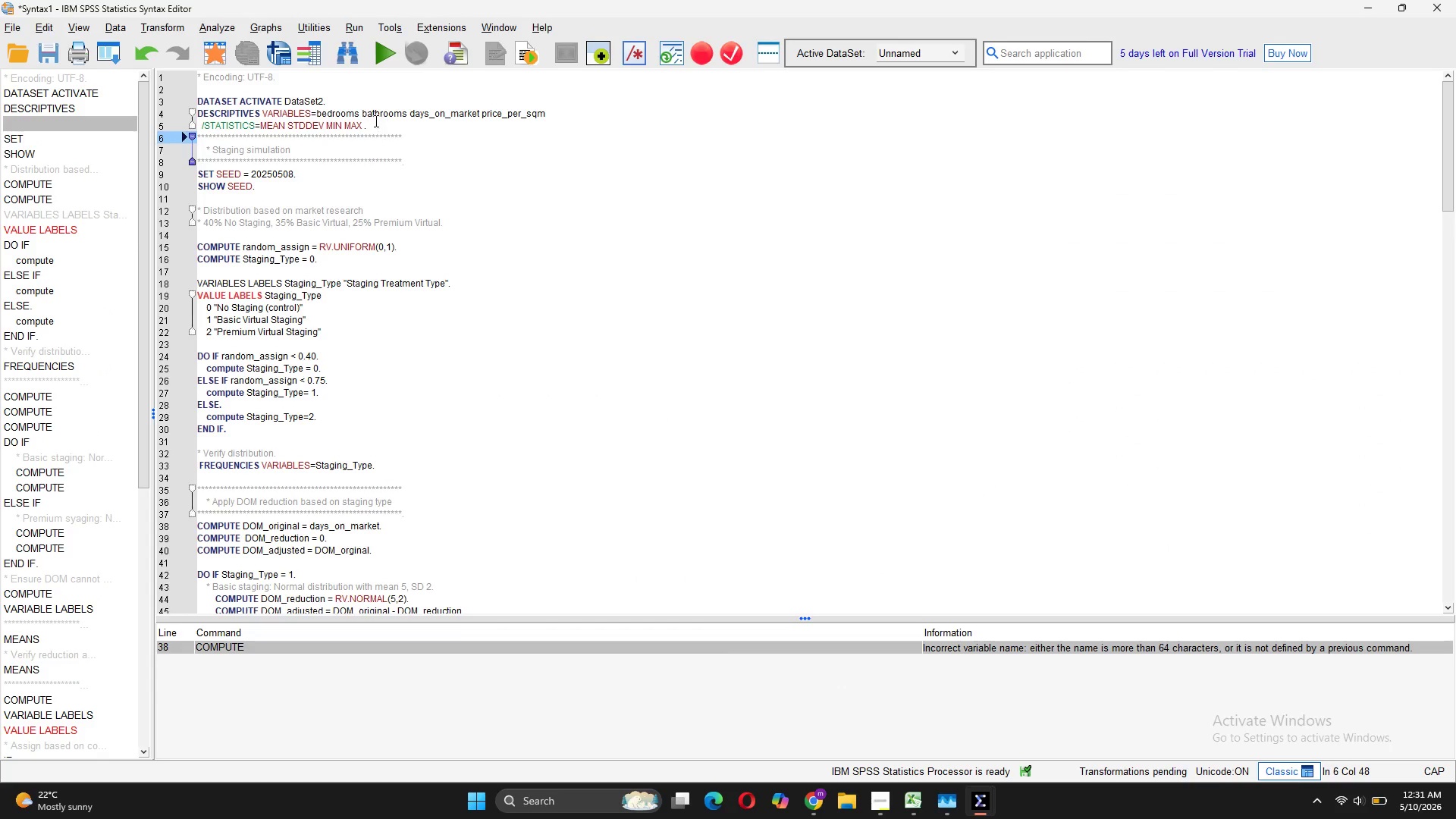 
left_click_drag(start_coordinate=[372, 122], to_coordinate=[196, 99])
 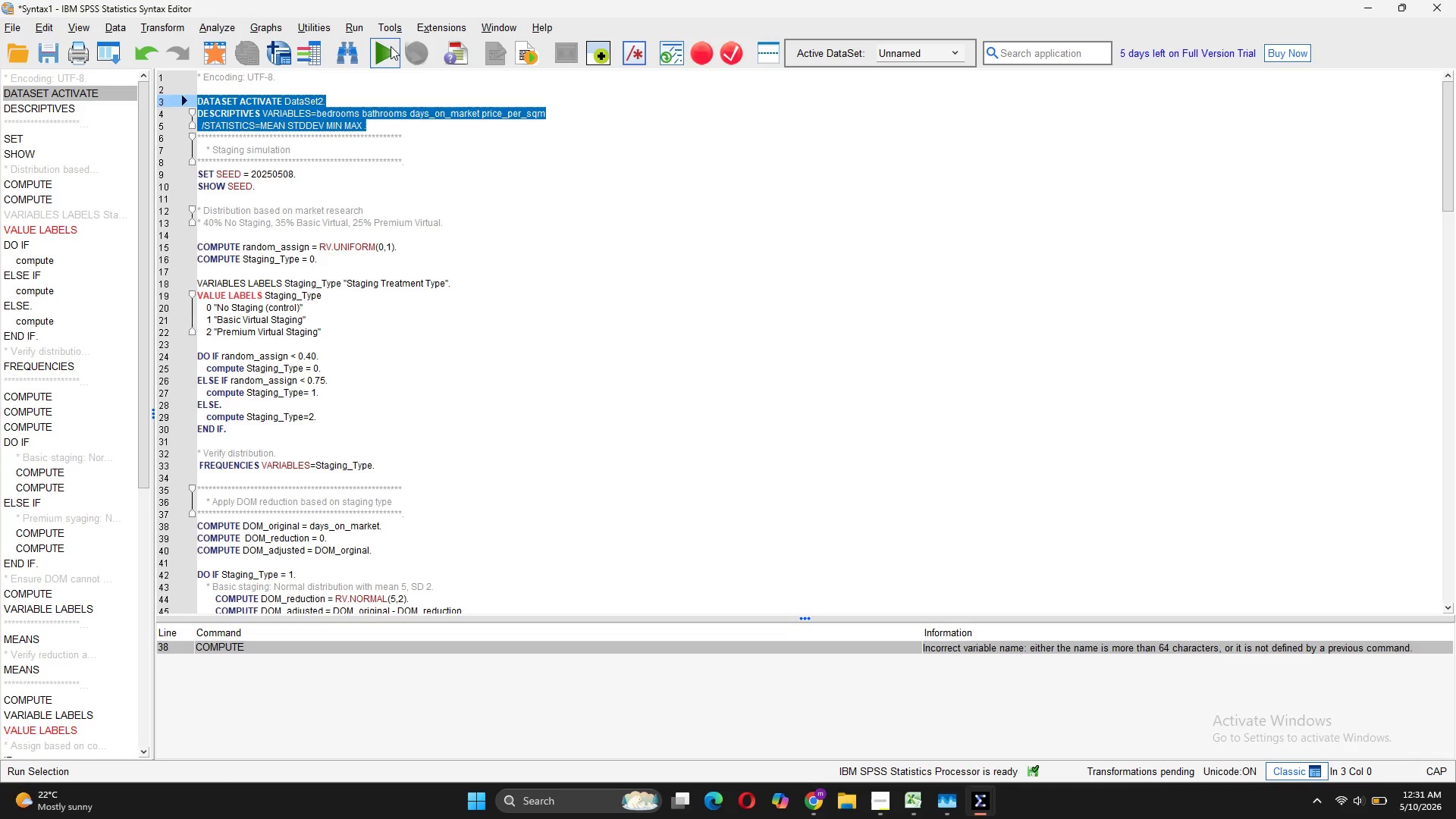 
left_click([391, 47])
 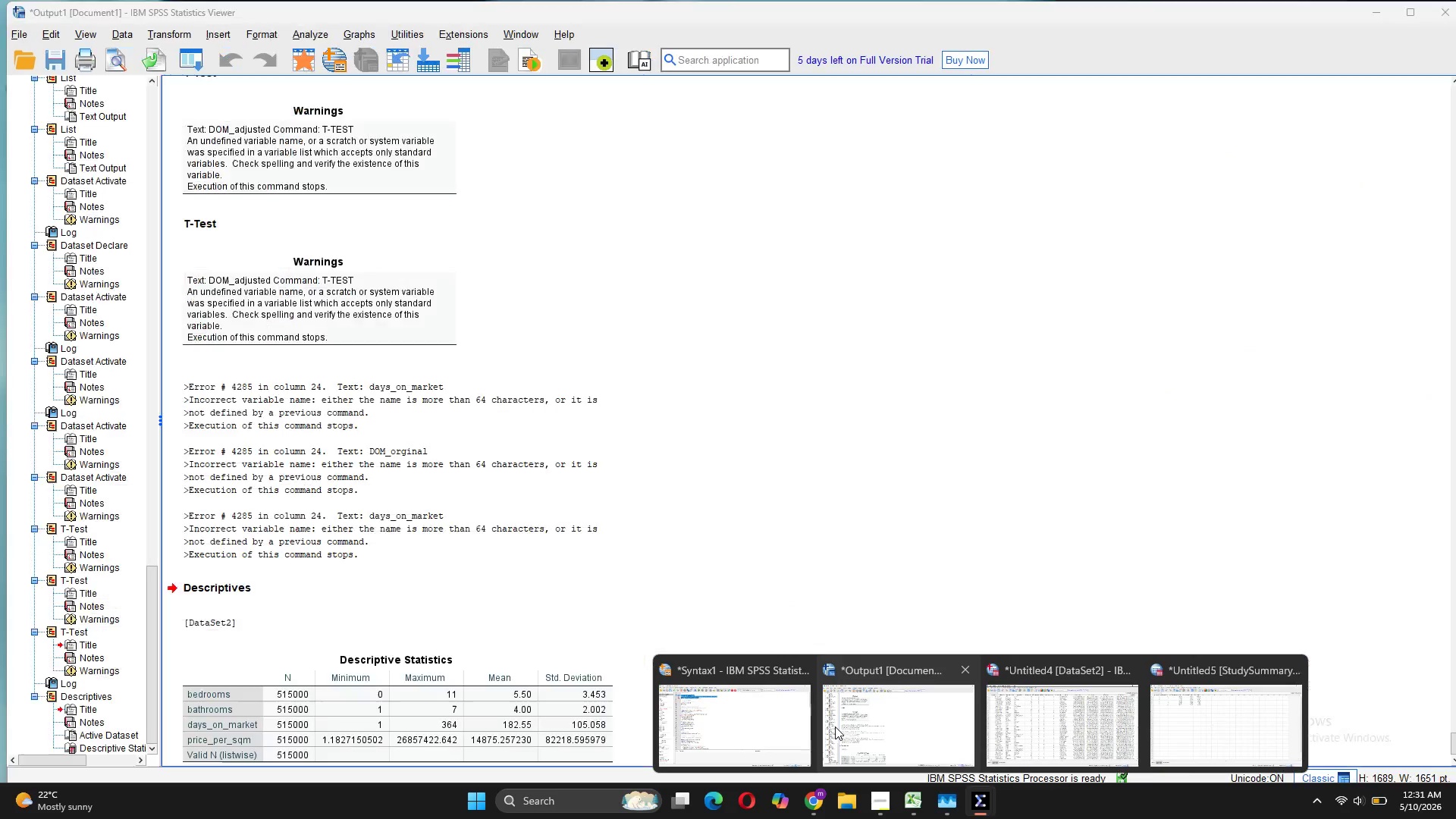 
left_click([748, 722])
 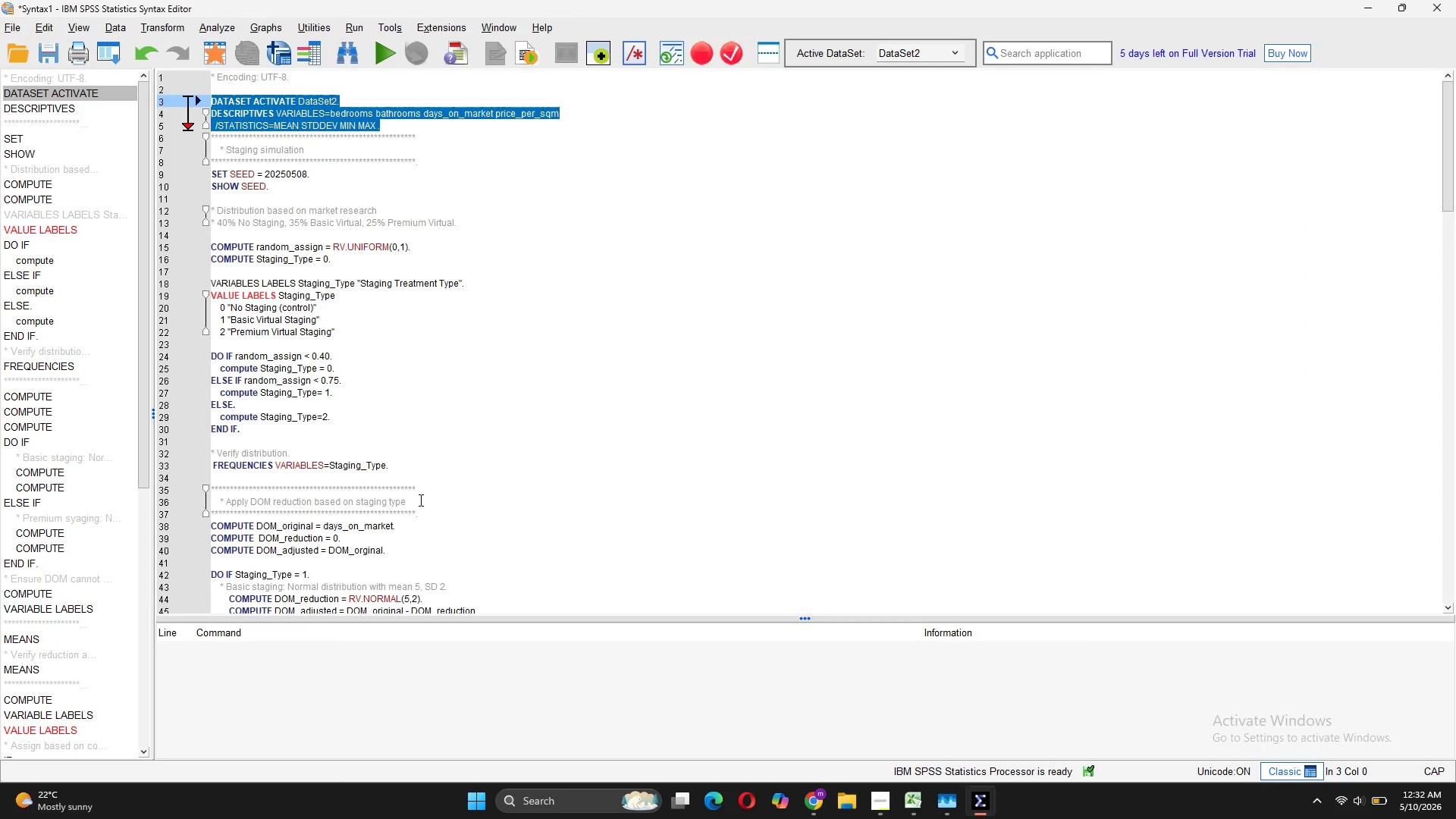 
left_click_drag(start_coordinate=[393, 550], to_coordinate=[212, 524])
 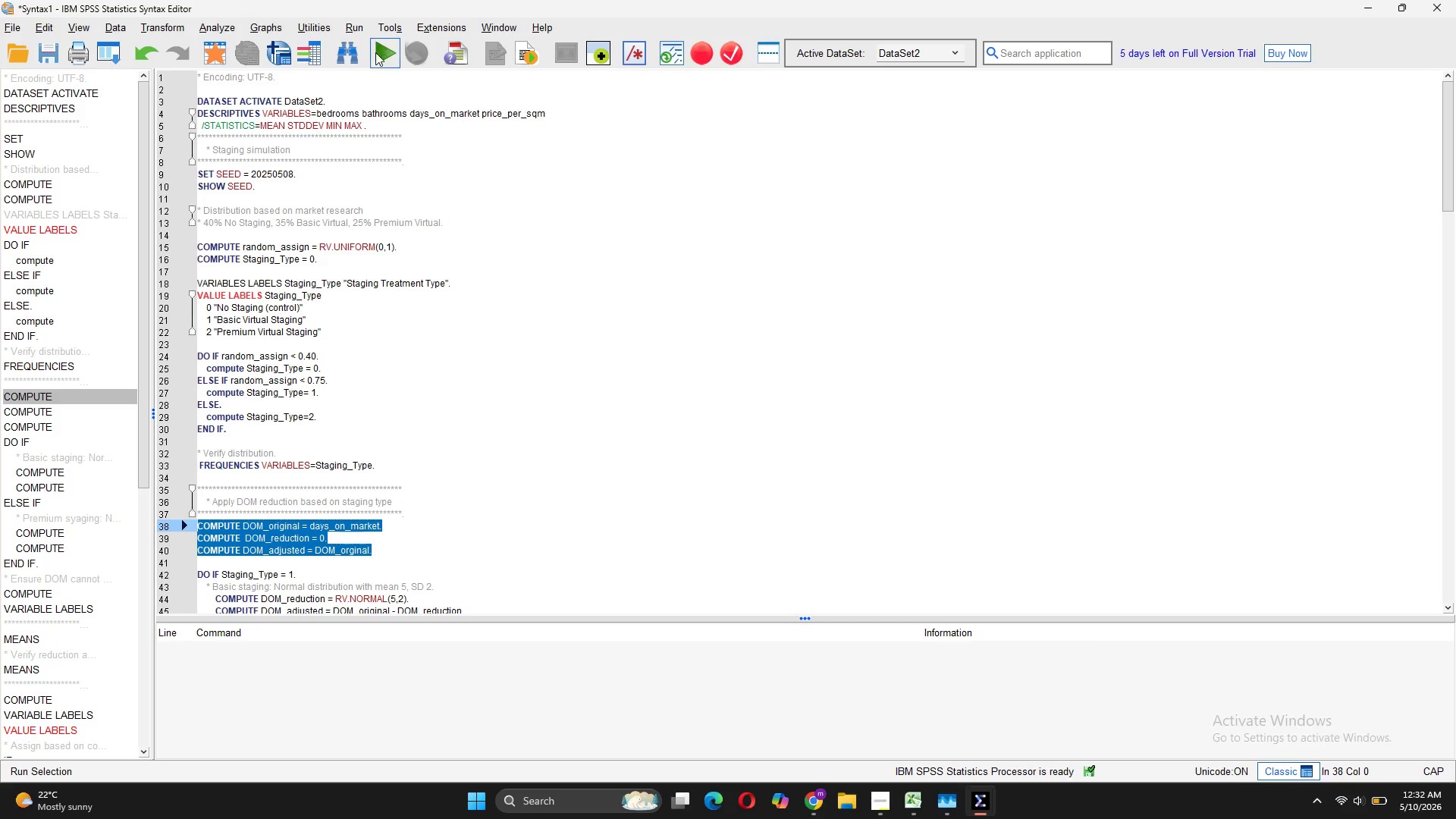 
left_click([375, 58])
 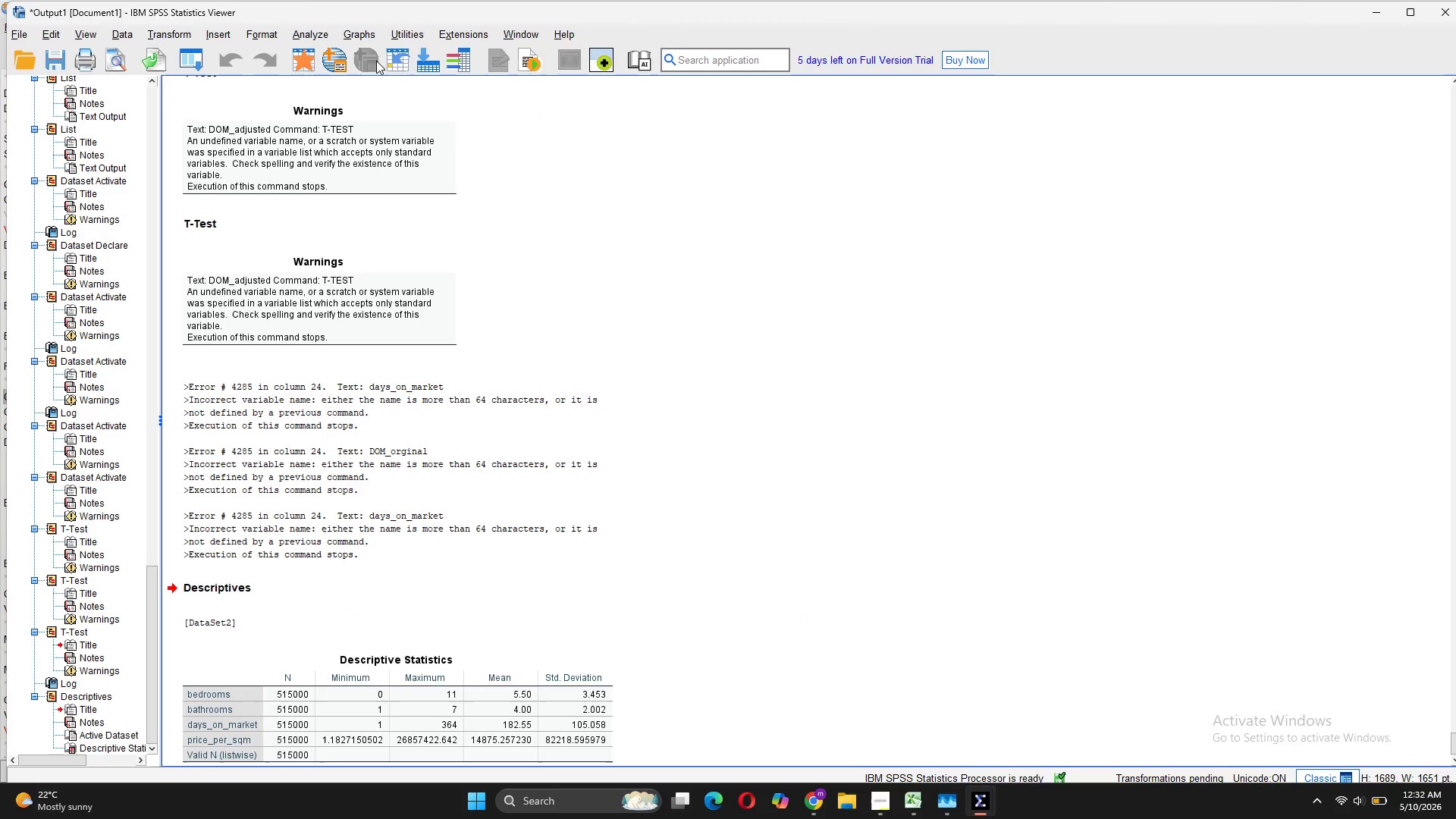 
mouse_move([384, 80])
 